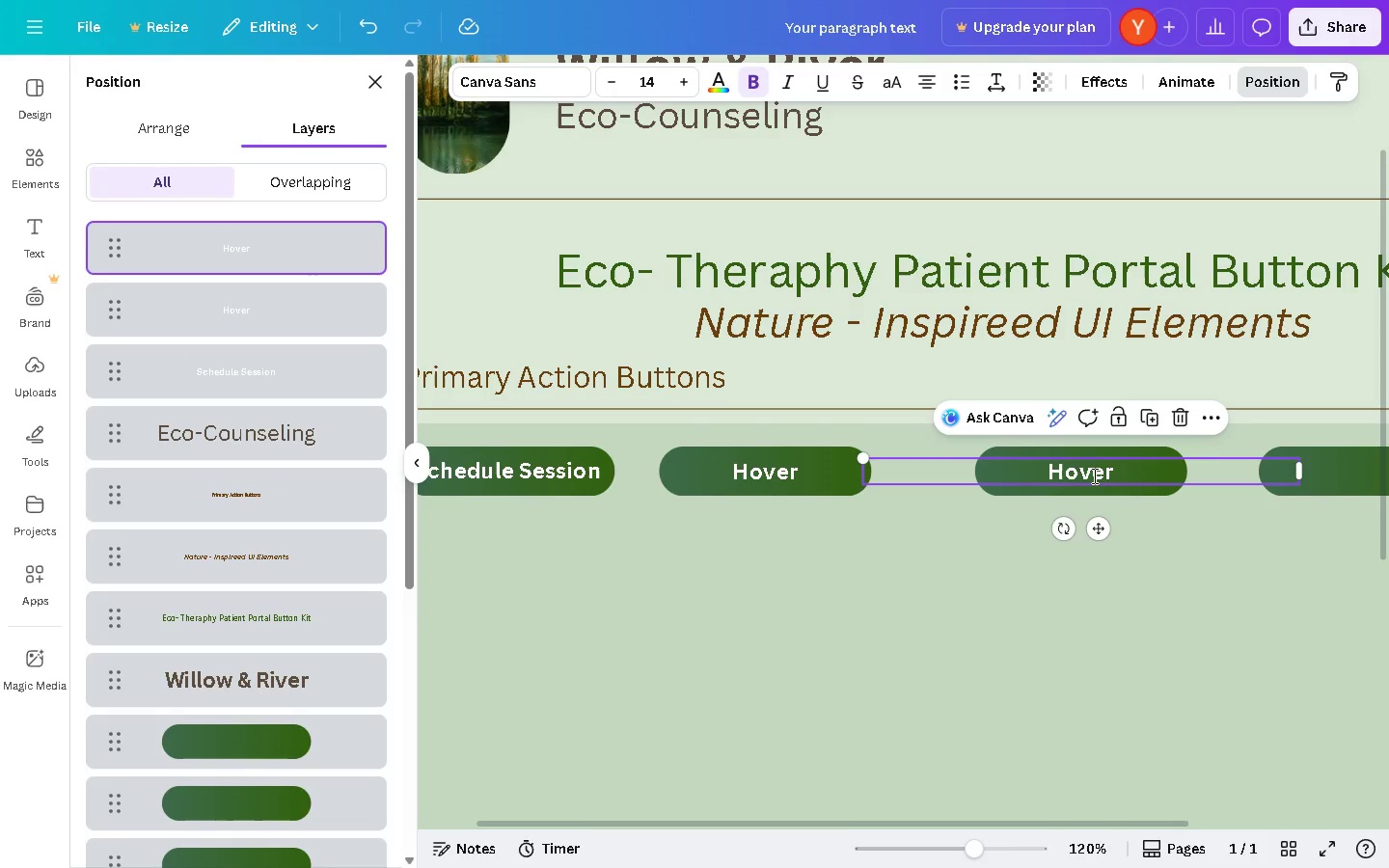 
double_click([1093, 475])
 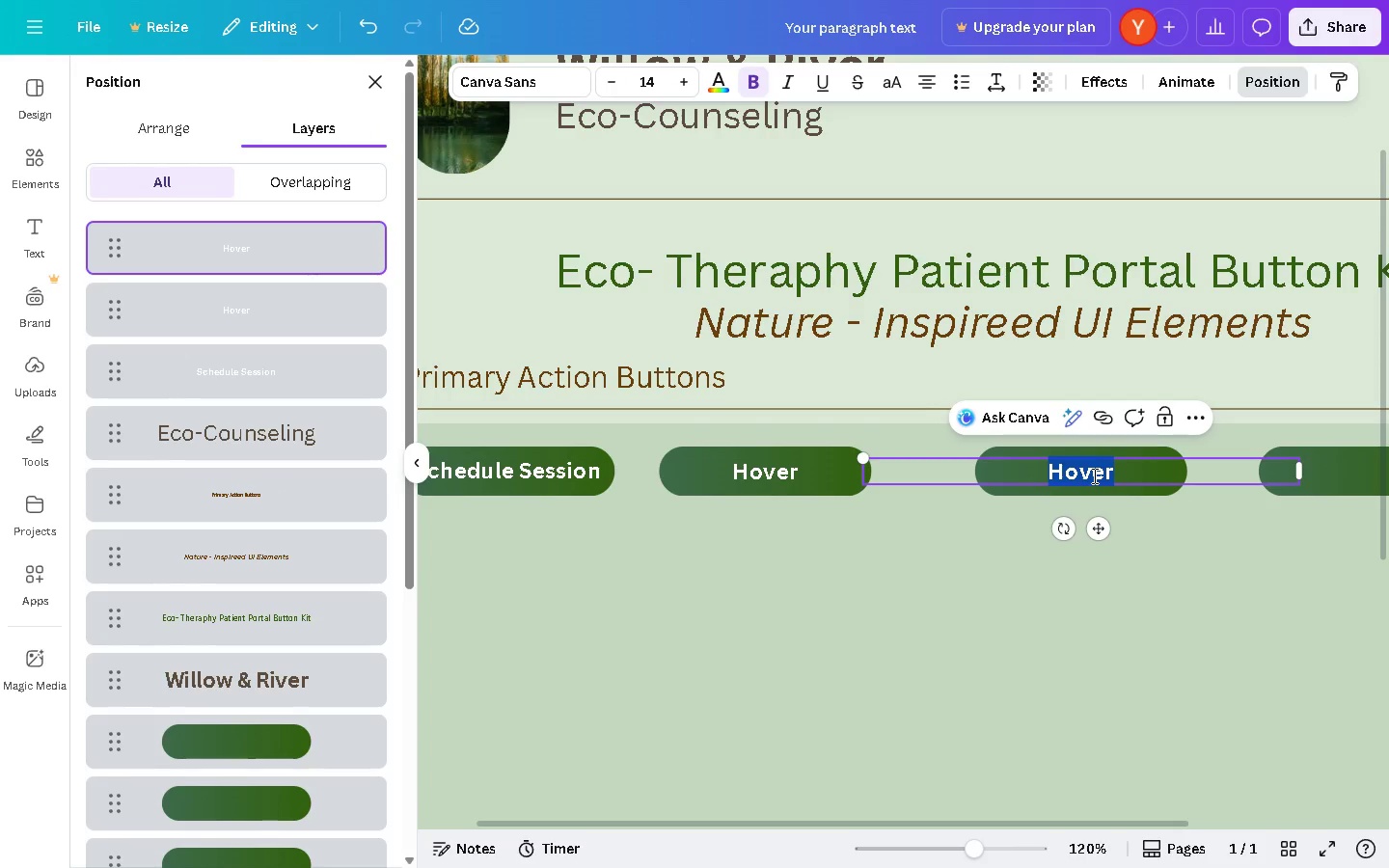 
type(Pressed)
 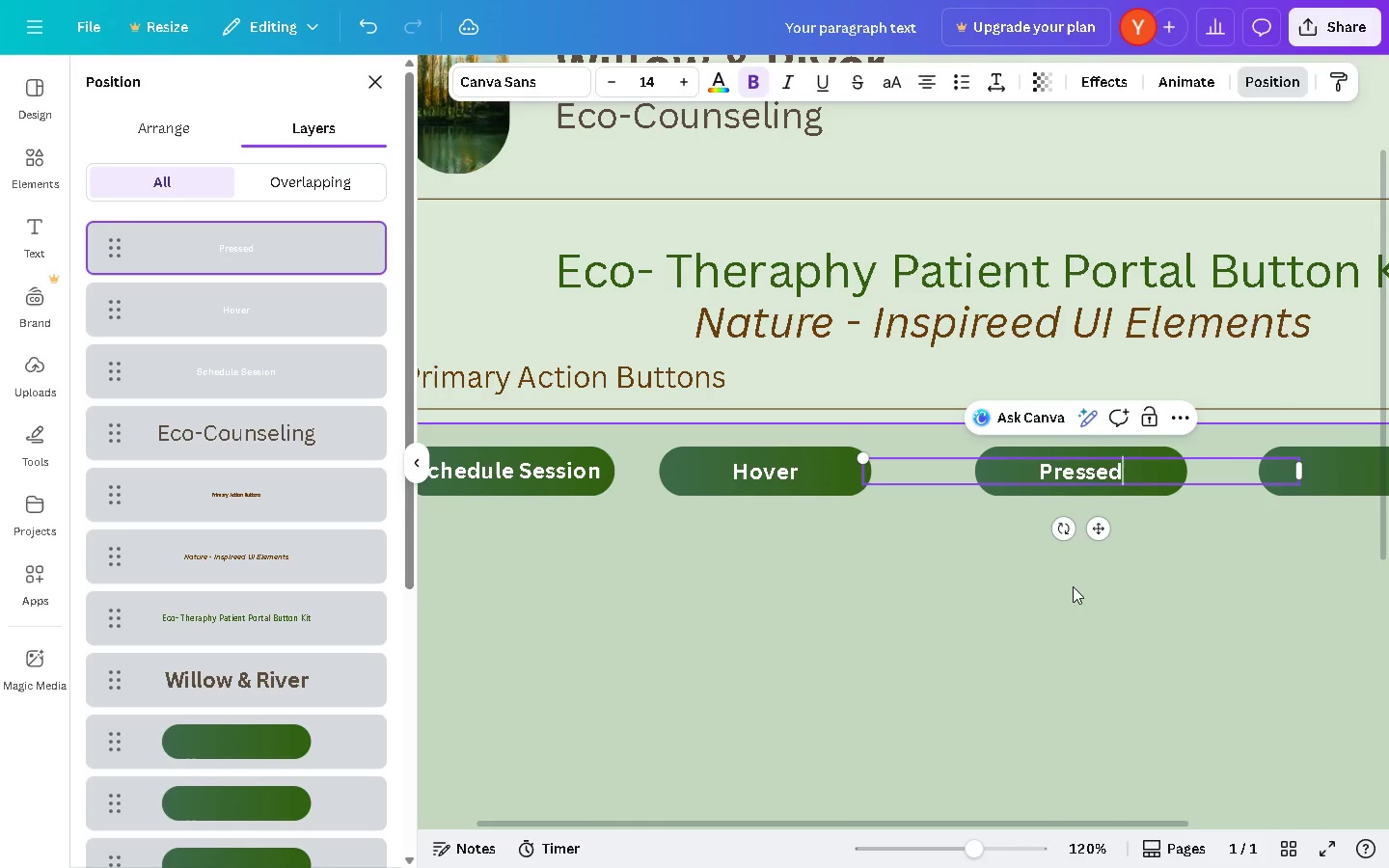 
left_click([1076, 590])
 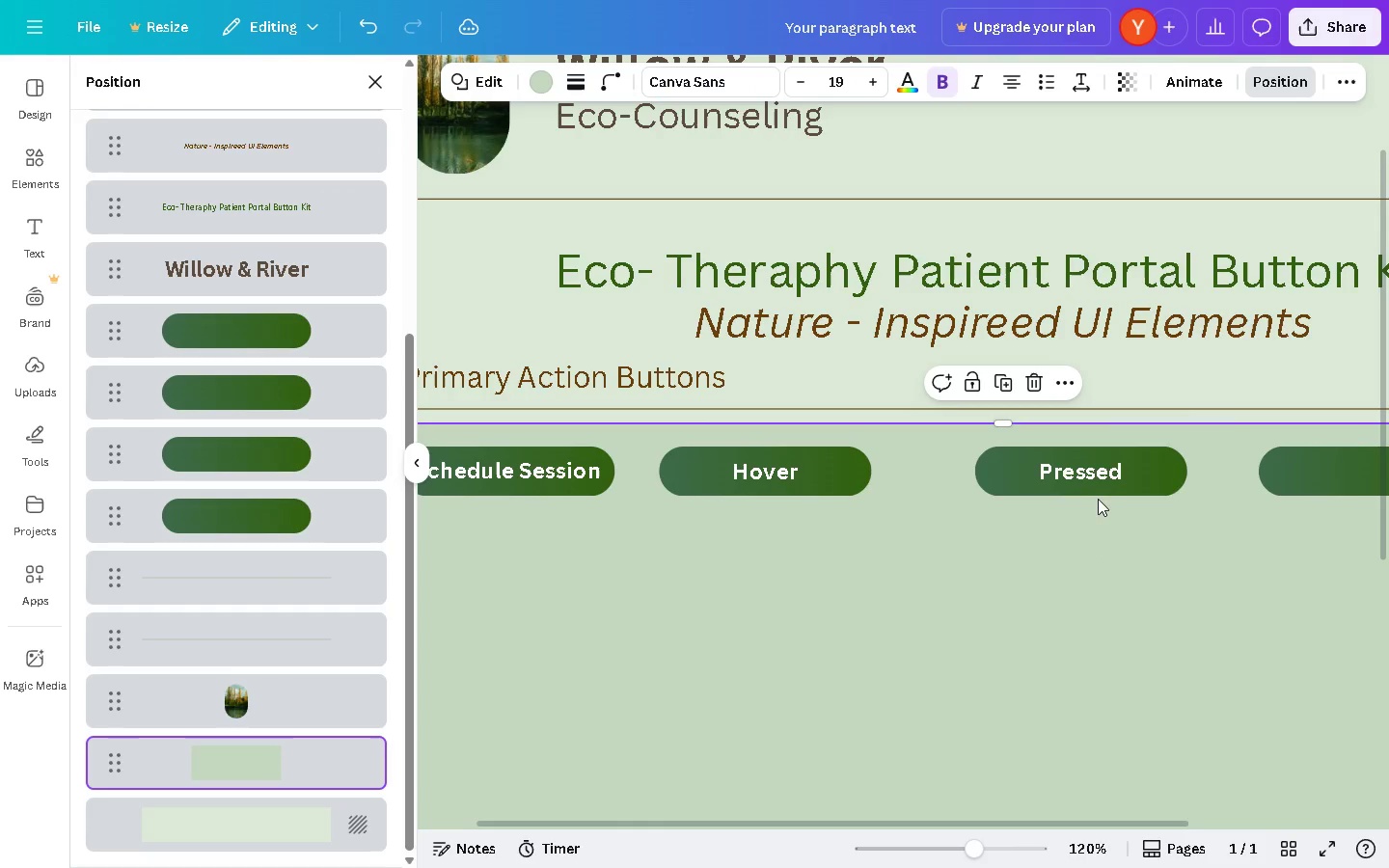 
hold_key(key=ControlLeft, duration=0.77)
left_click_drag(start_coordinate=[1099, 473], to_coordinate=[1268, 468])
 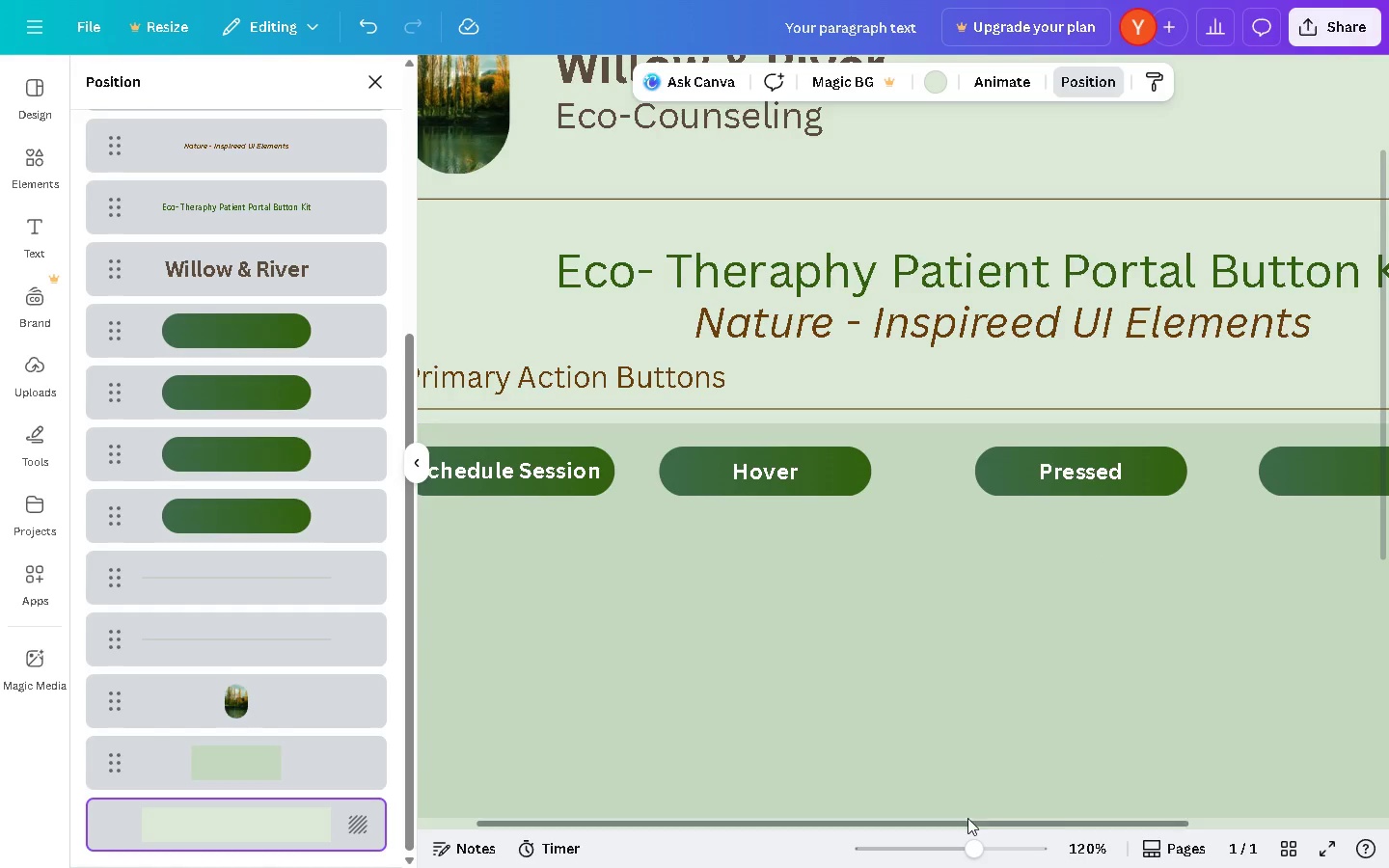 
left_click_drag(start_coordinate=[968, 823], to_coordinate=[1139, 818])
 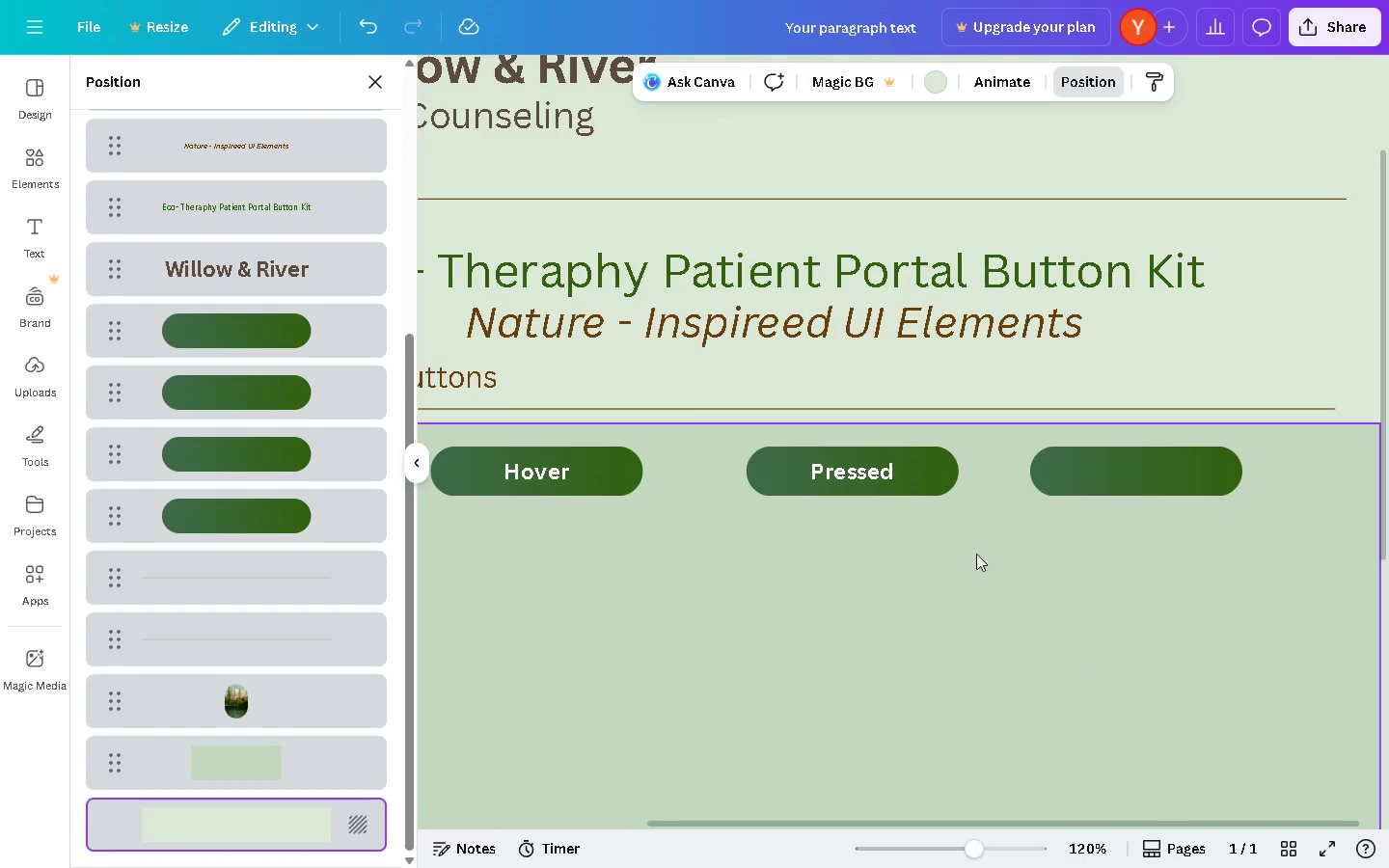 
hold_key(key=AltLeft, duration=1.52)
left_click_drag(start_coordinate=[883, 474], to_coordinate=[1149, 475])
 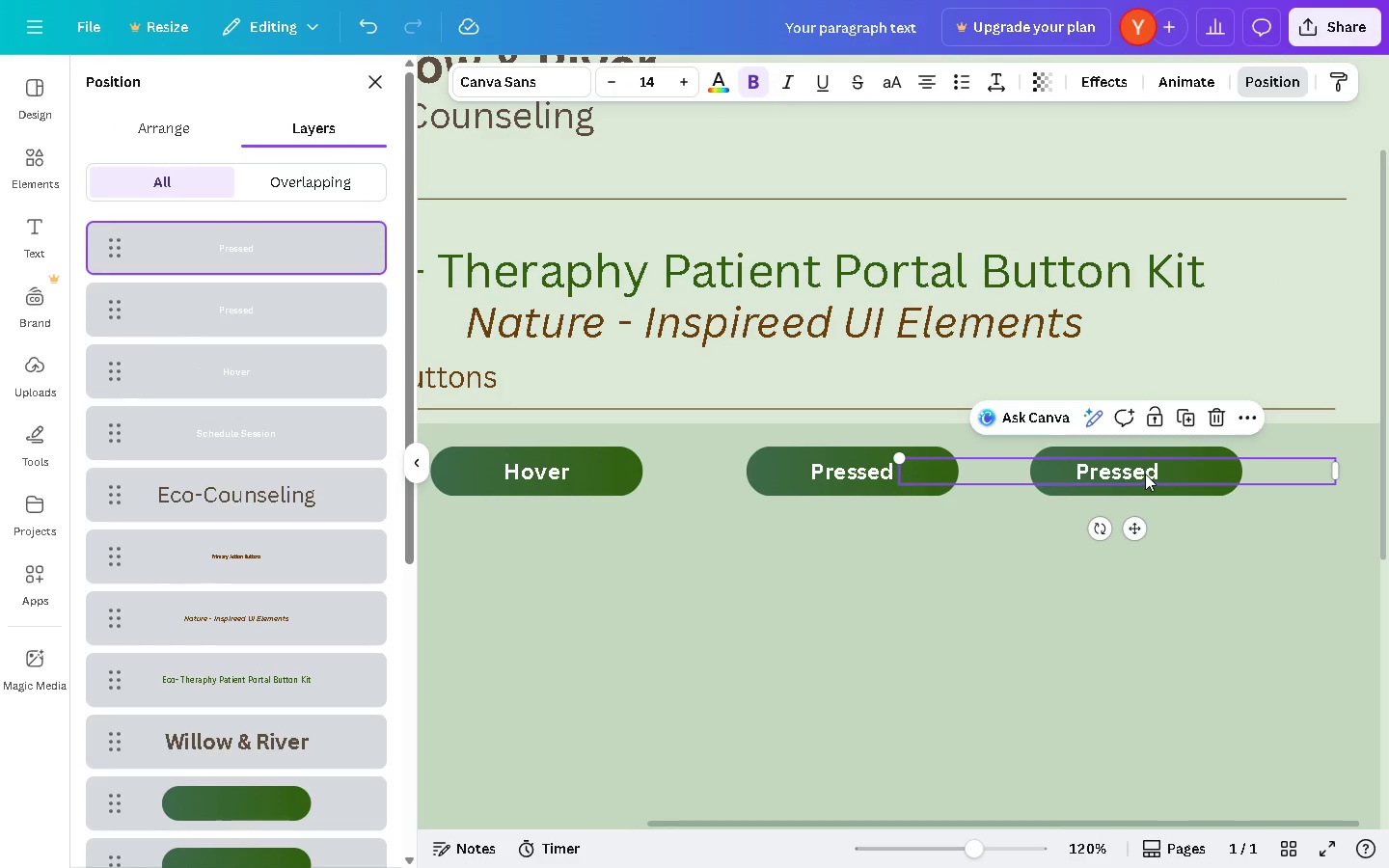 
hold_key(key=AltLeft, duration=0.39)
 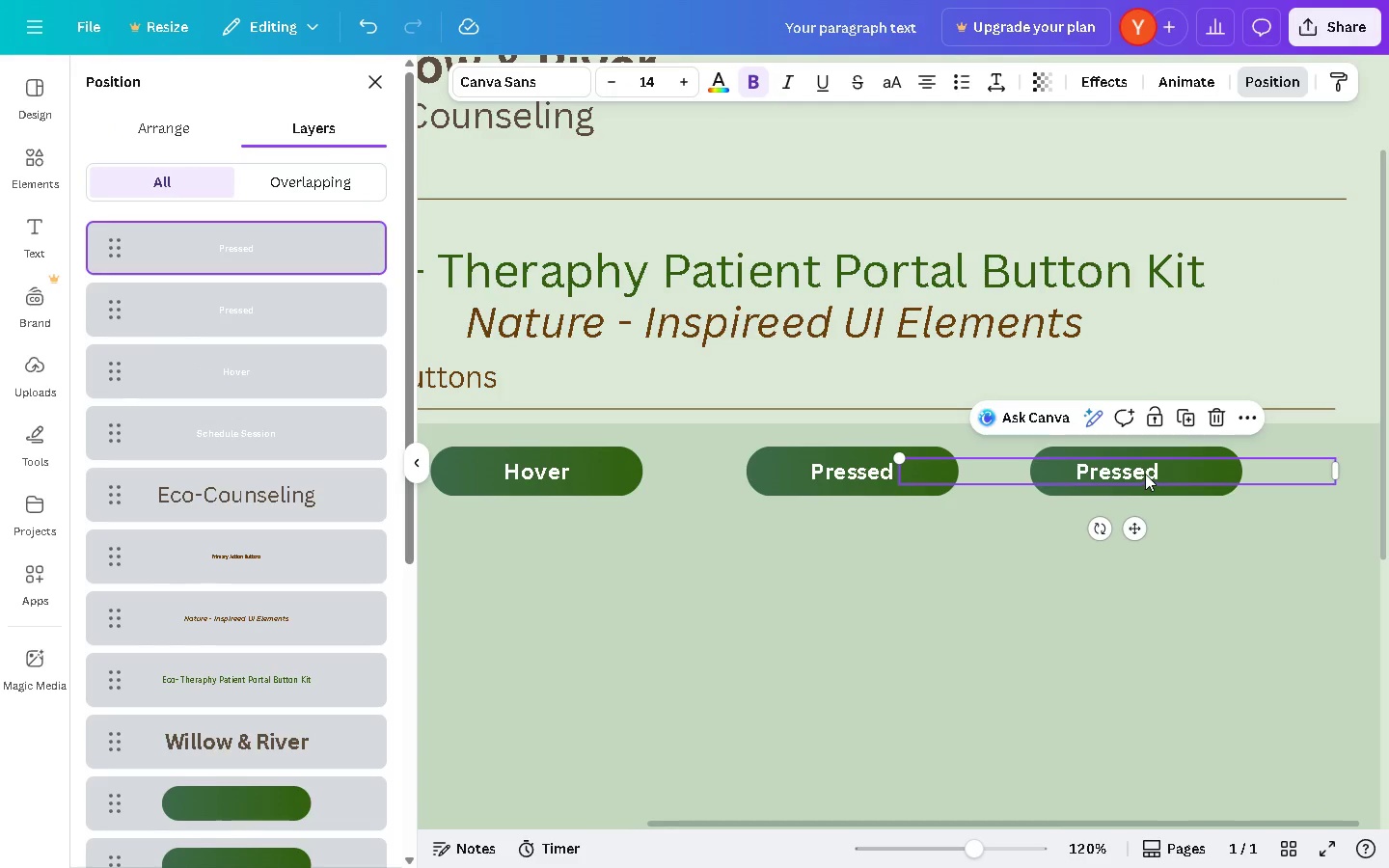 
key(Alt+AltLeft)
 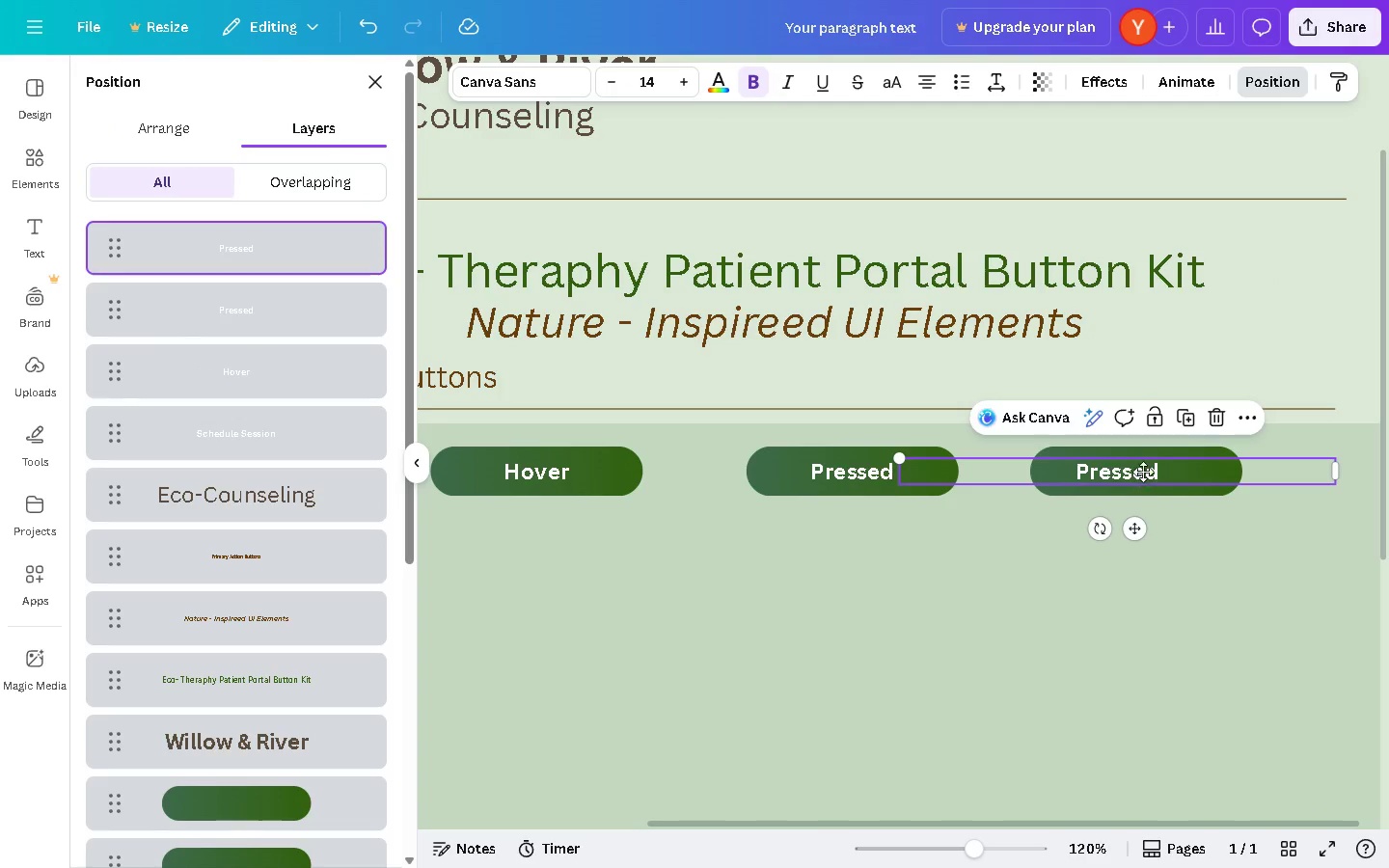 
left_click_drag(start_coordinate=[1137, 473], to_coordinate=[1153, 472])
 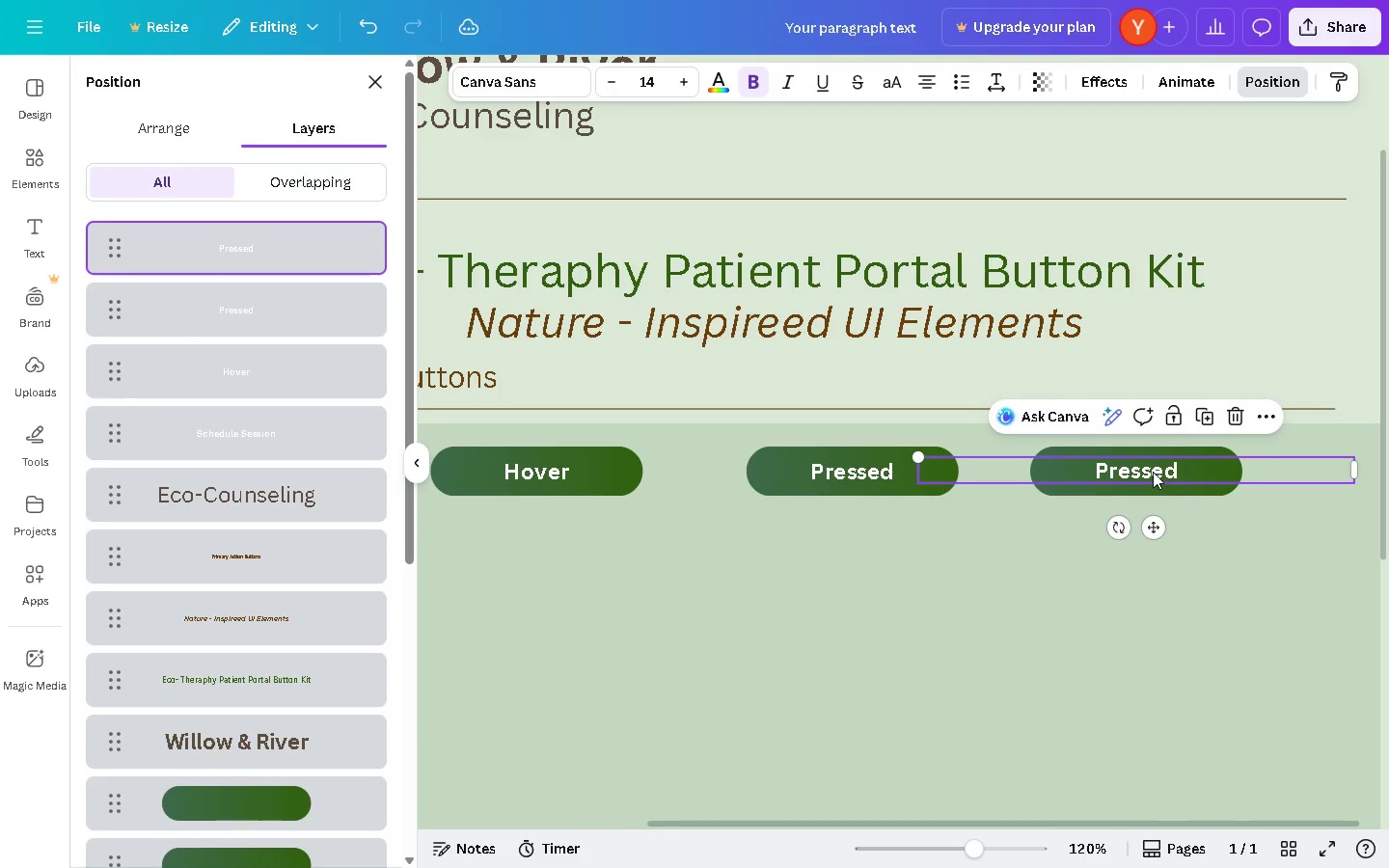 
double_click([1153, 472])
 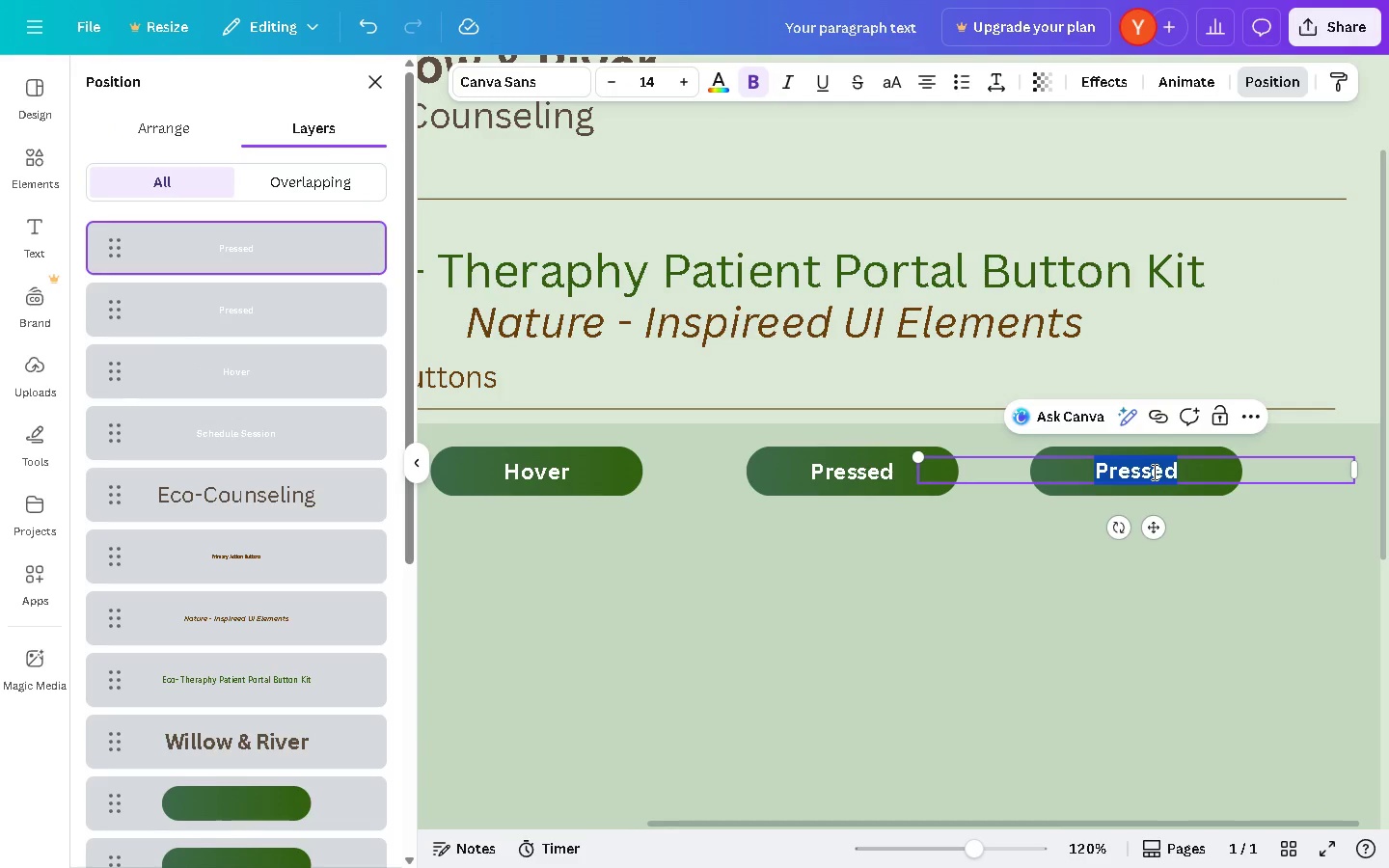 
type(Focus)
 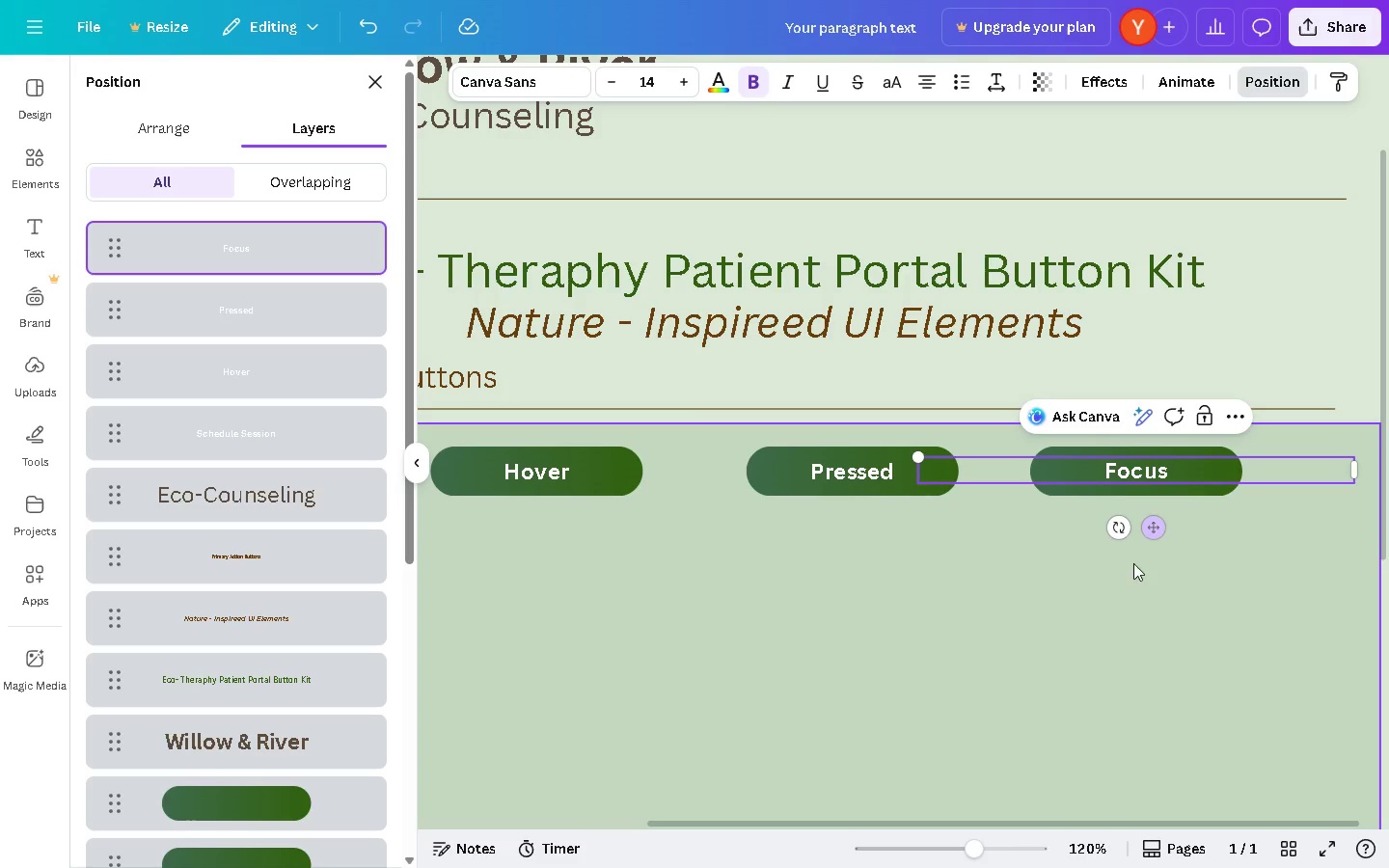 
left_click([1121, 583])
 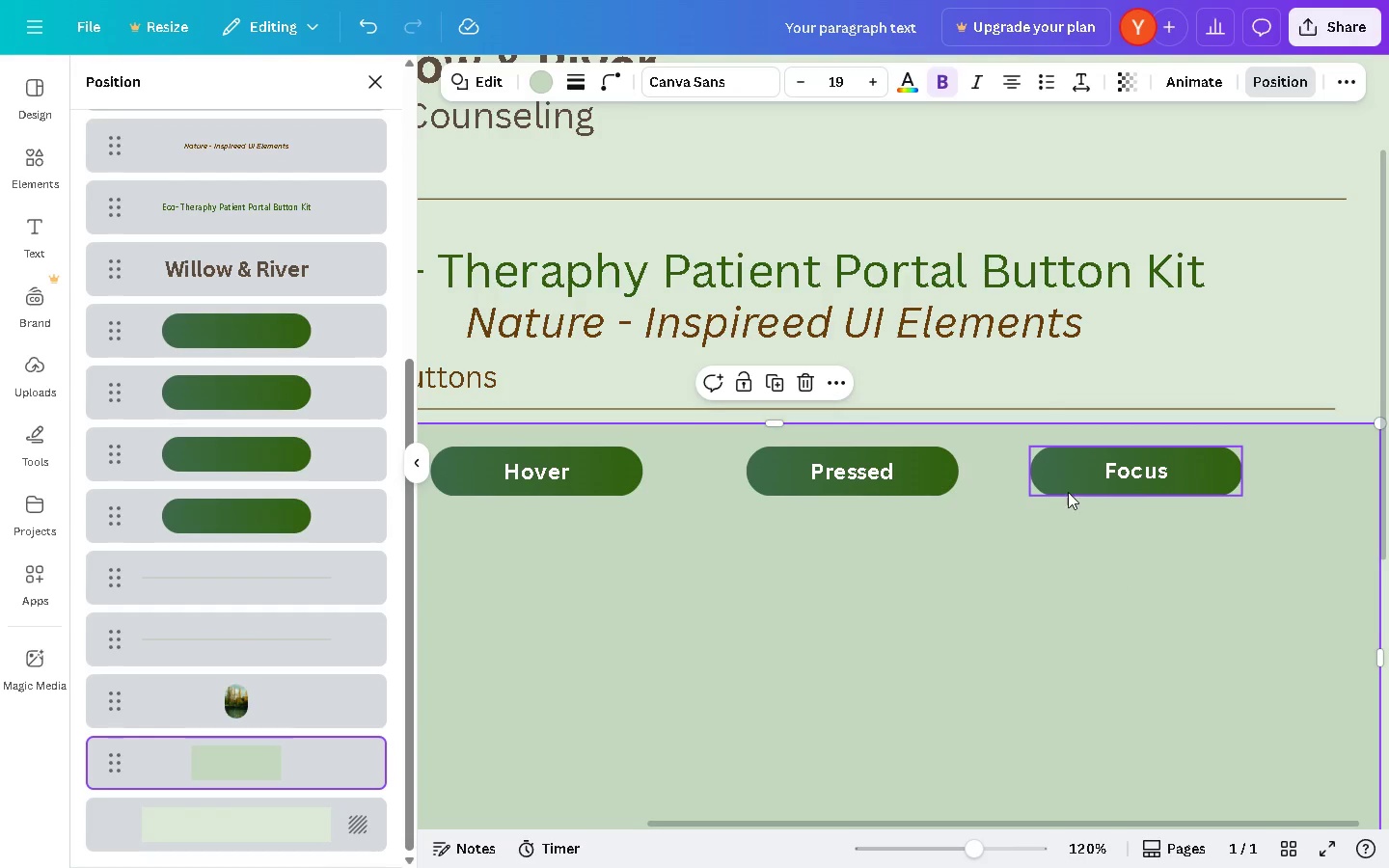 
left_click([1066, 492])
 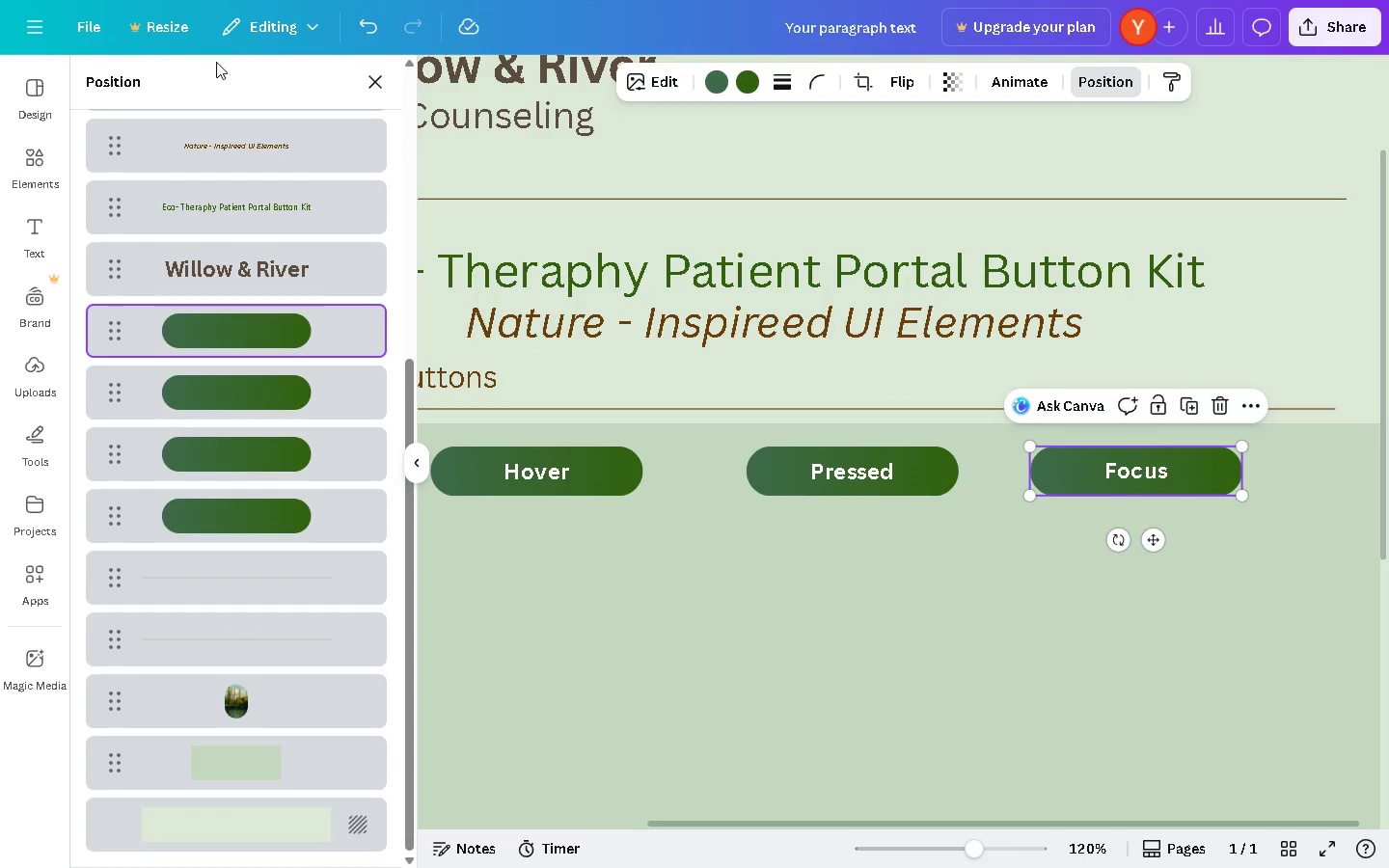 
left_click([377, 79])
 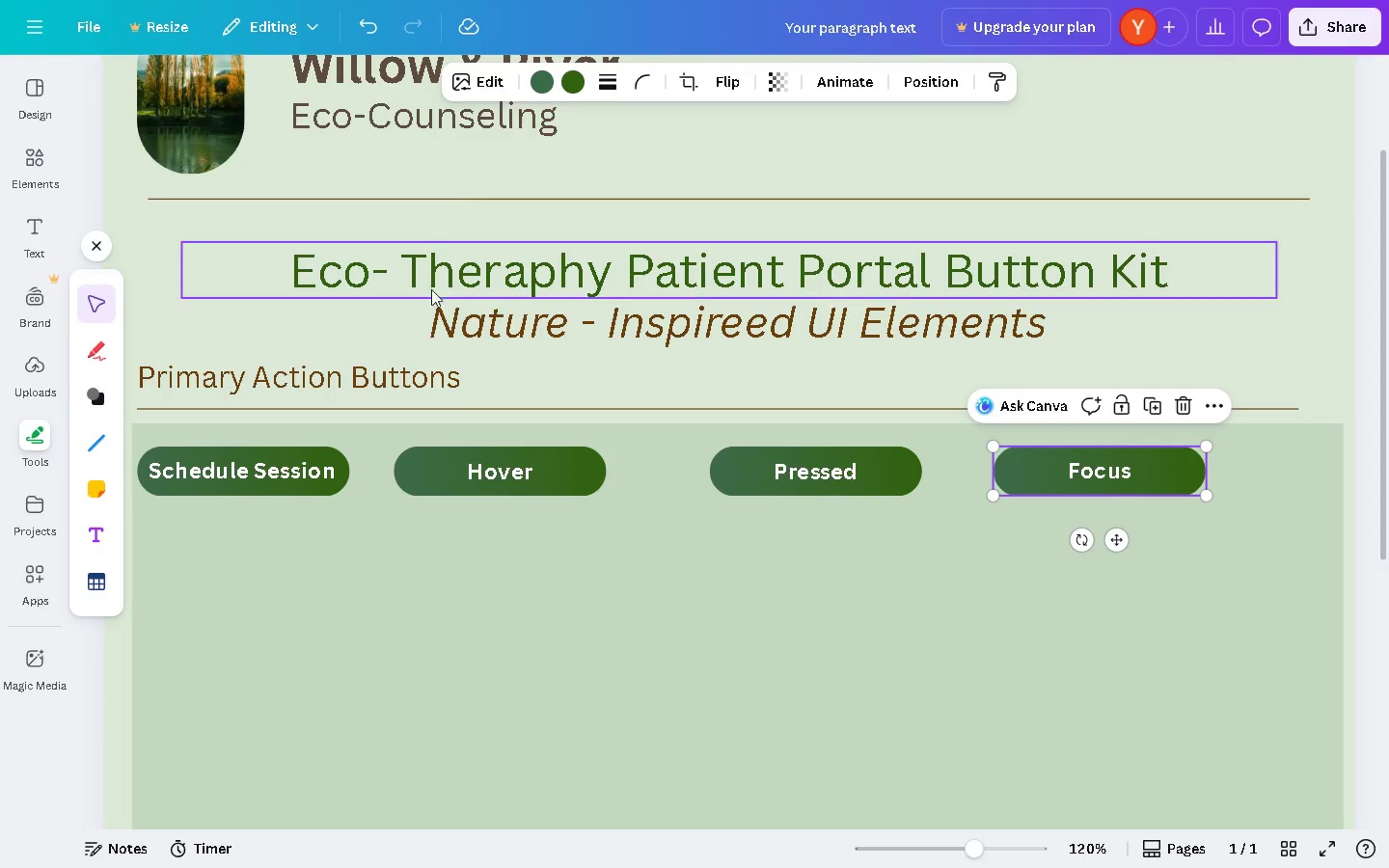 
scroll: coordinate [509, 189], scroll_direction: up, amount: 2.0
 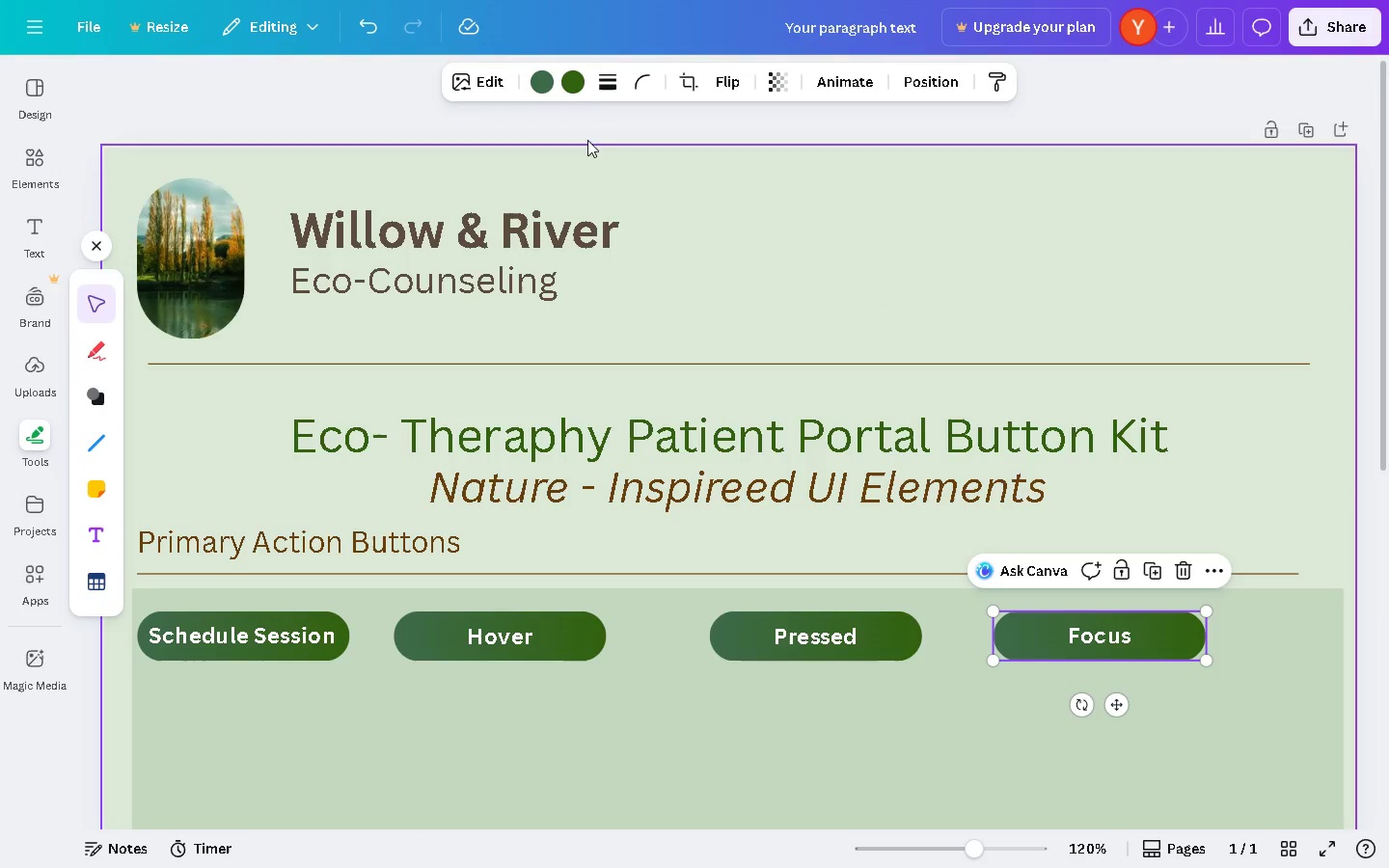 
mouse_move([557, 92])
 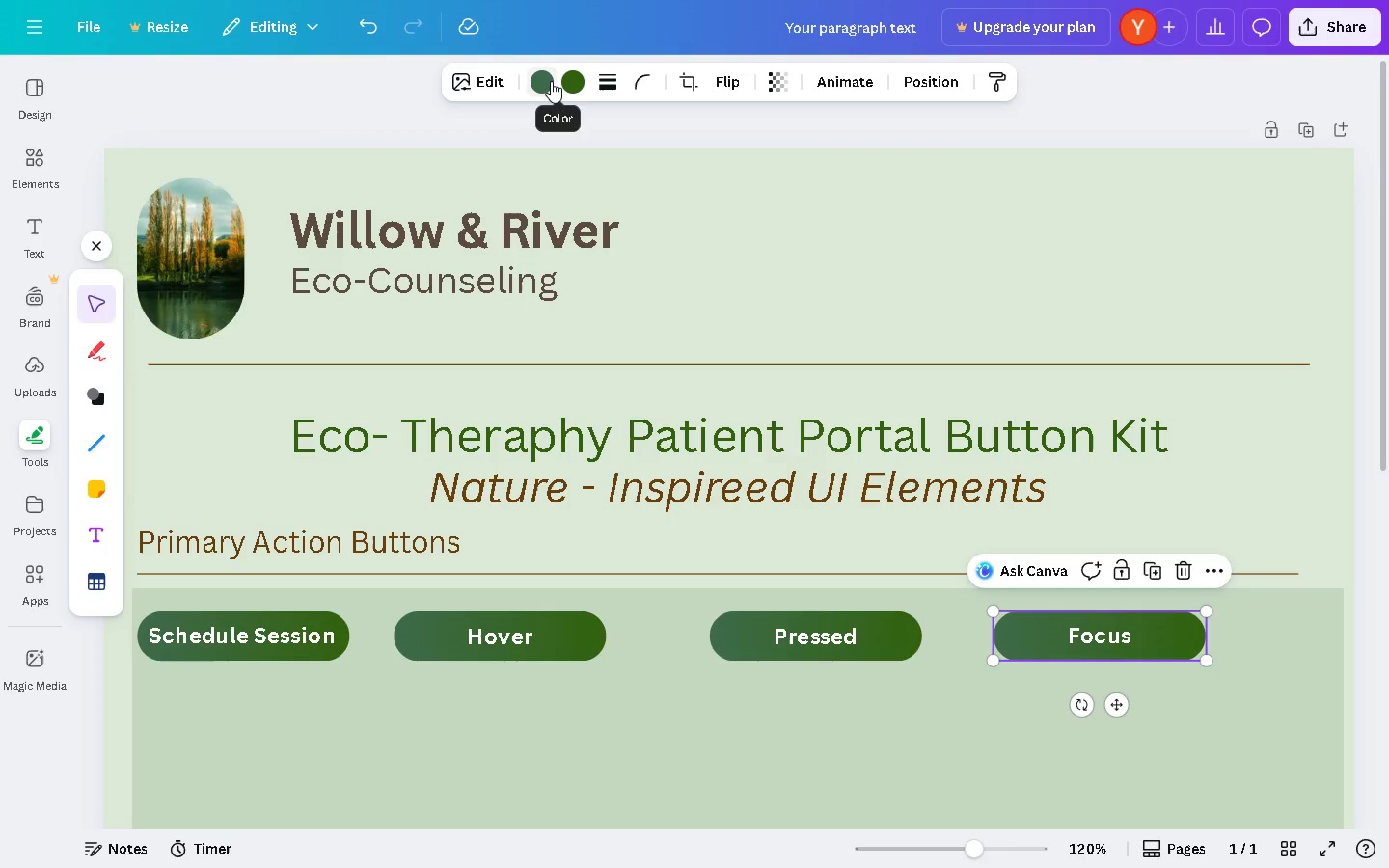 
left_click([551, 81])
 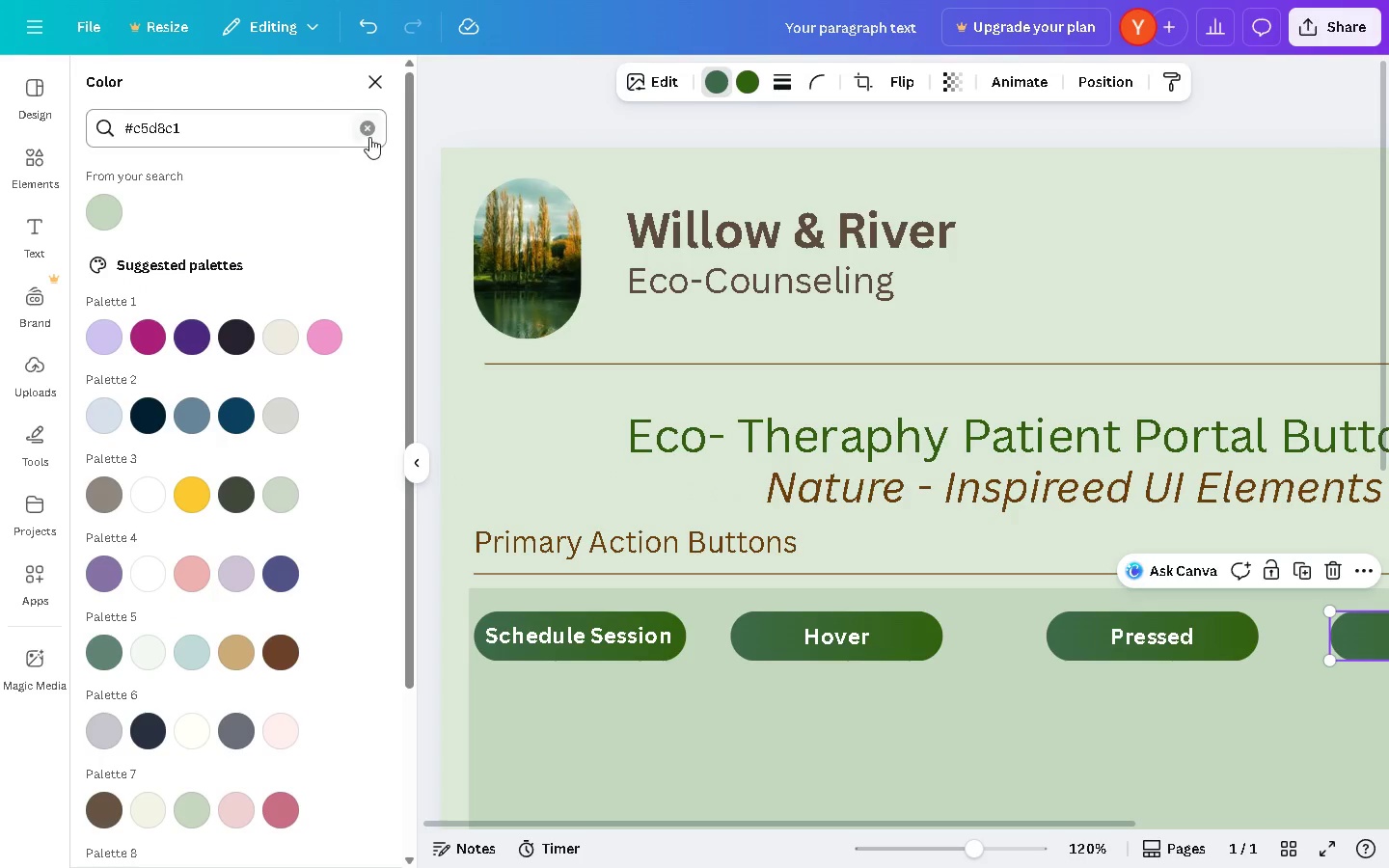 
left_click([374, 130])
 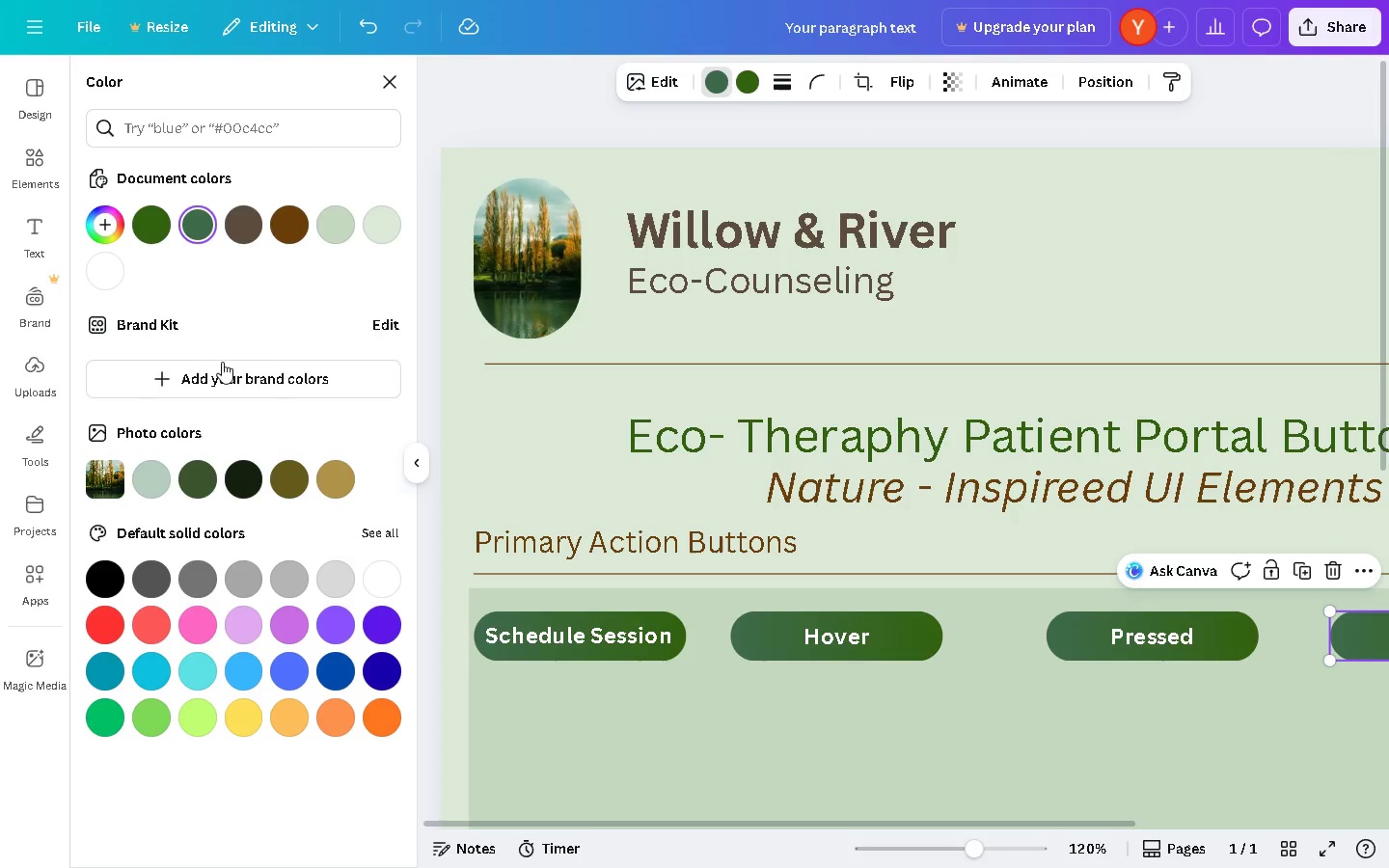 
wait(5.47)
 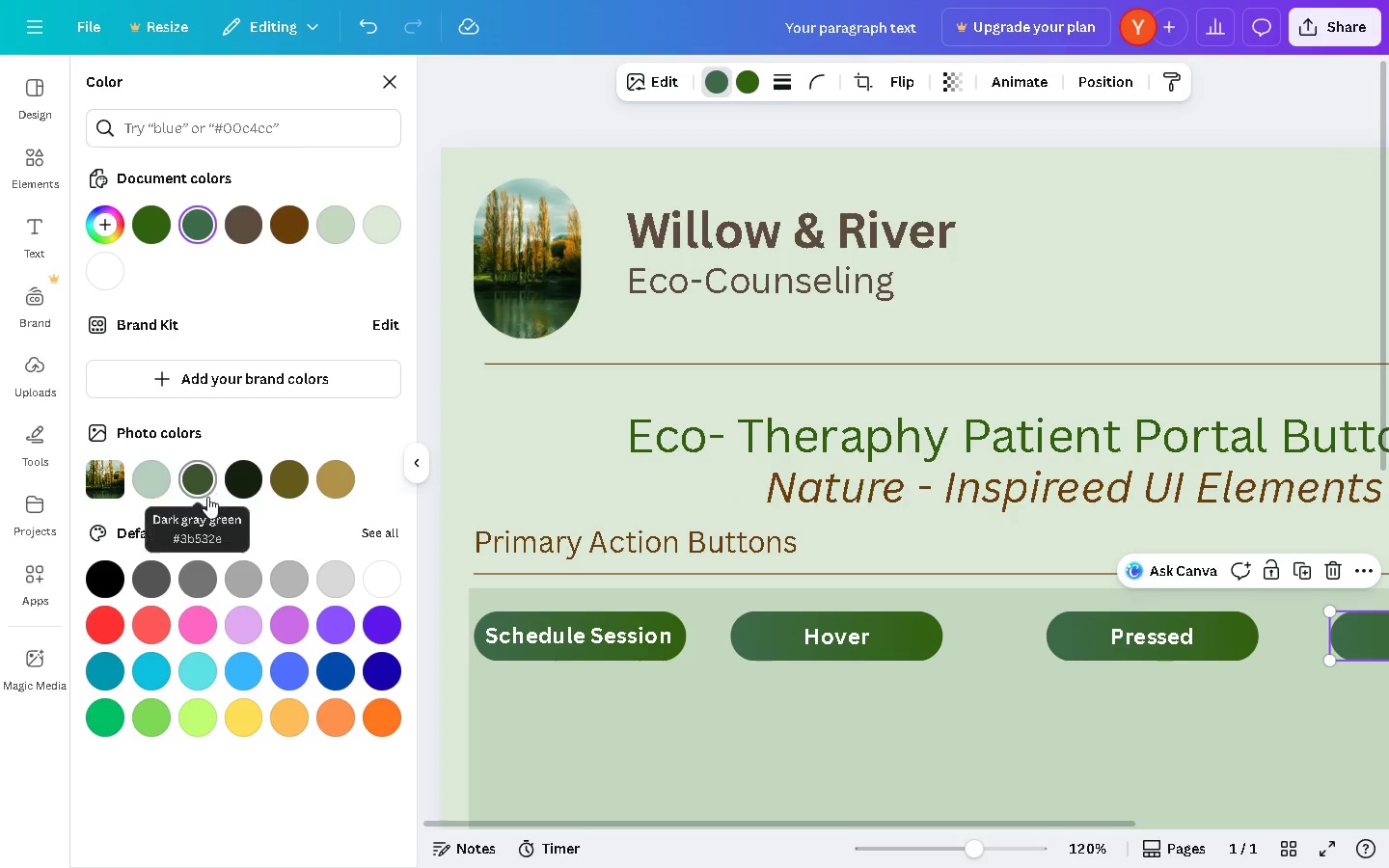 
left_click([371, 532])
 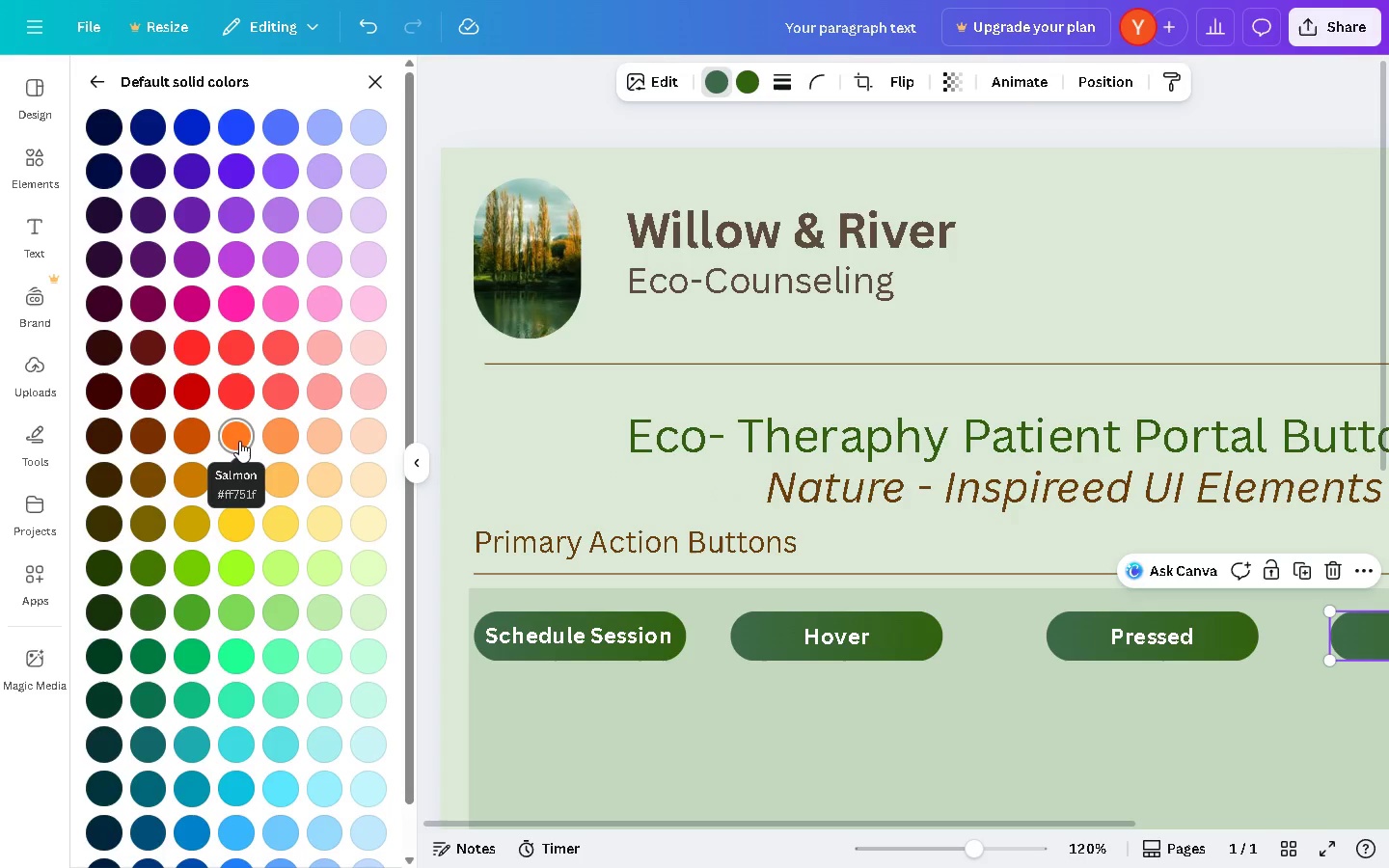 
scroll: coordinate [177, 443], scroll_direction: down, amount: 1.0
 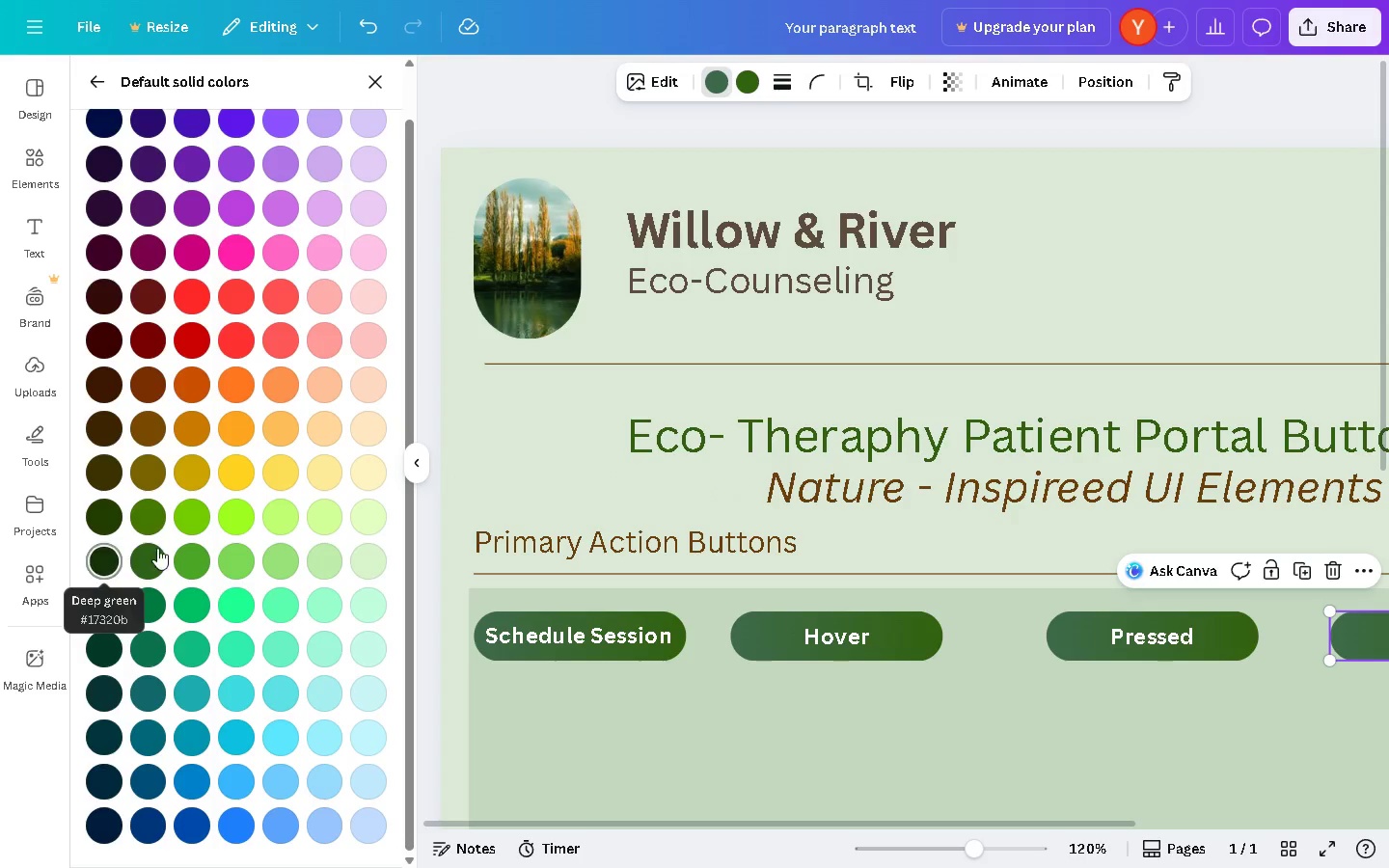 
left_click([144, 521])
 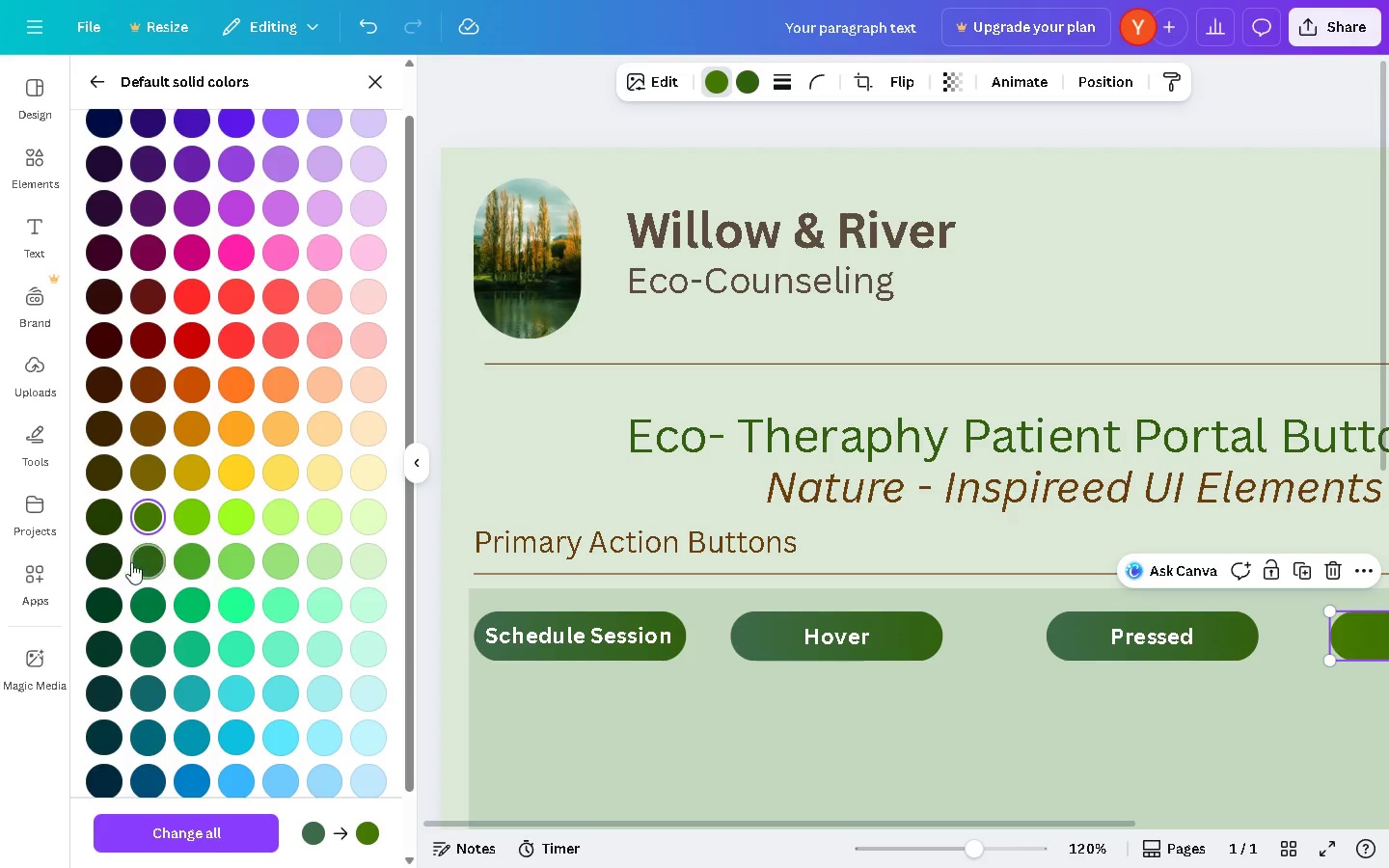 
left_click([112, 564])
 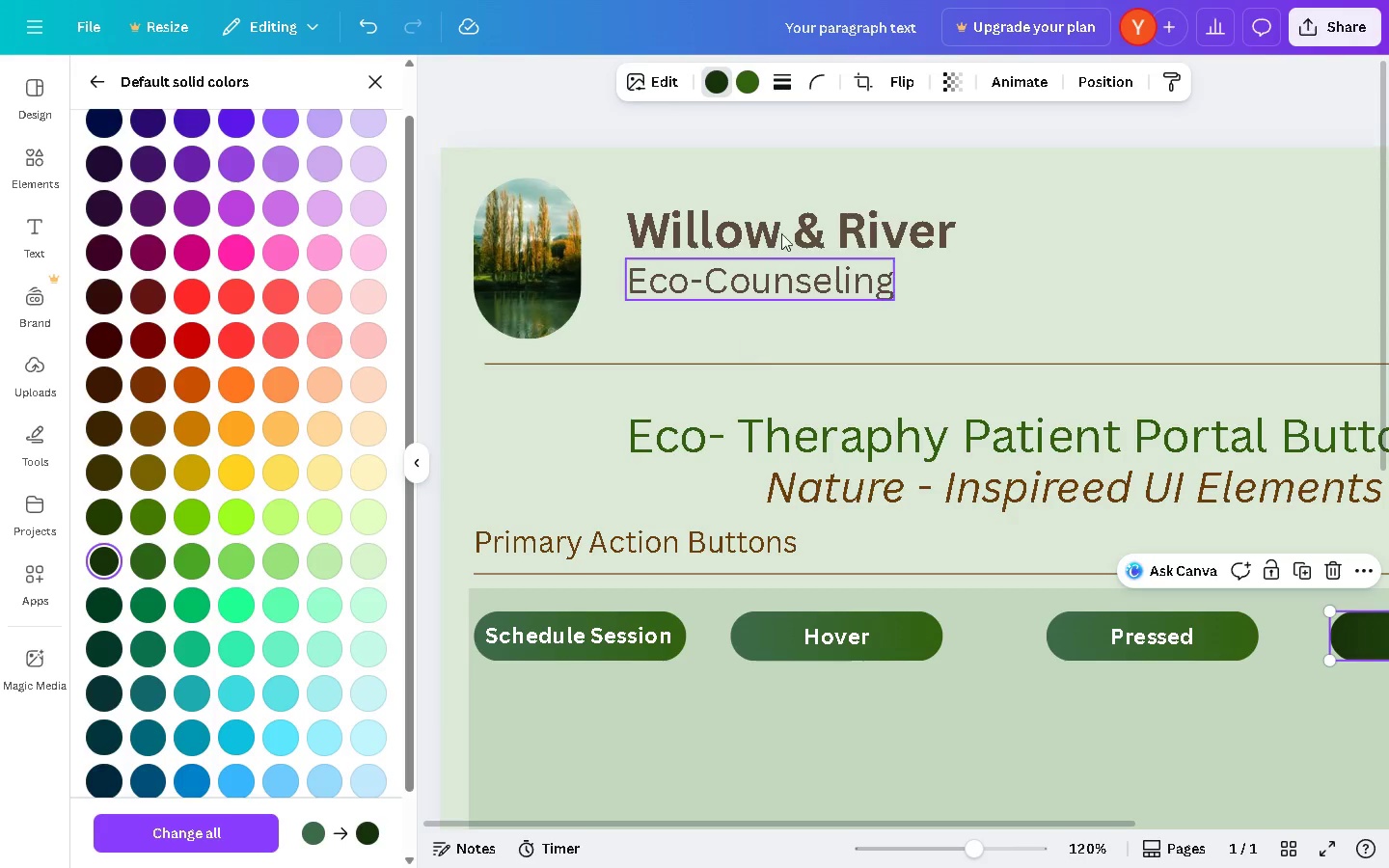 
left_click([746, 84])
 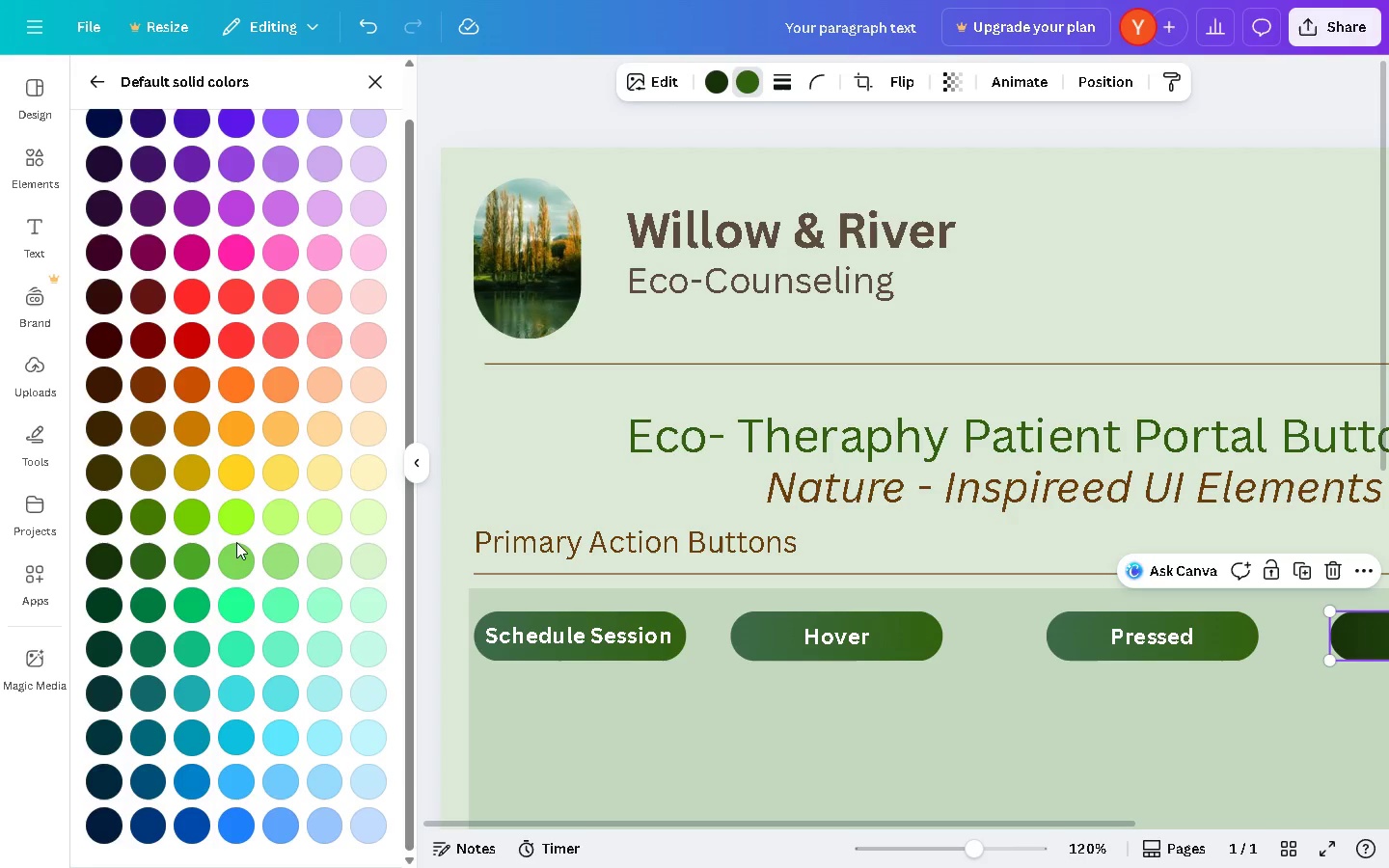 
left_click([236, 555])
 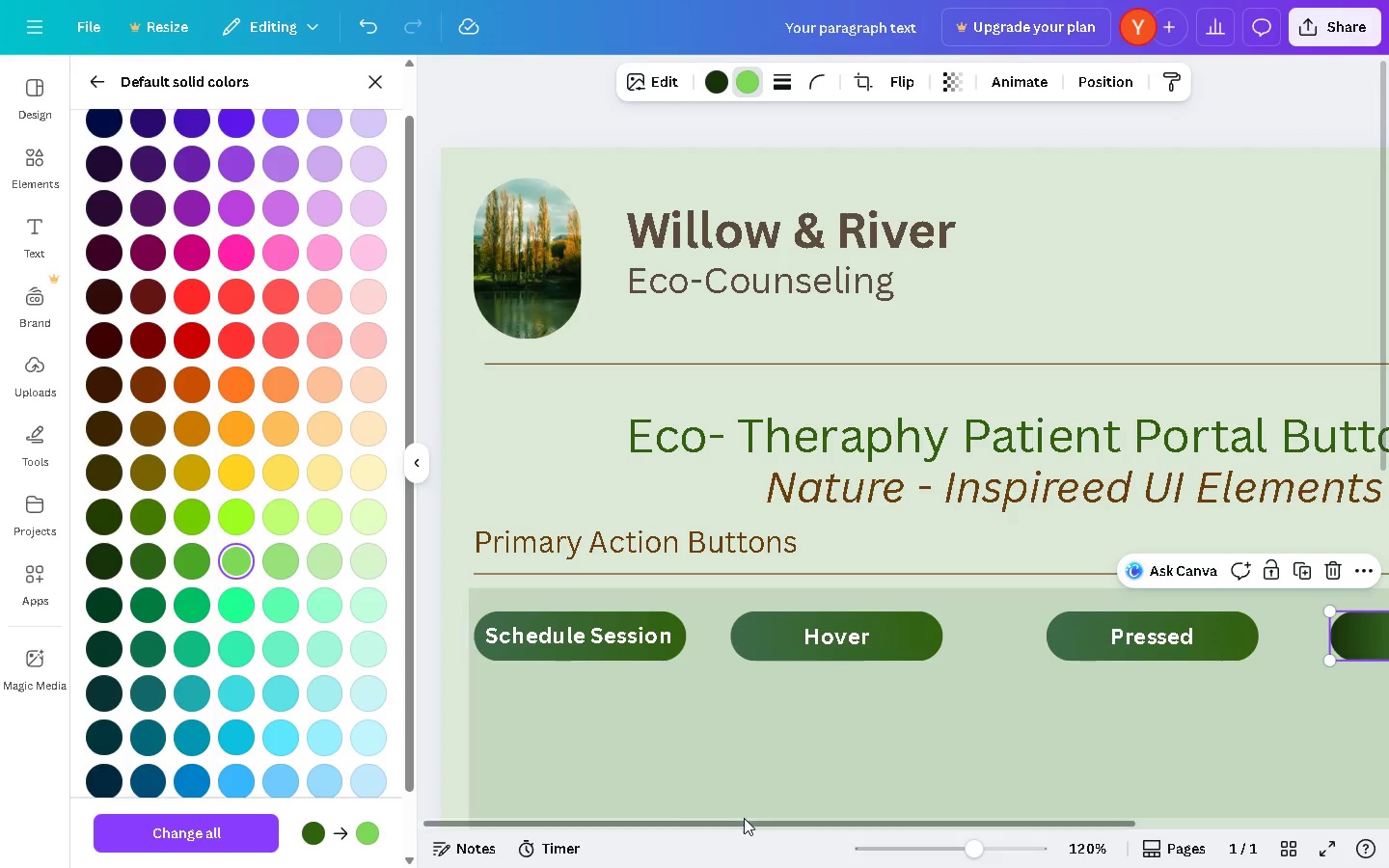 
left_click_drag(start_coordinate=[745, 820], to_coordinate=[966, 829])
 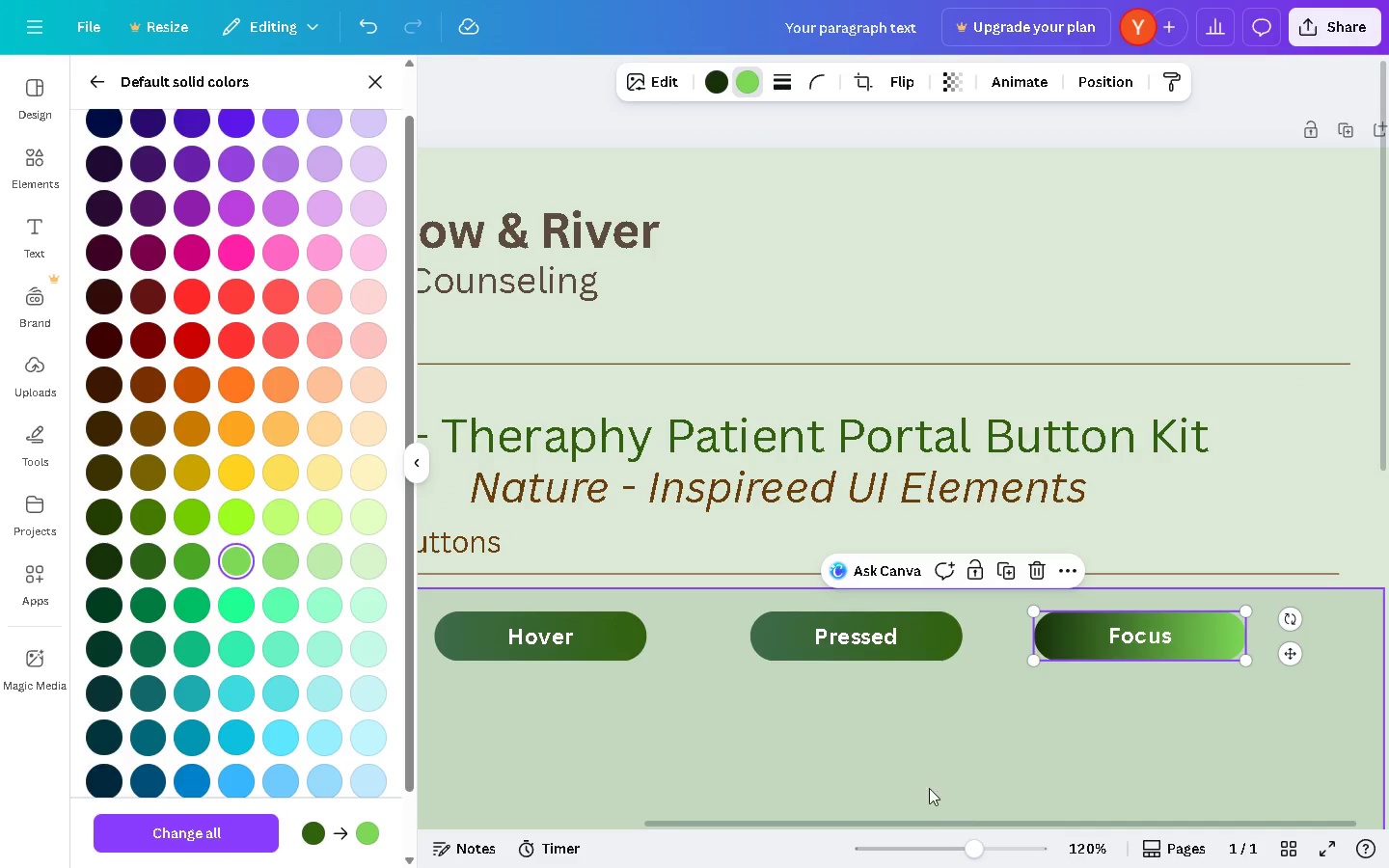 
mouse_move([139, 601])
 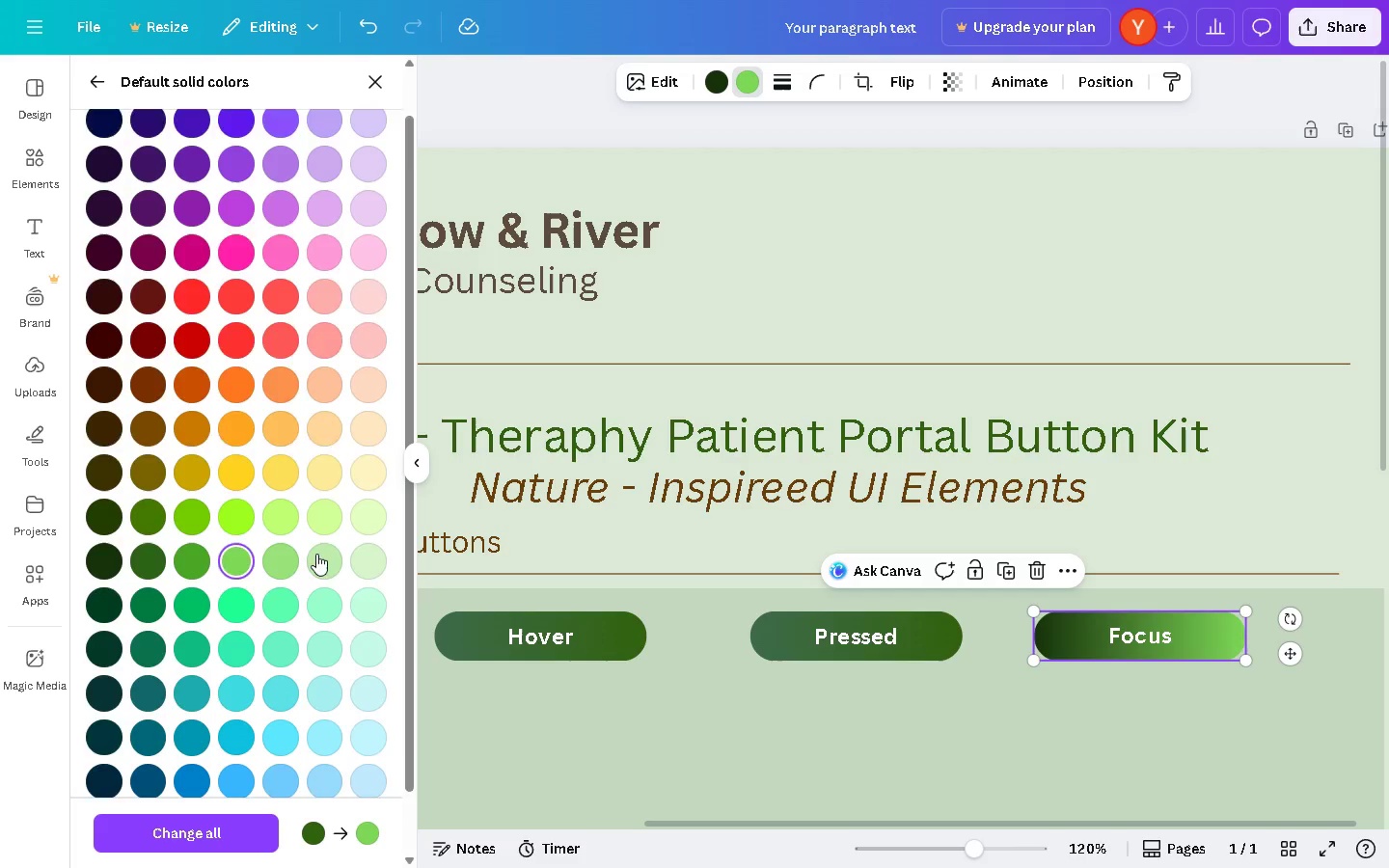 
scroll: coordinate [301, 559], scroll_direction: down, amount: 1.0
 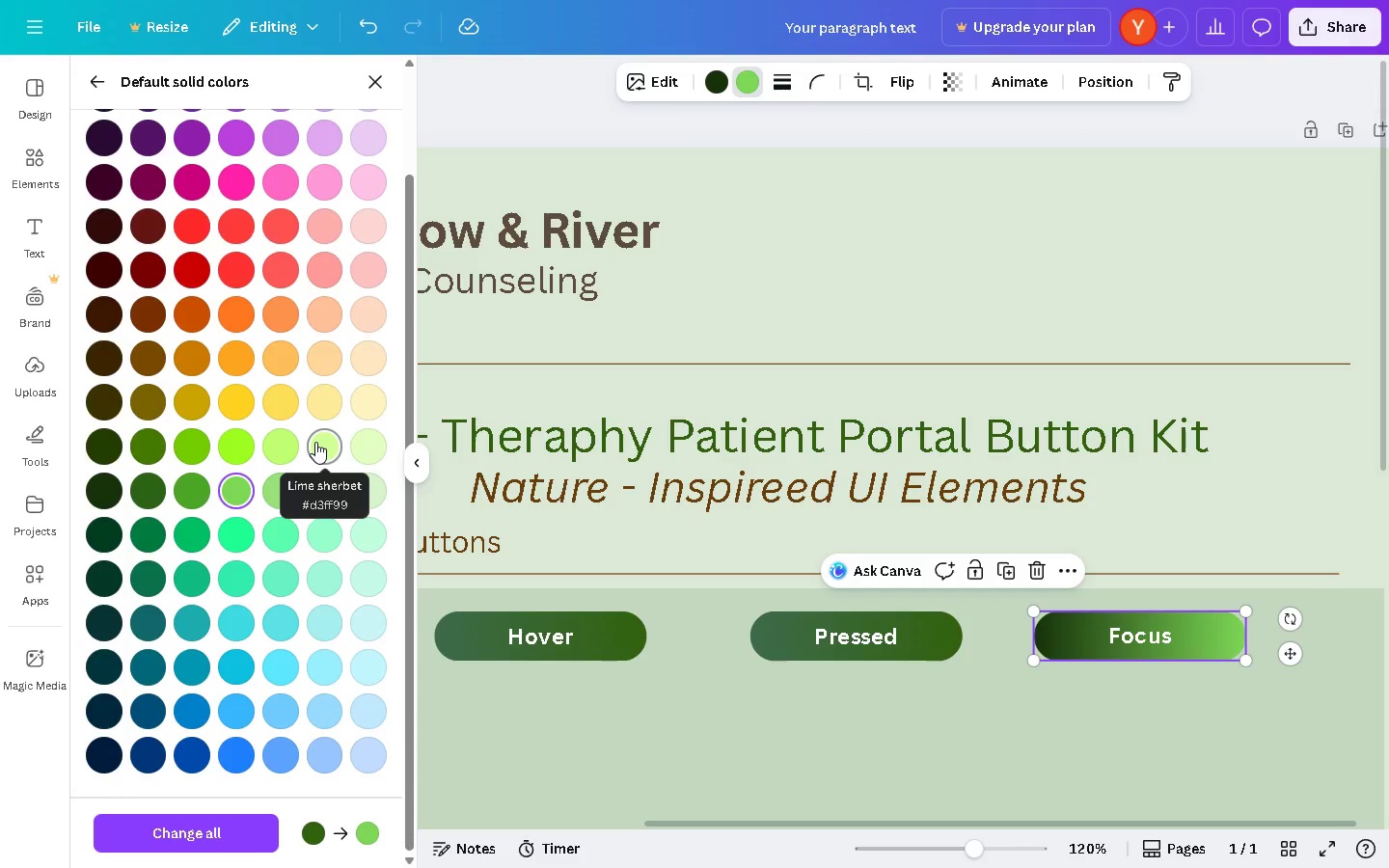 
wait(25.95)
 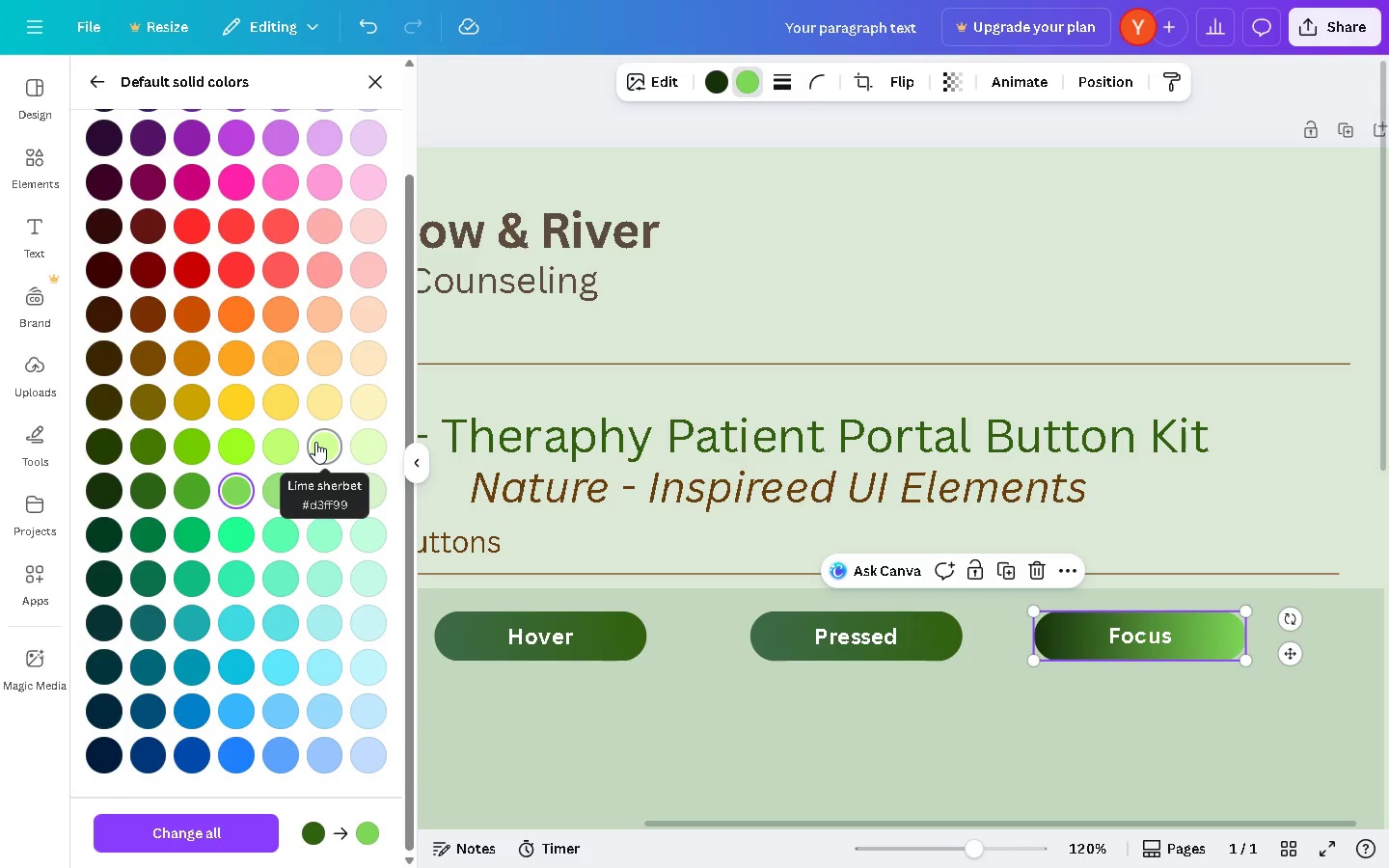 
left_click([1068, 665])
 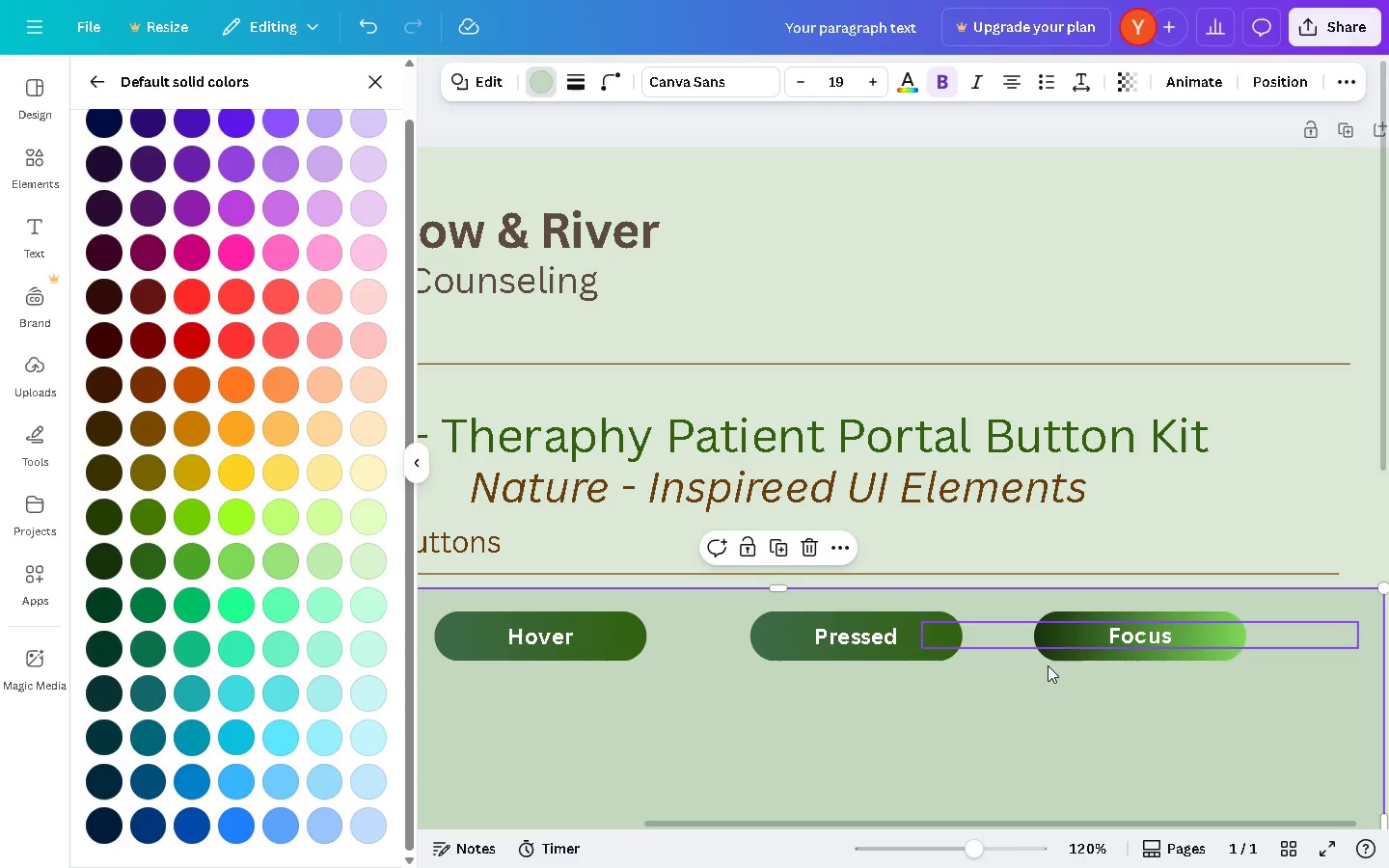 
left_click([1082, 655])
 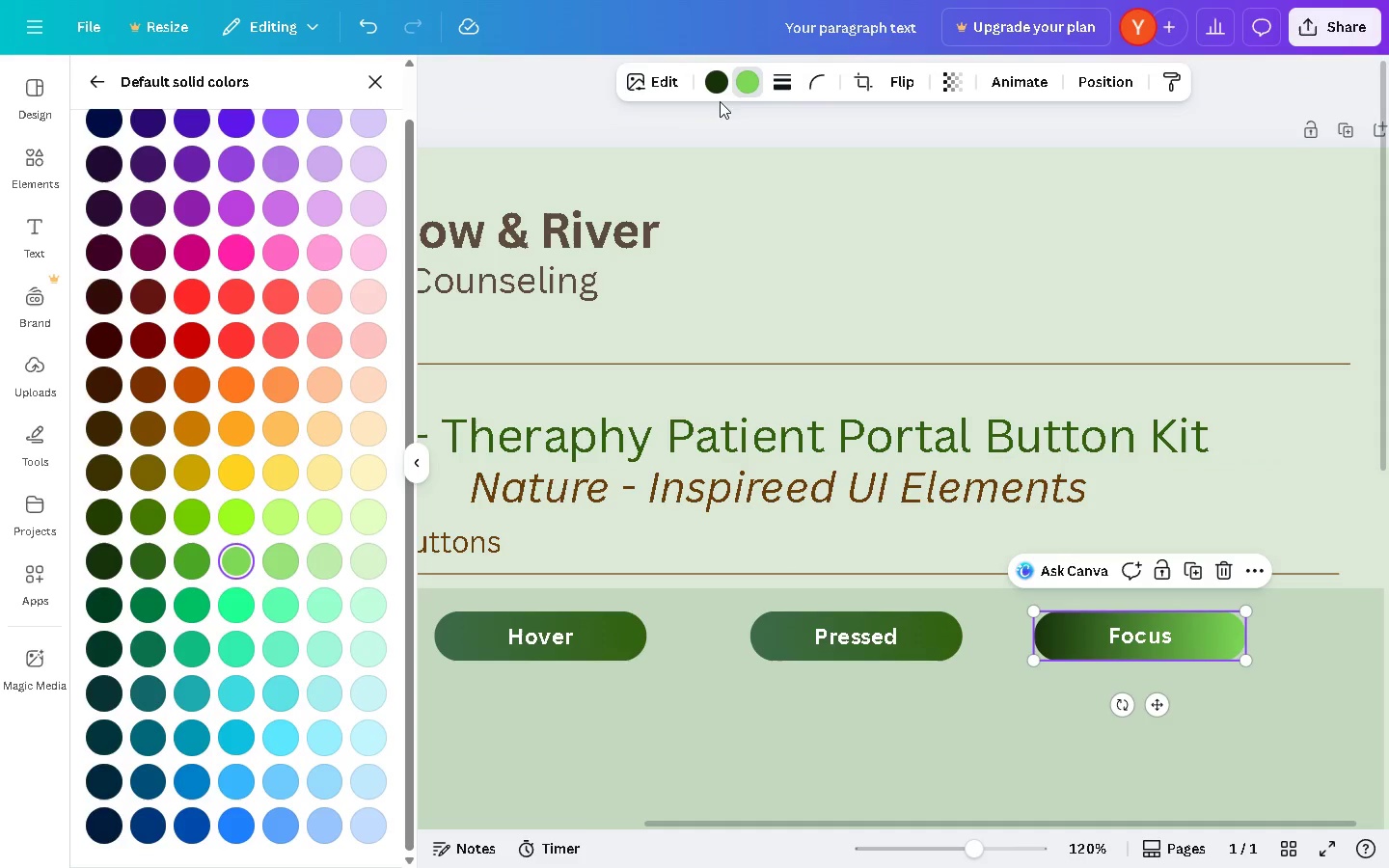 
left_click([724, 92])
 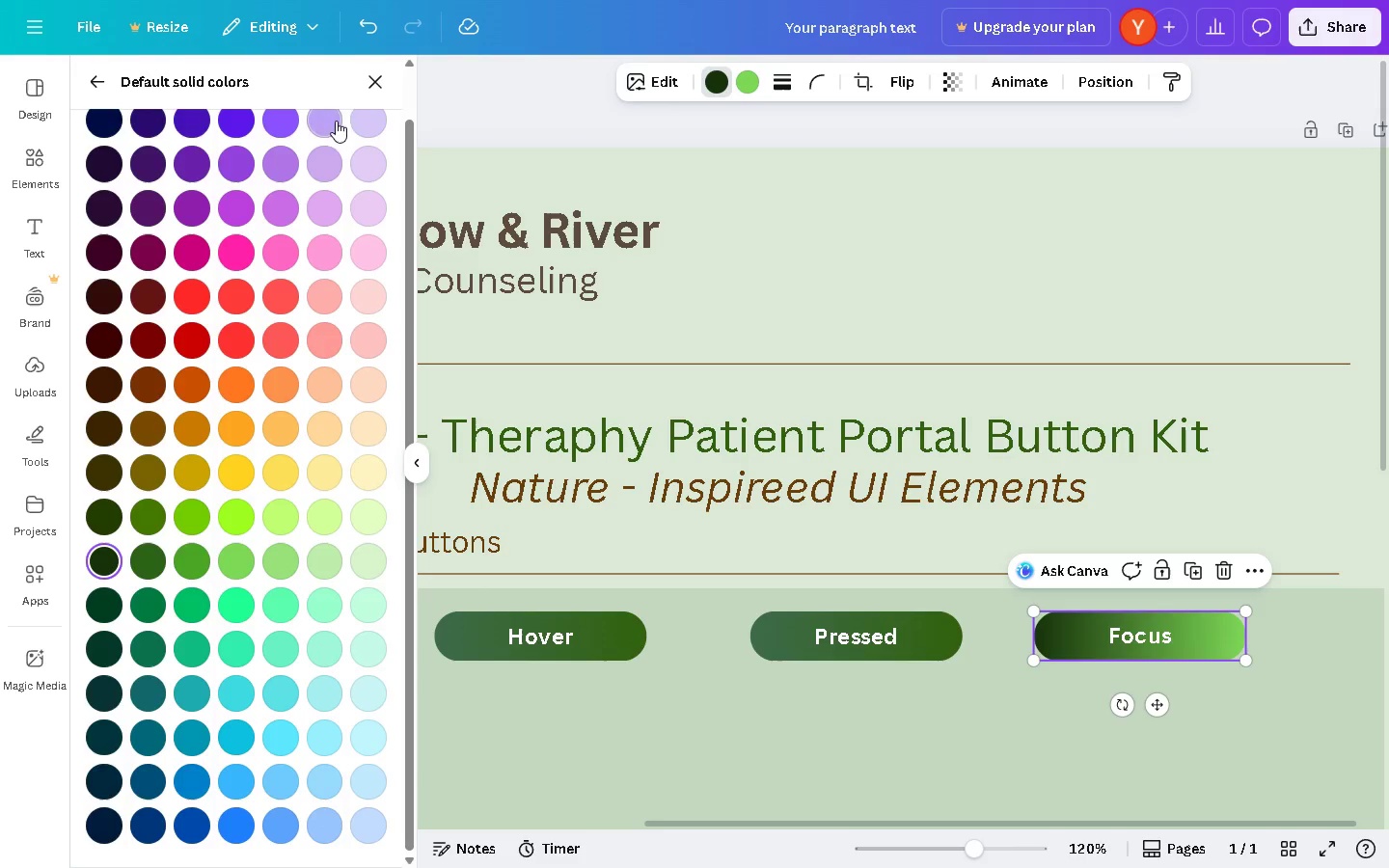 
left_click([372, 74])
 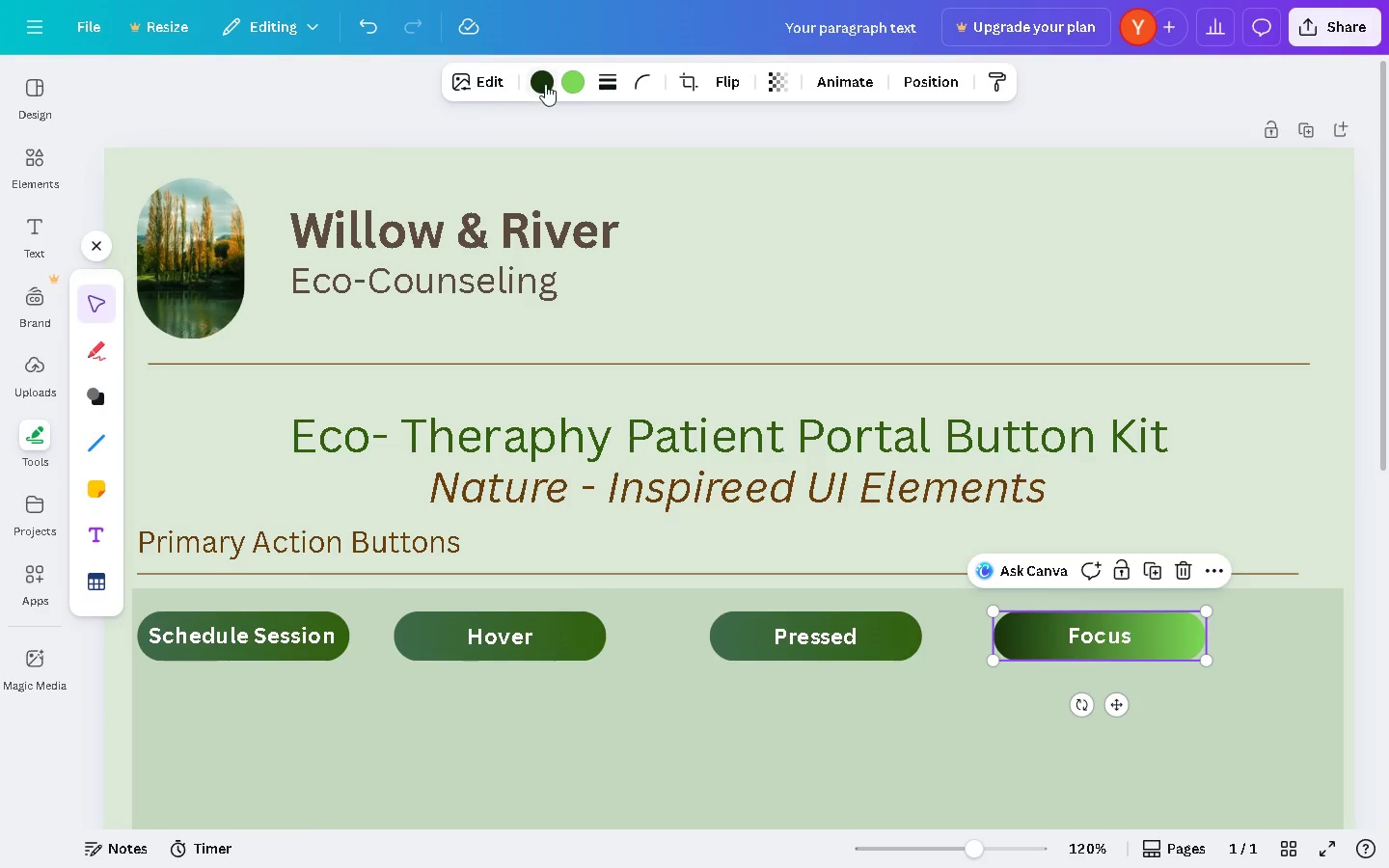 
left_click([544, 84])
 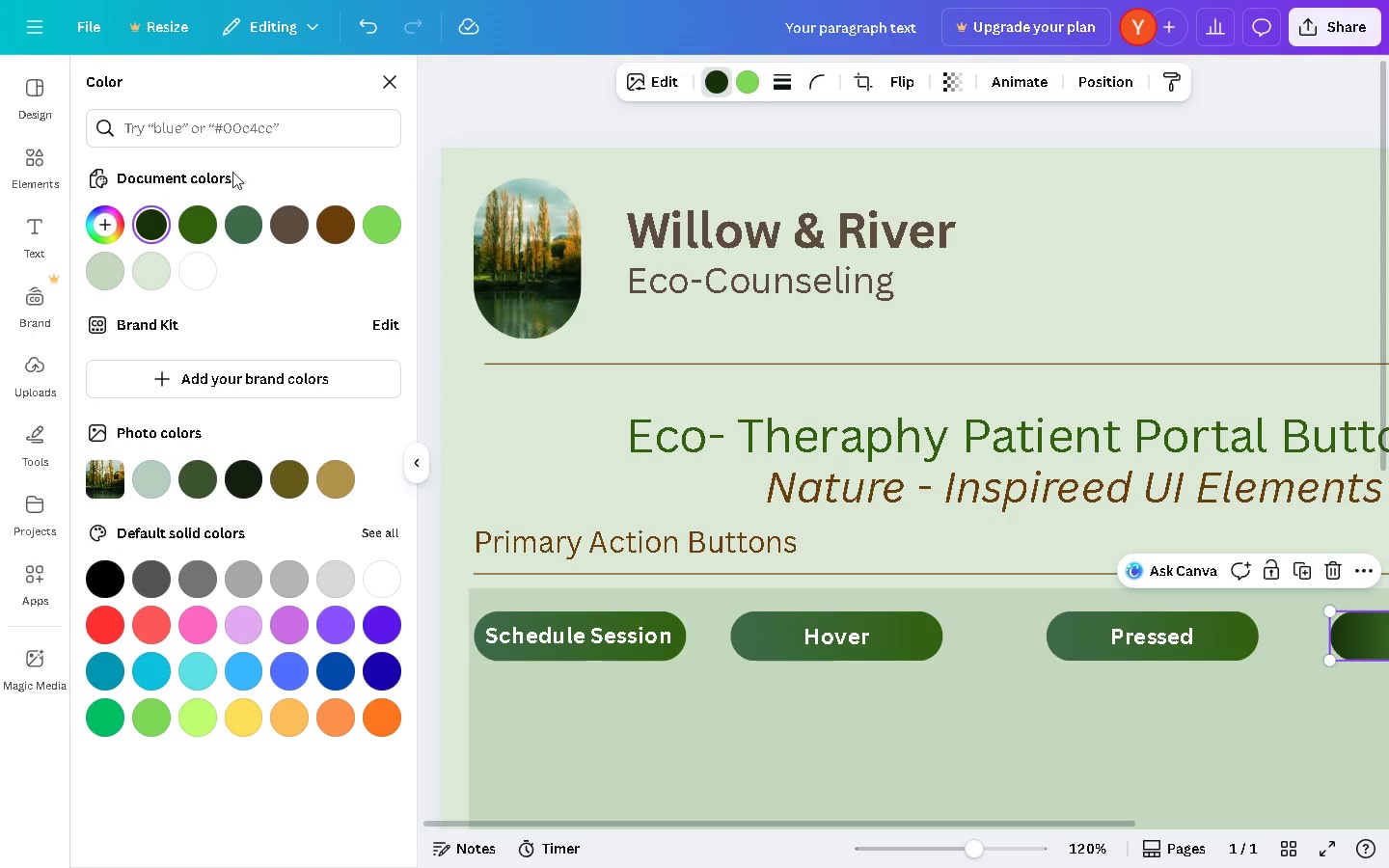 
left_click([201, 133])
 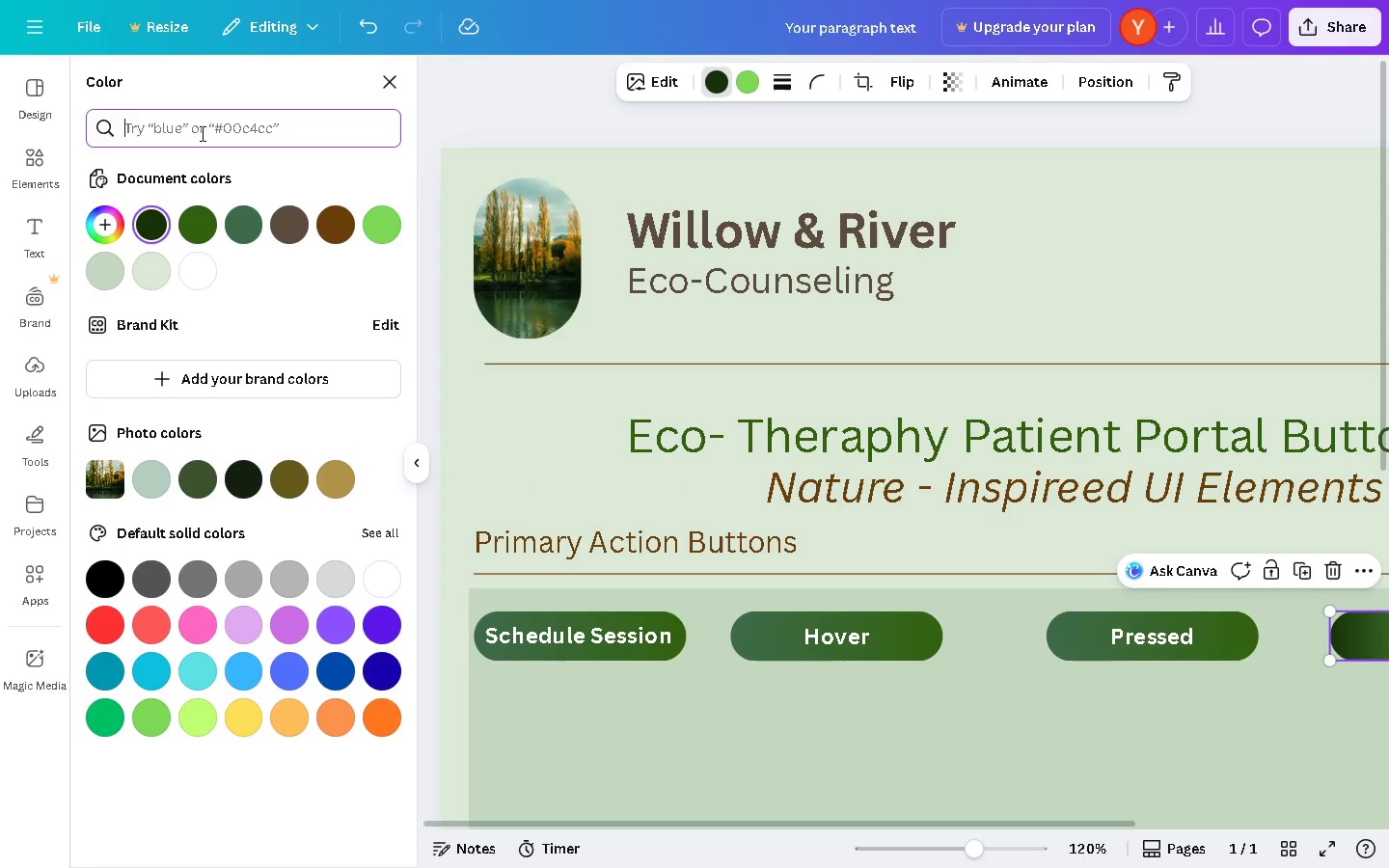 
type(#5d4b3d)
 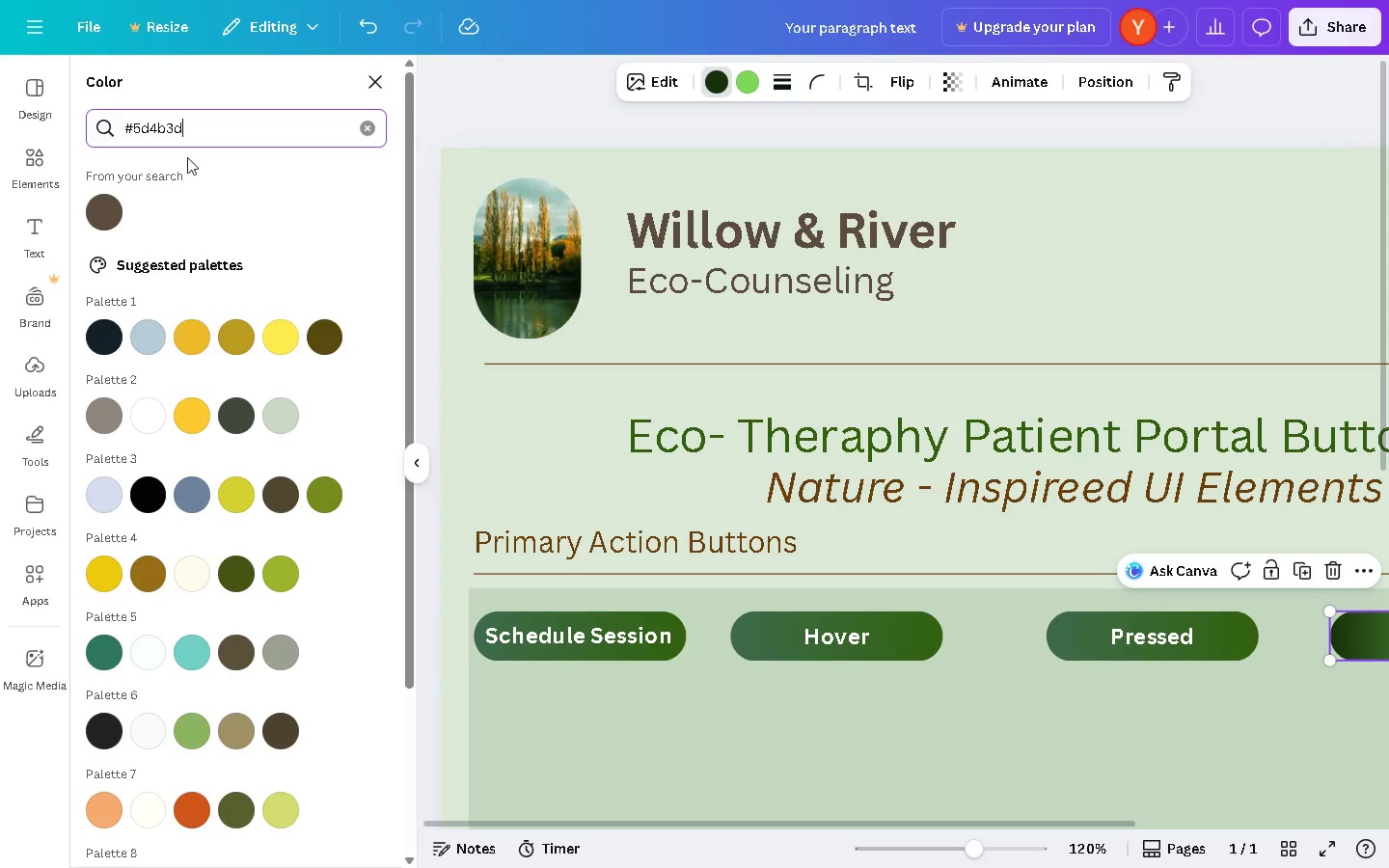 
left_click([95, 207])
 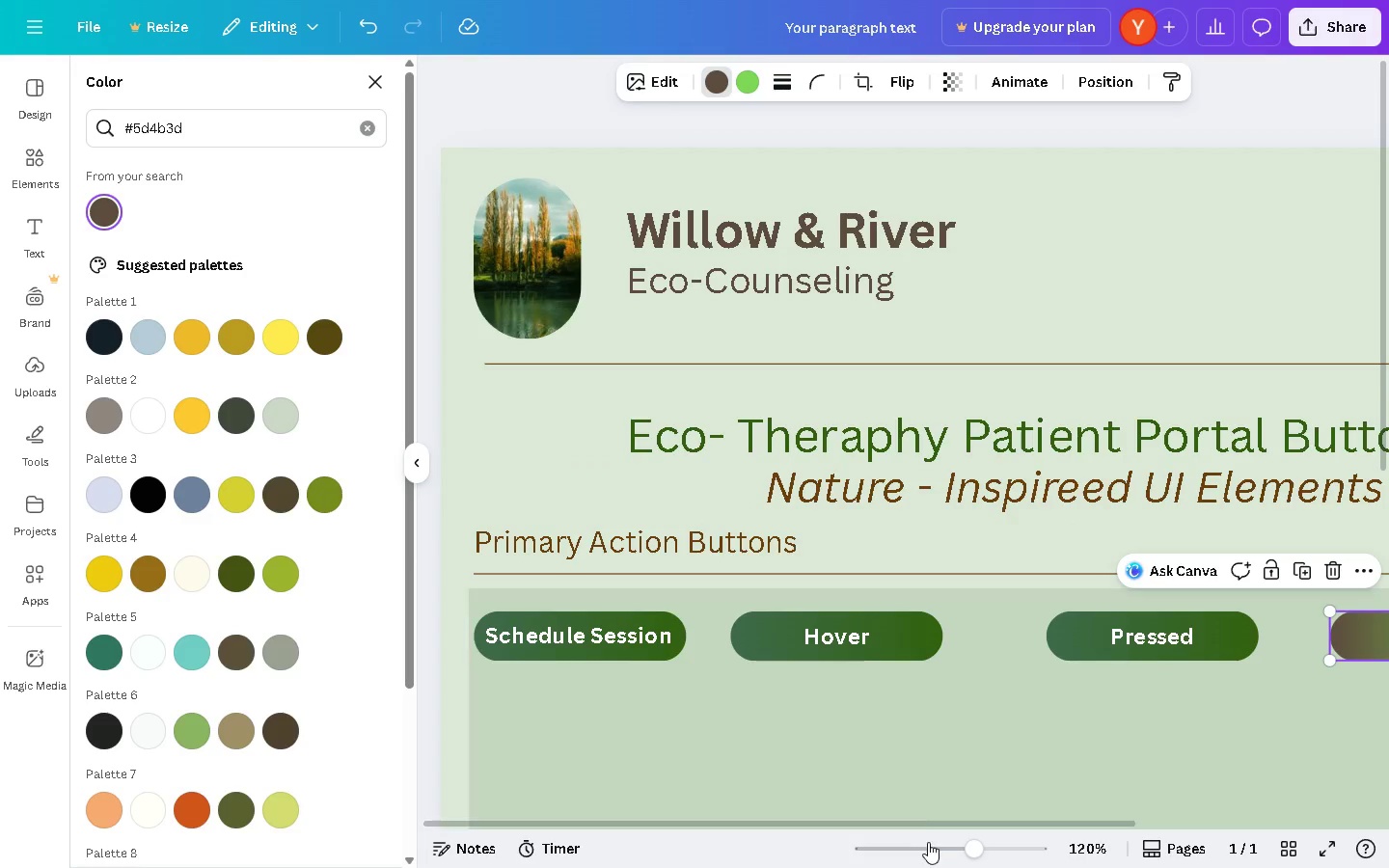 
left_click_drag(start_coordinate=[928, 825], to_coordinate=[1094, 815])
 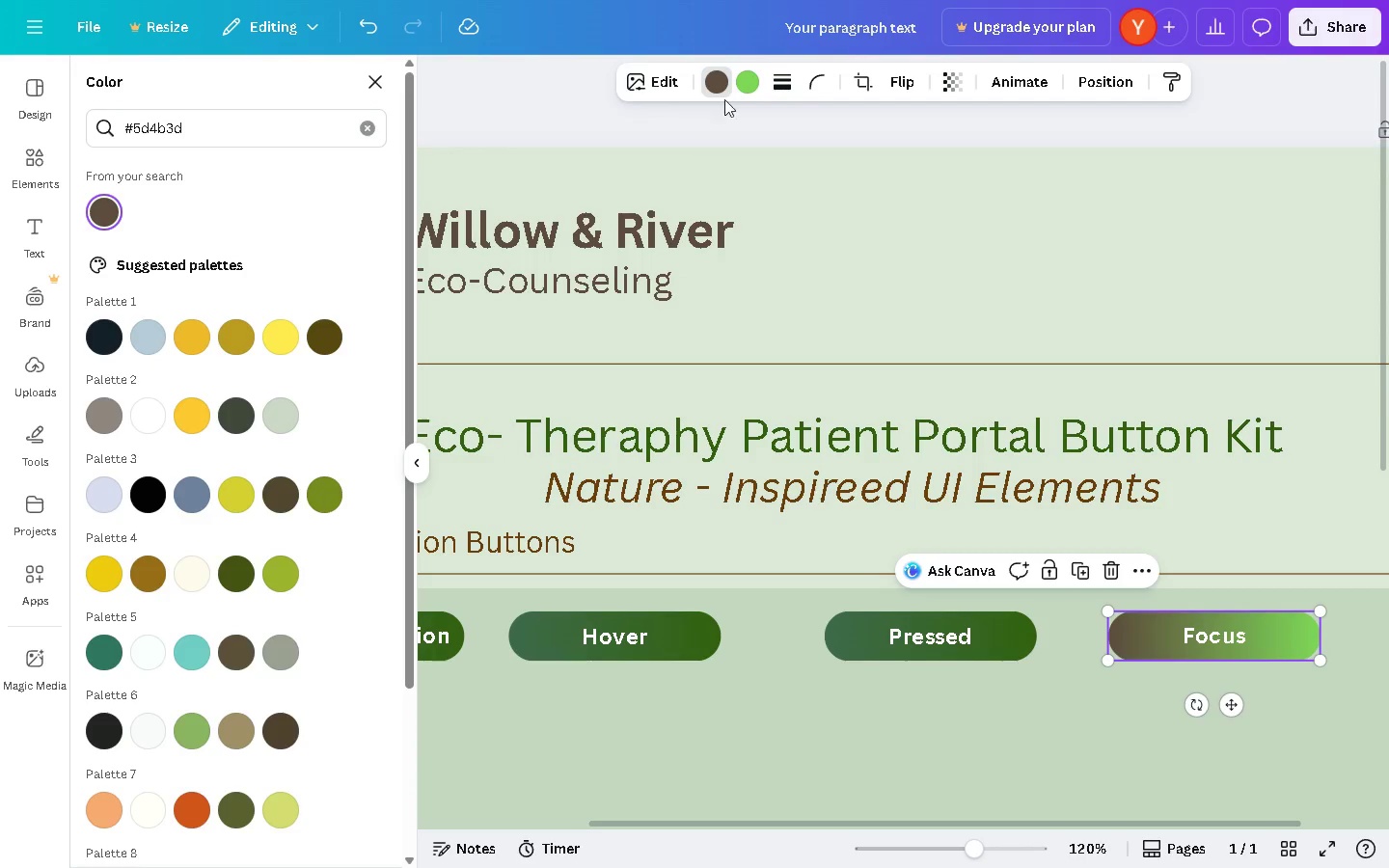 
left_click([750, 73])
 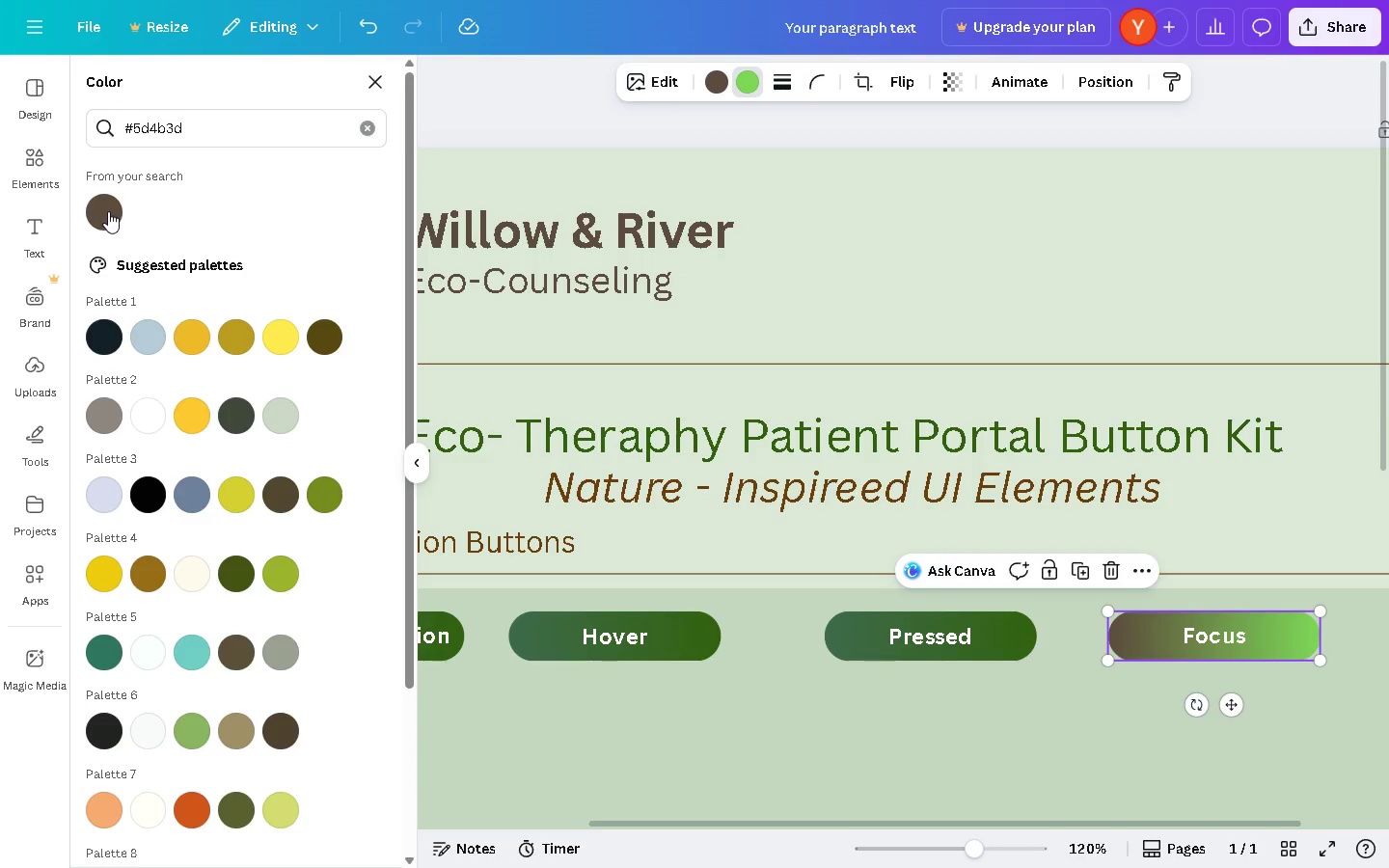 
left_click([108, 211])
 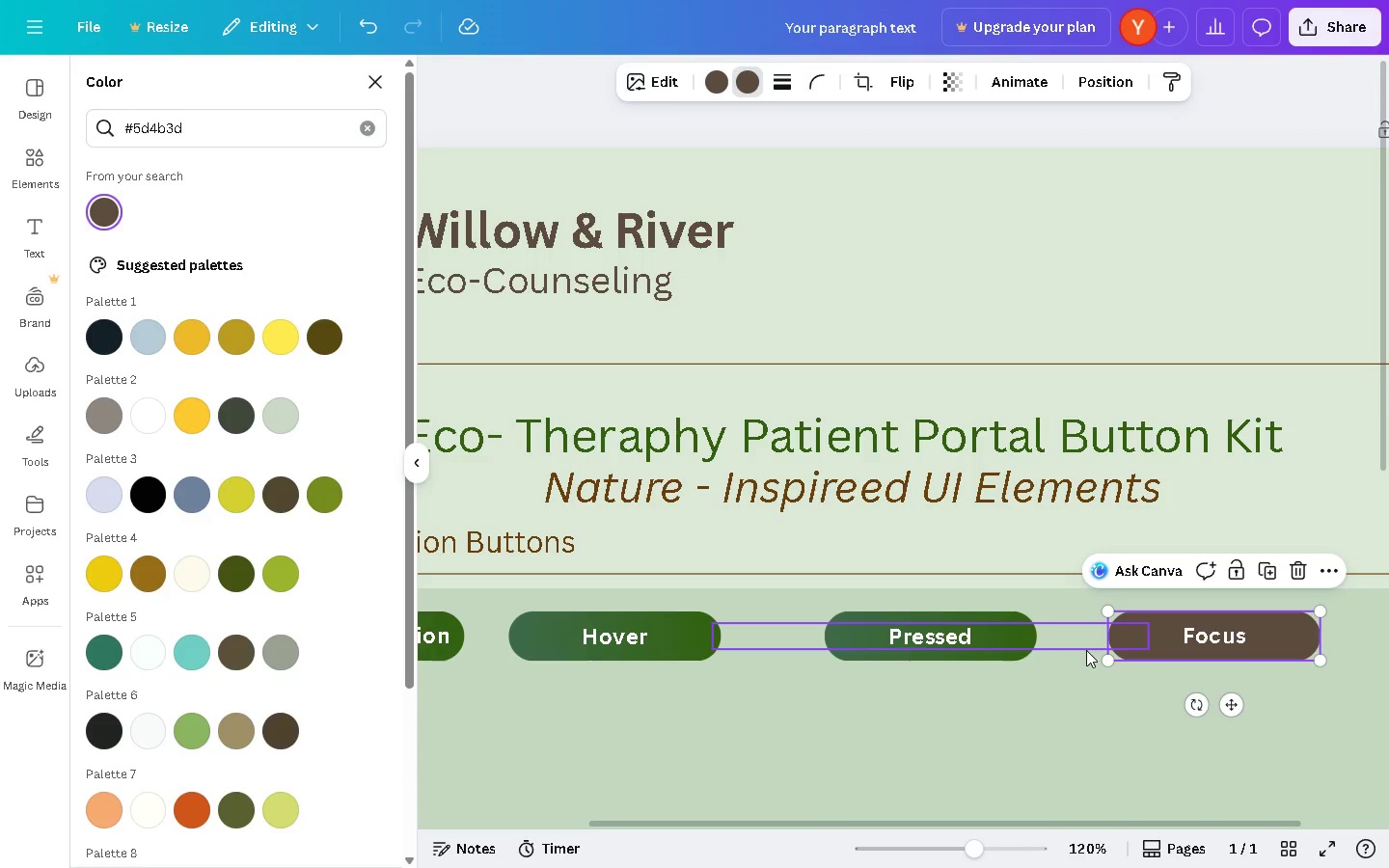 
wait(20.49)
 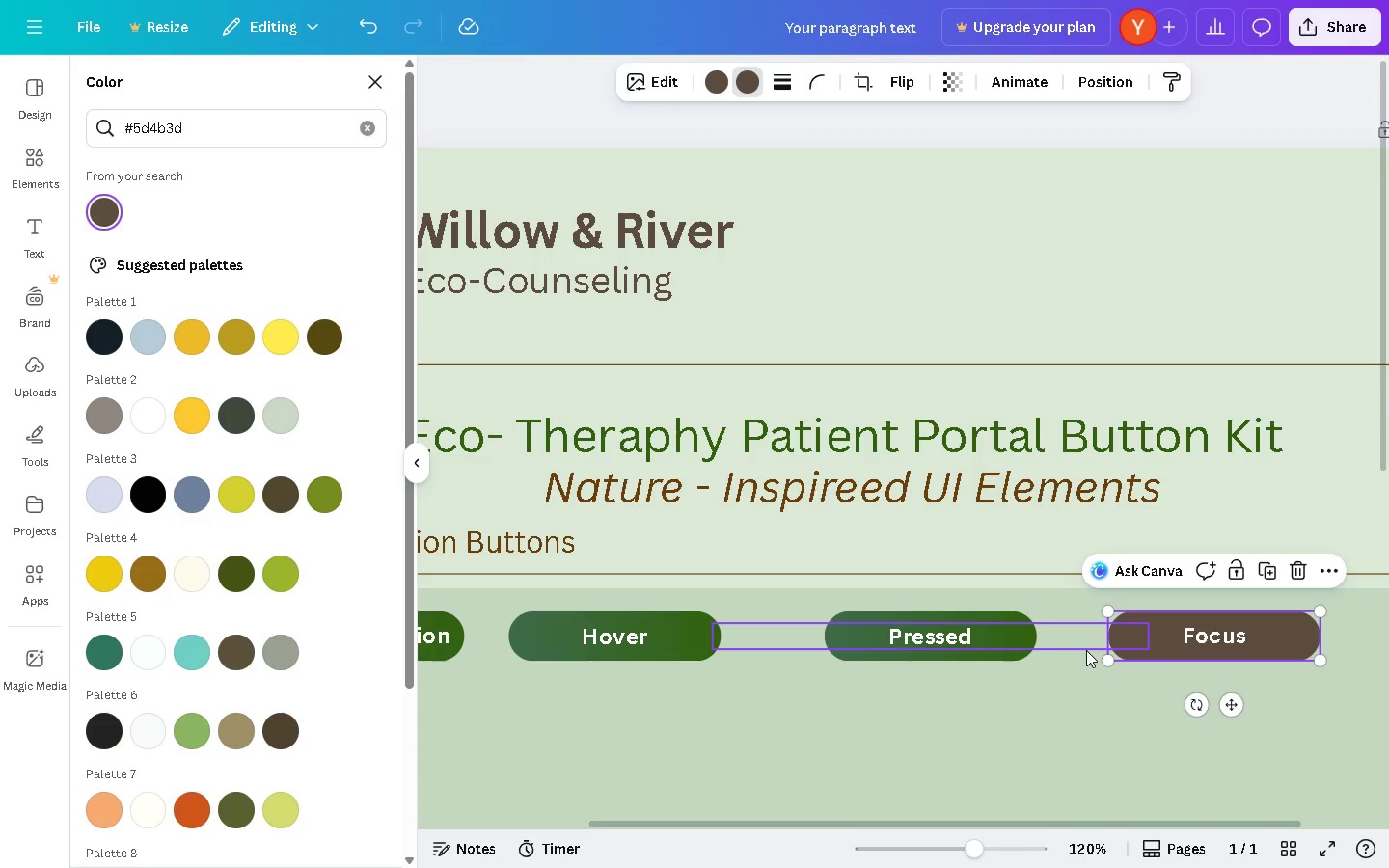 
left_click([1303, 651])
 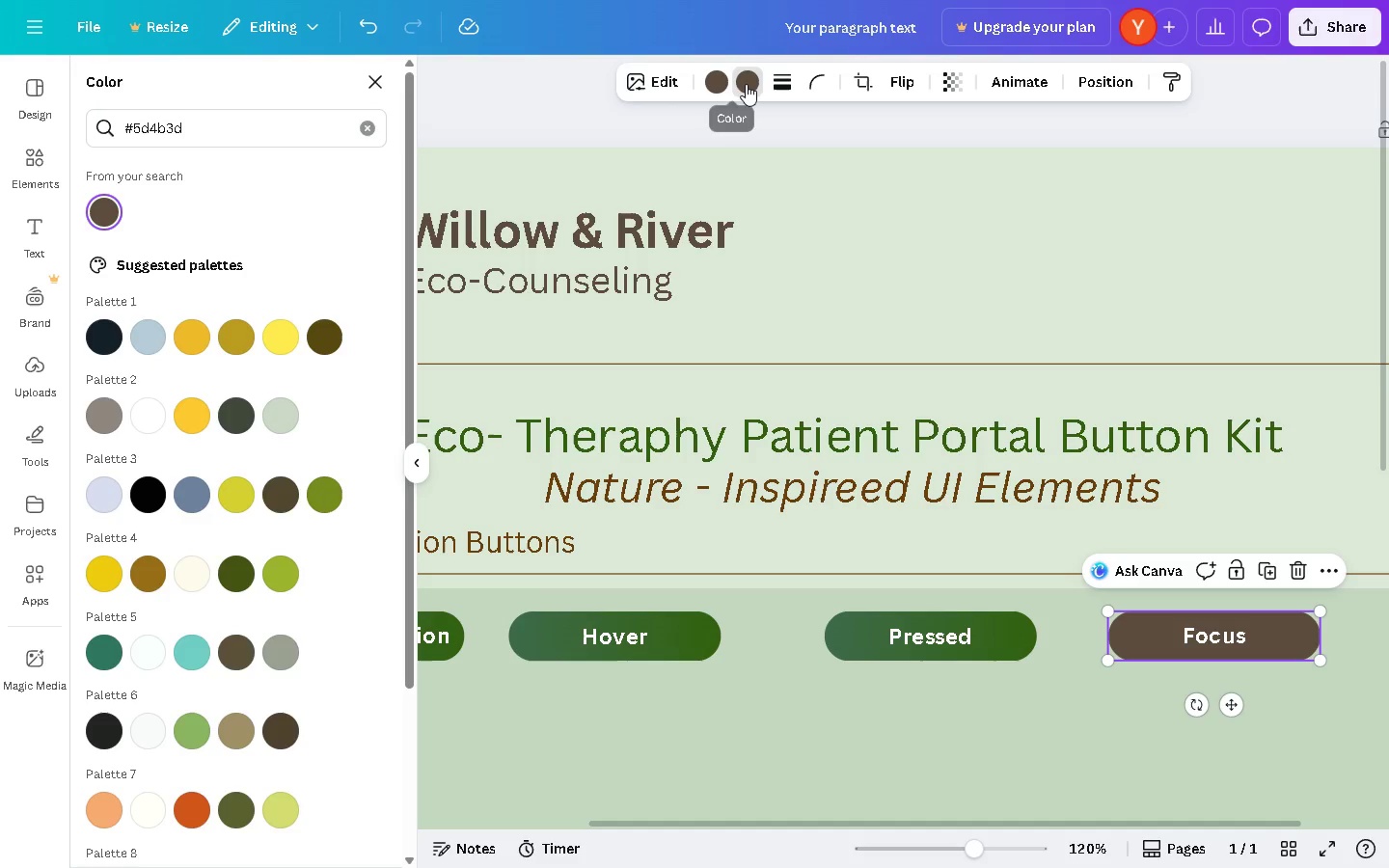 
double_click([746, 84])
 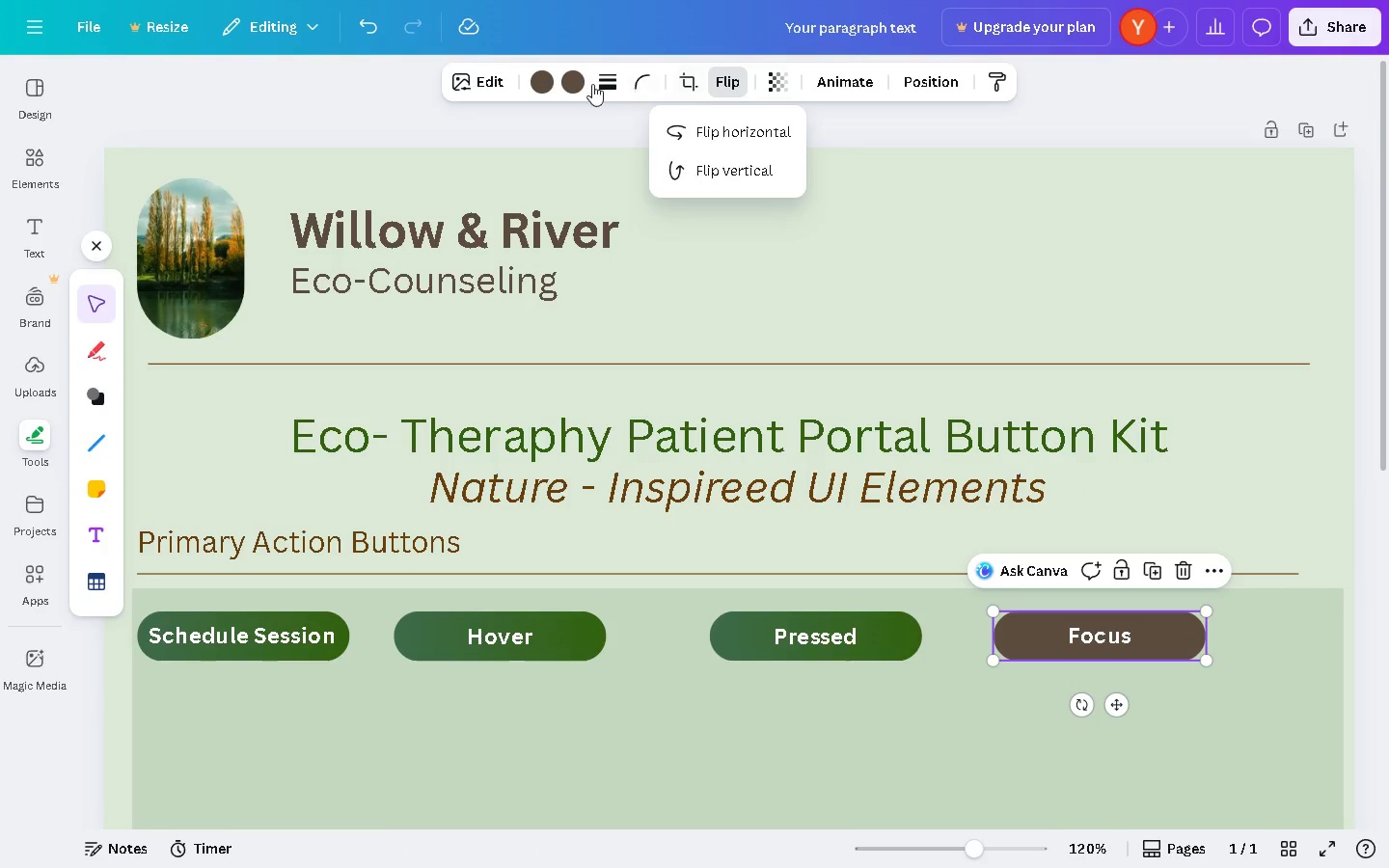 
left_click([584, 84])
 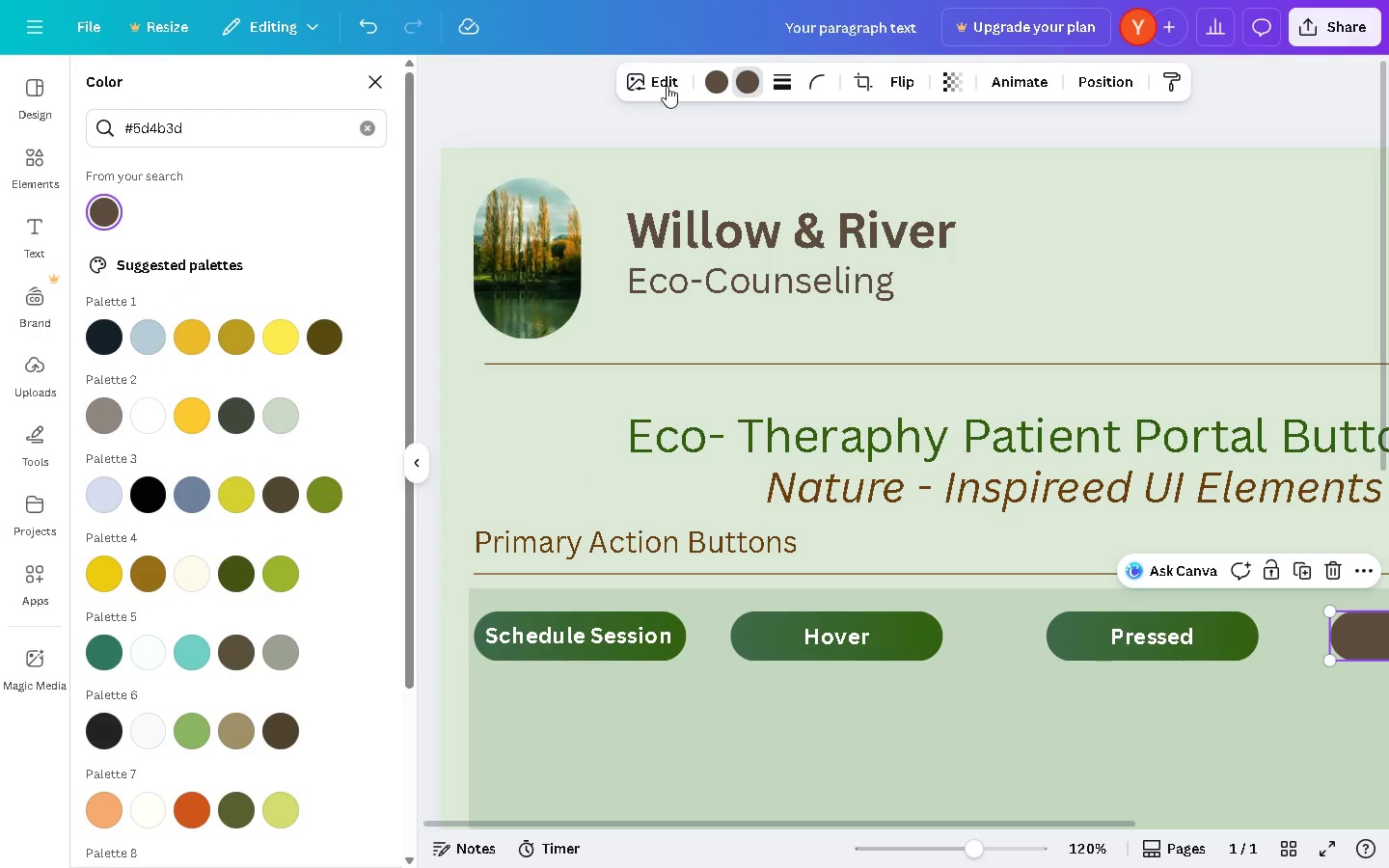 
mouse_move([733, 89])
 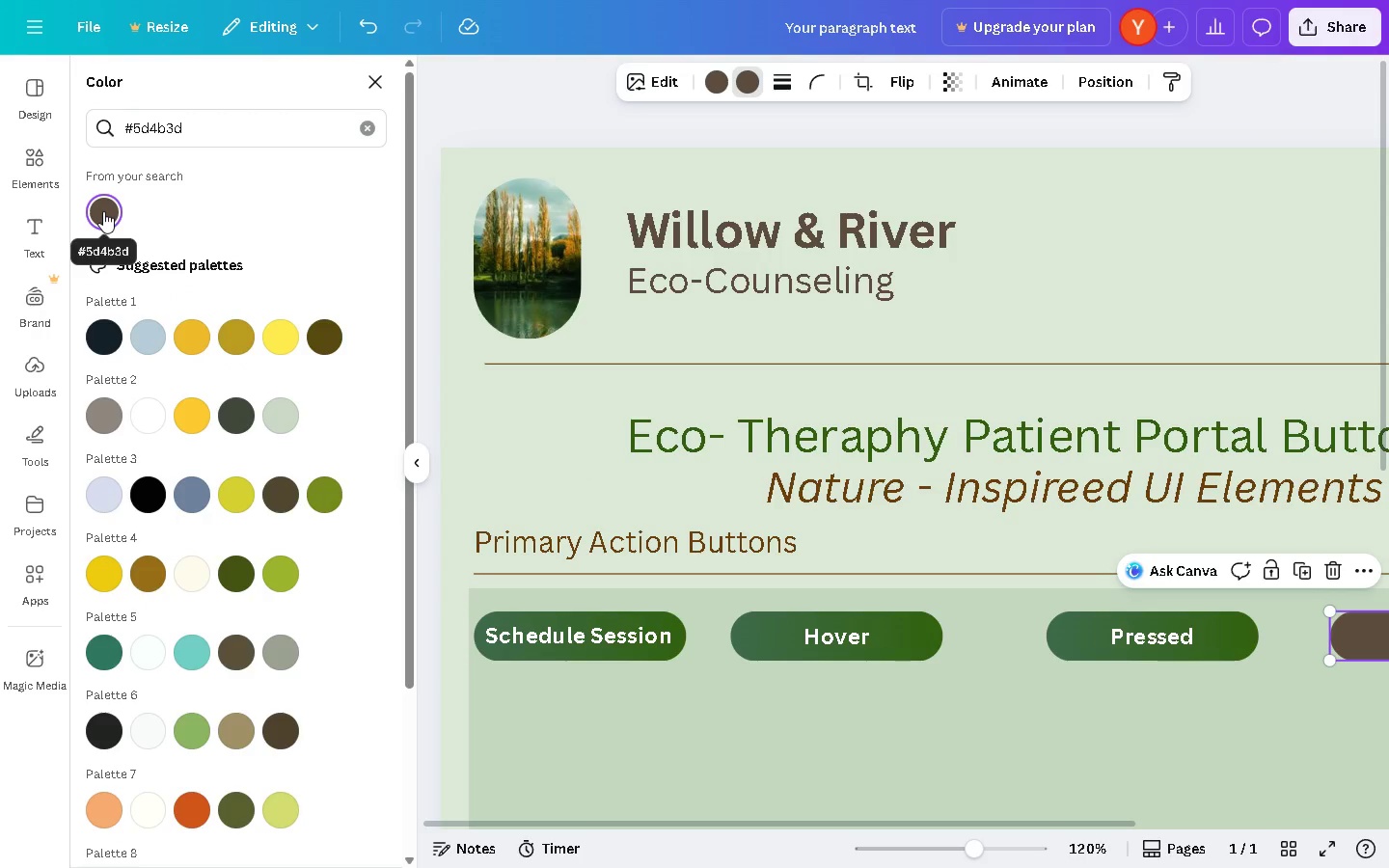 
double_click([103, 211])
 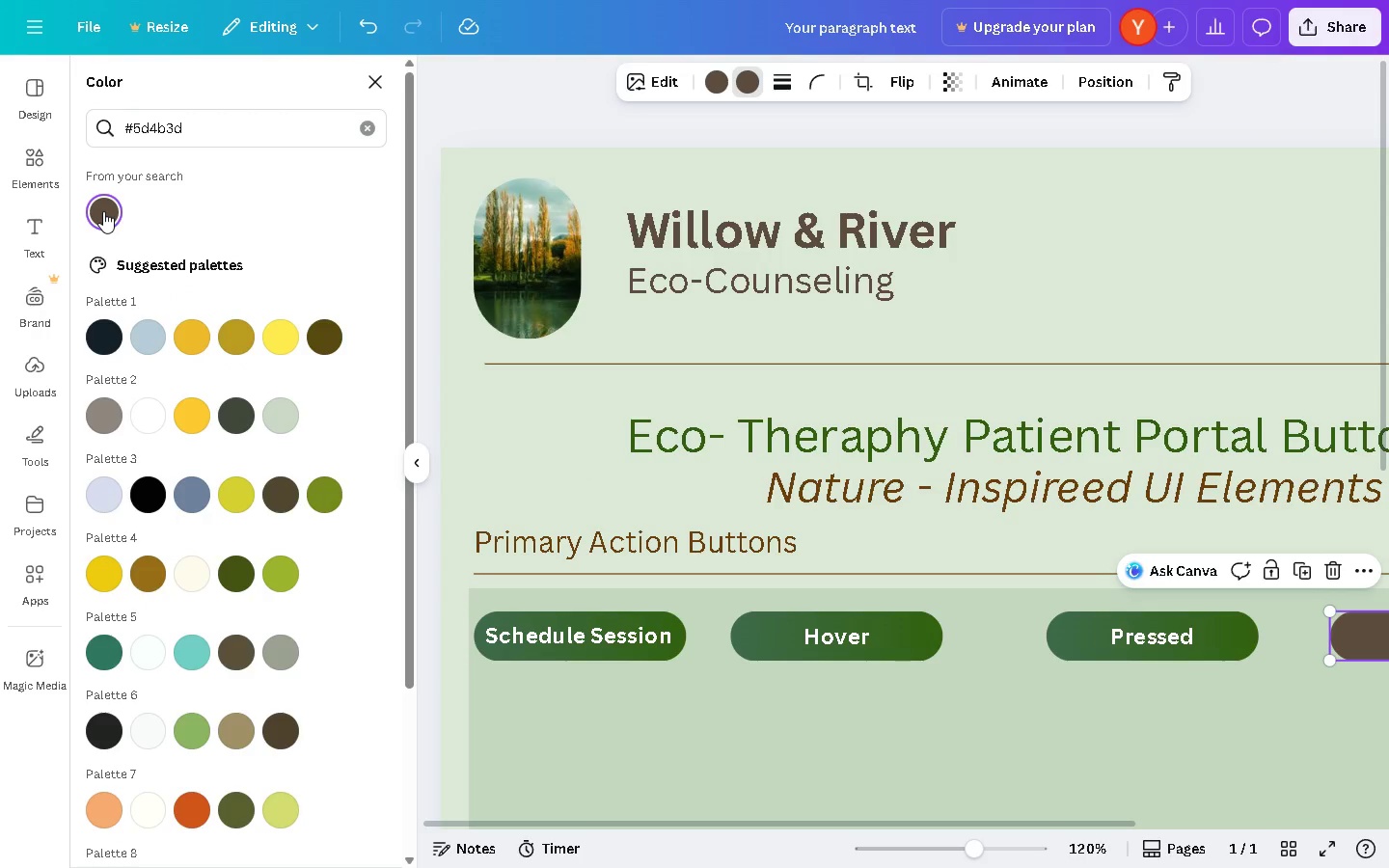 
double_click([103, 211])
 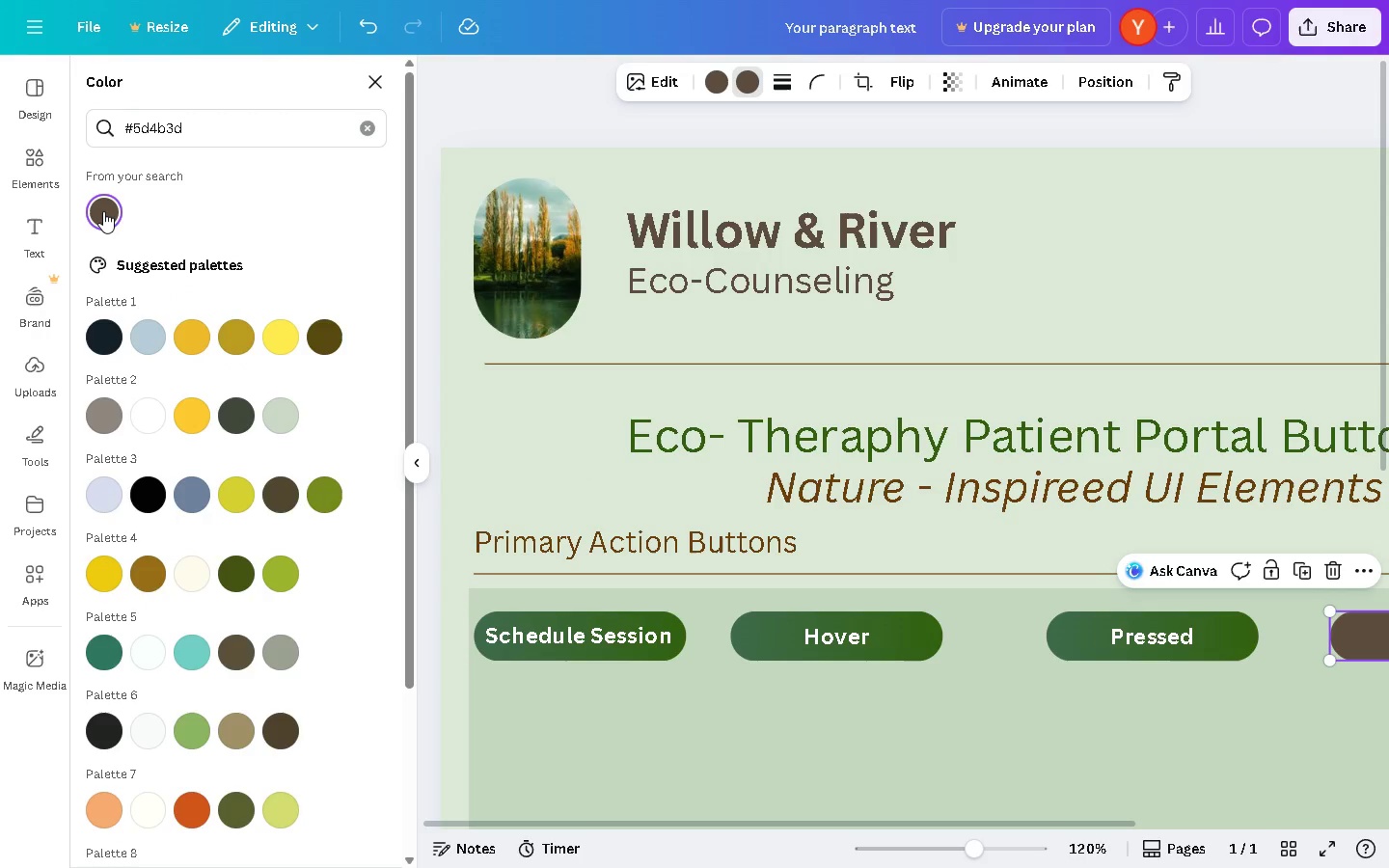 
triple_click([103, 211])
 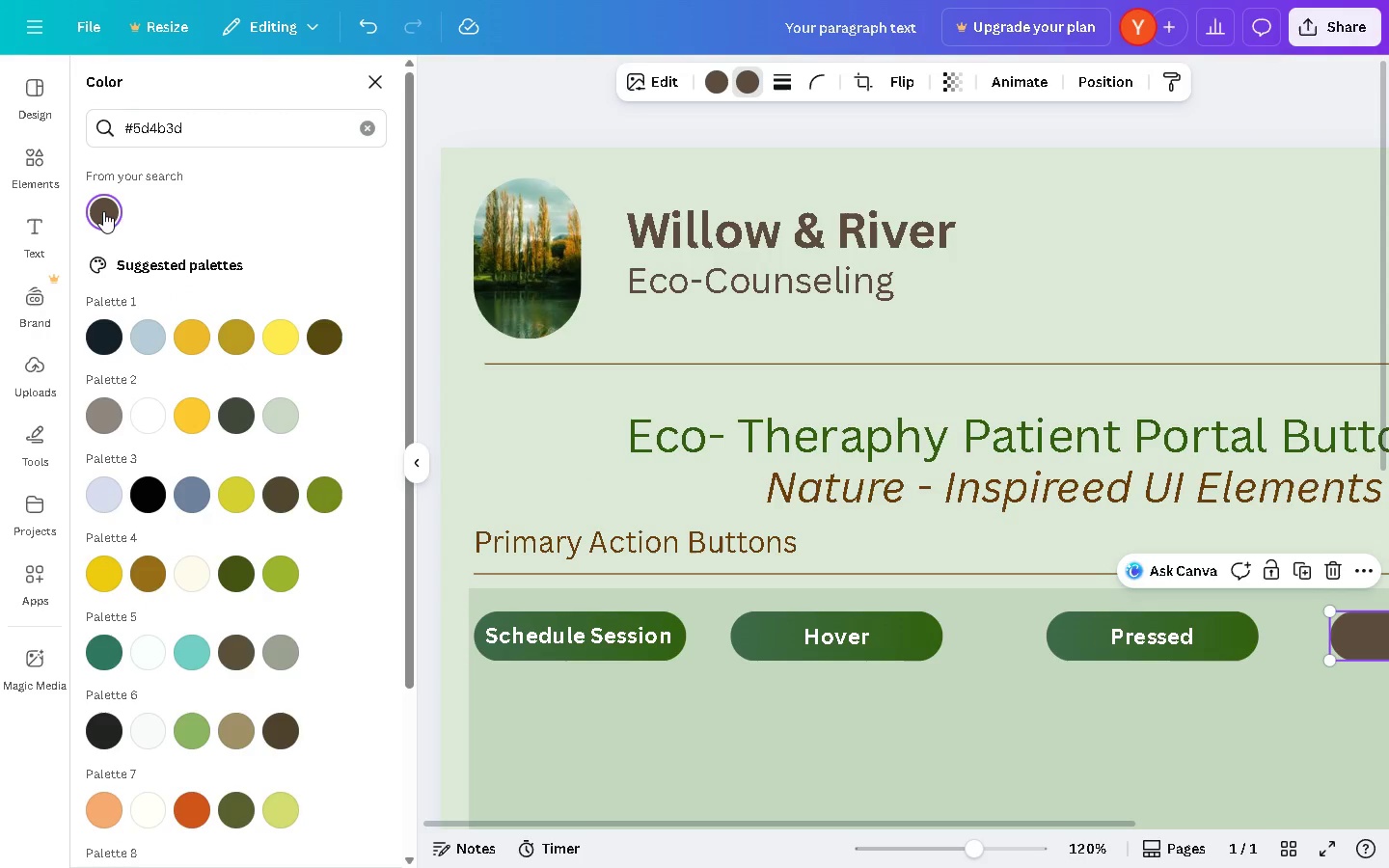 
triple_click([103, 211])
 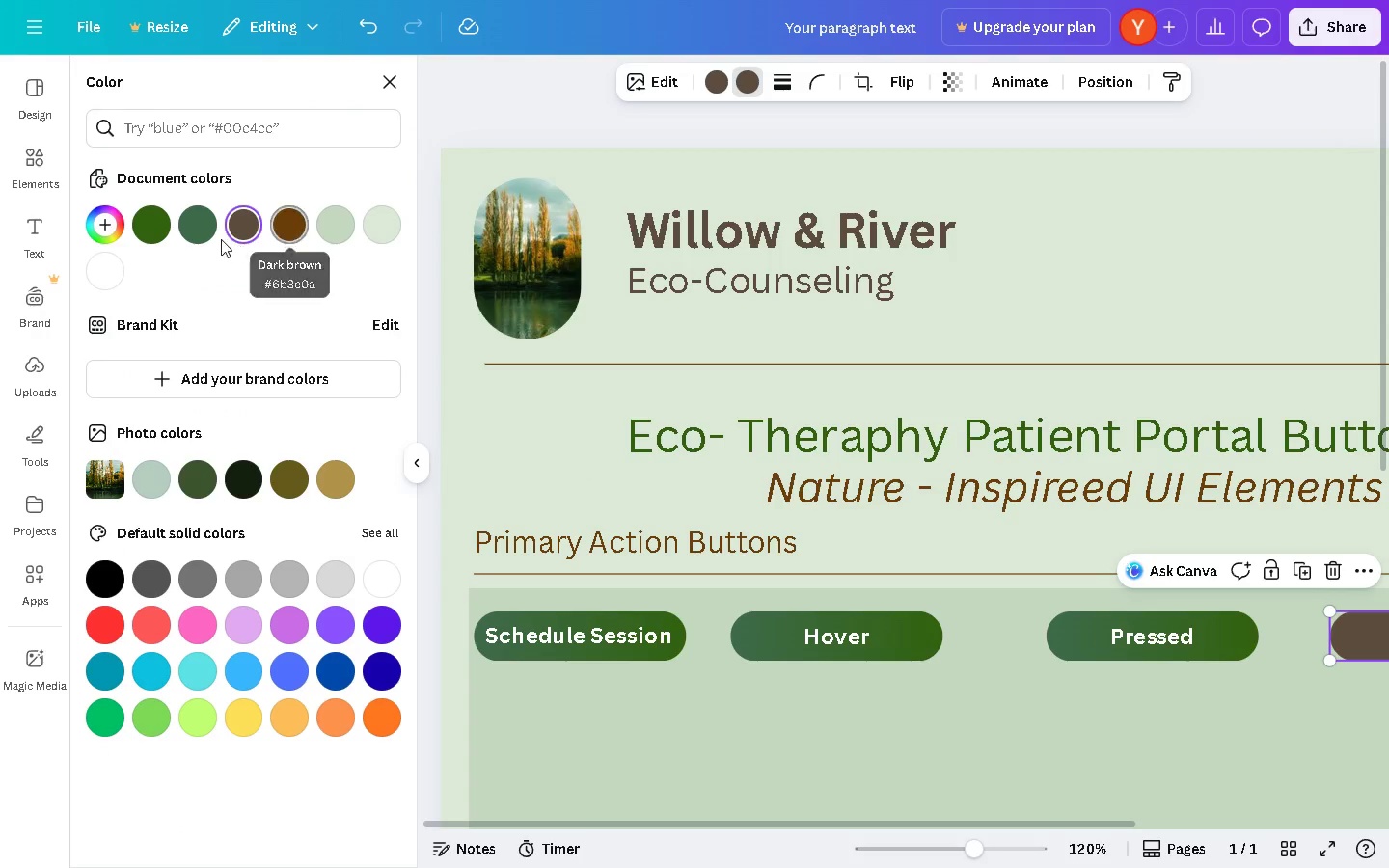 
left_click([245, 220])
 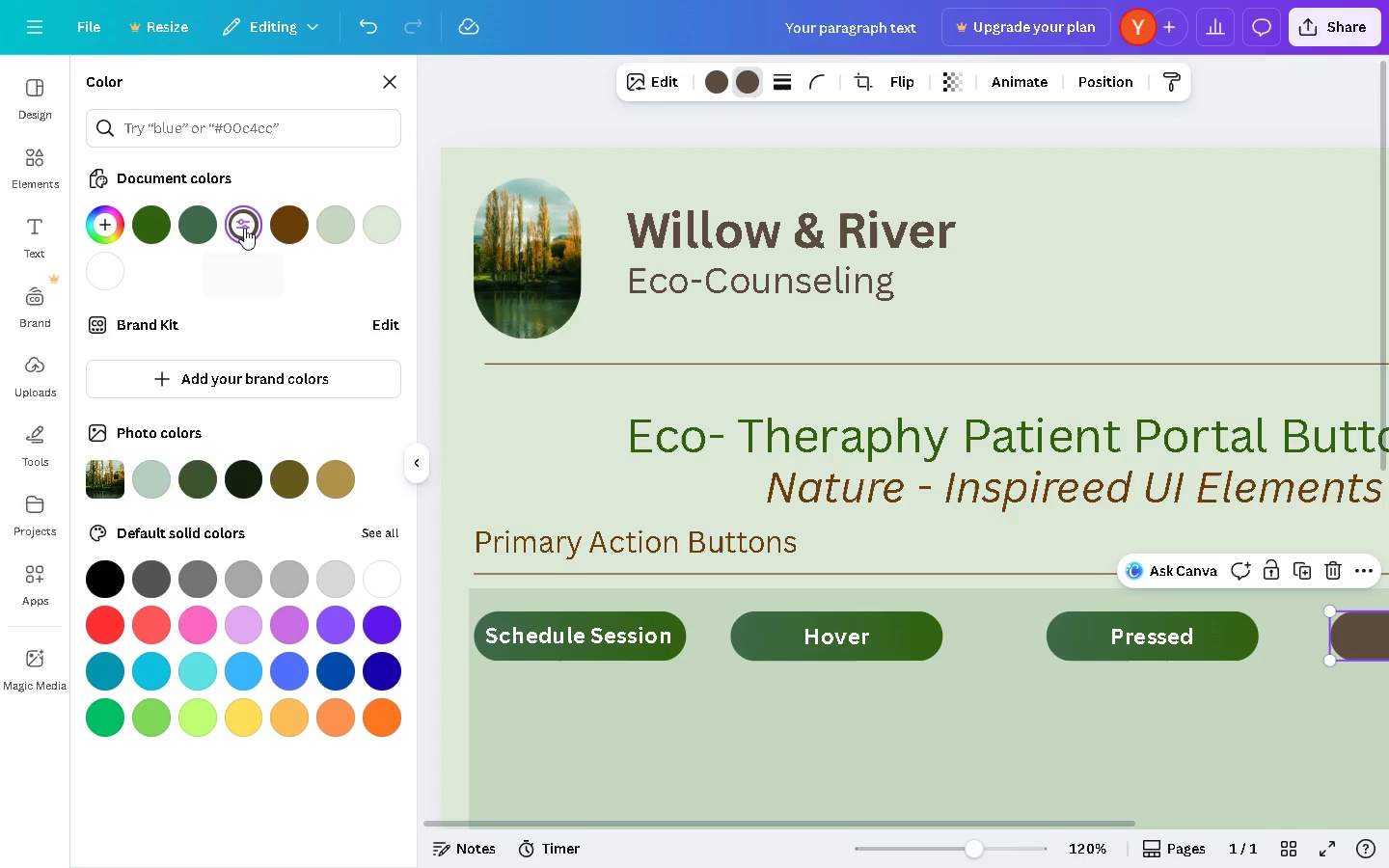 
left_click([243, 228])
 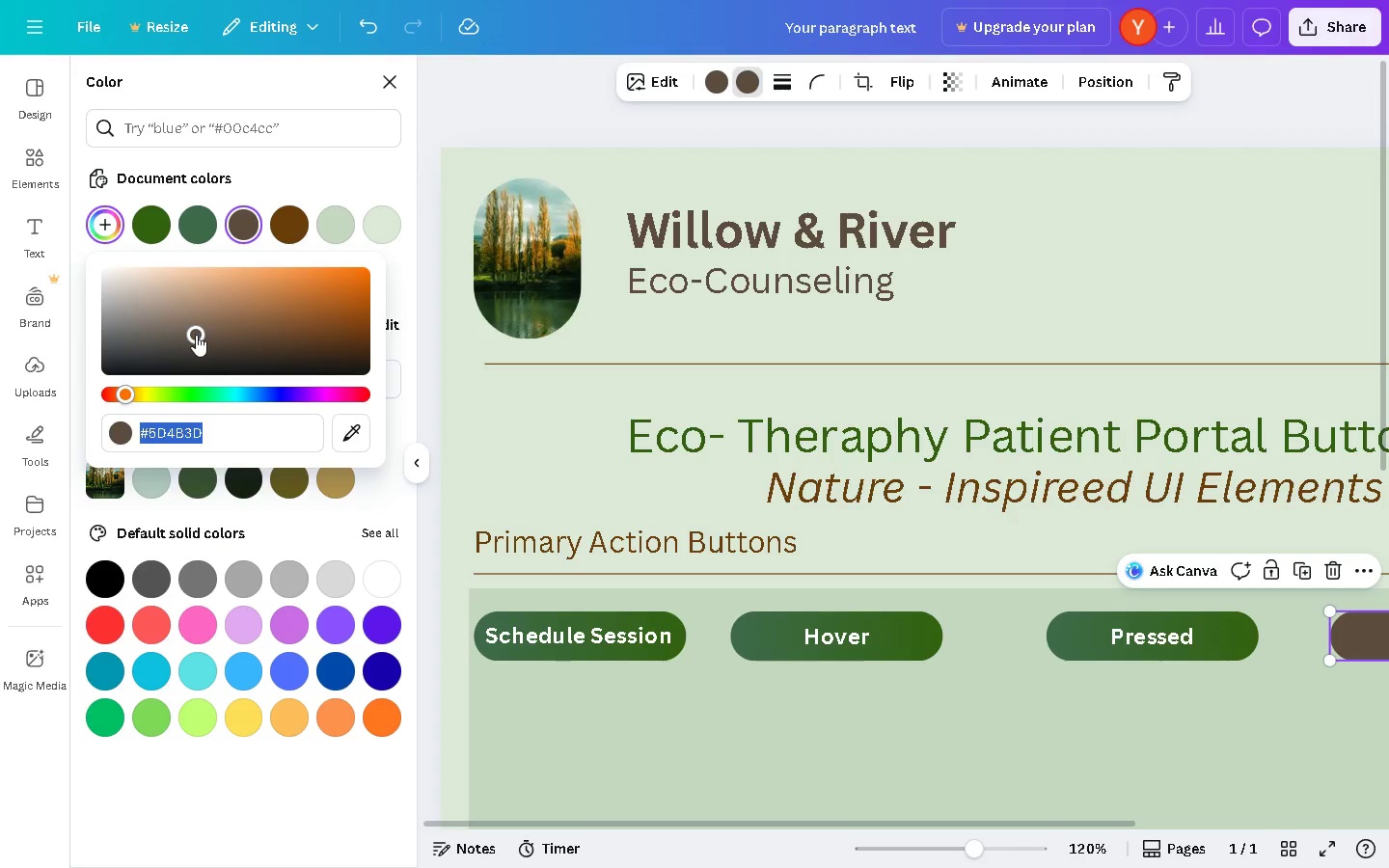 
left_click_drag(start_coordinate=[196, 335], to_coordinate=[207, 334])
 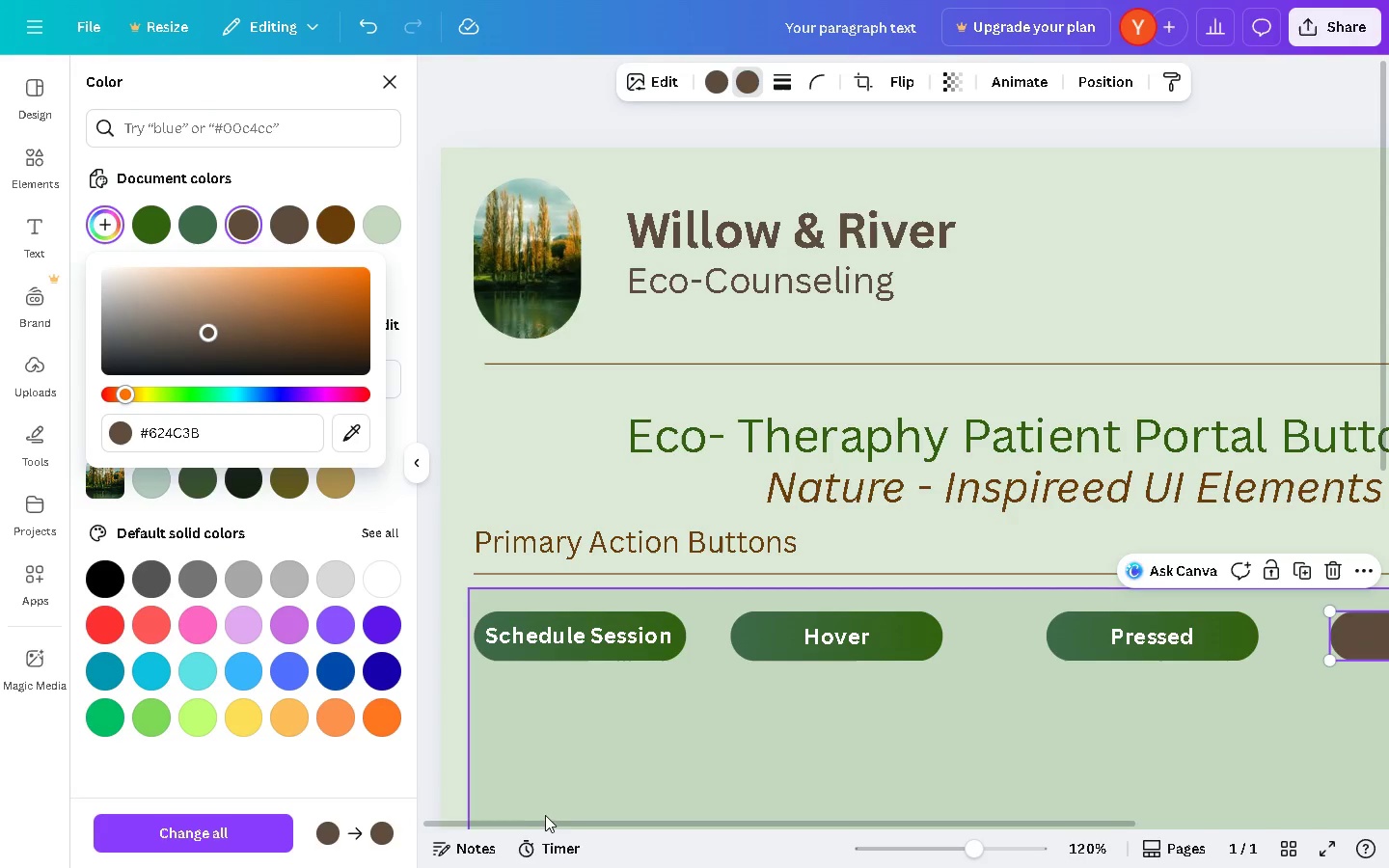 
left_click_drag(start_coordinate=[553, 824], to_coordinate=[745, 826])
 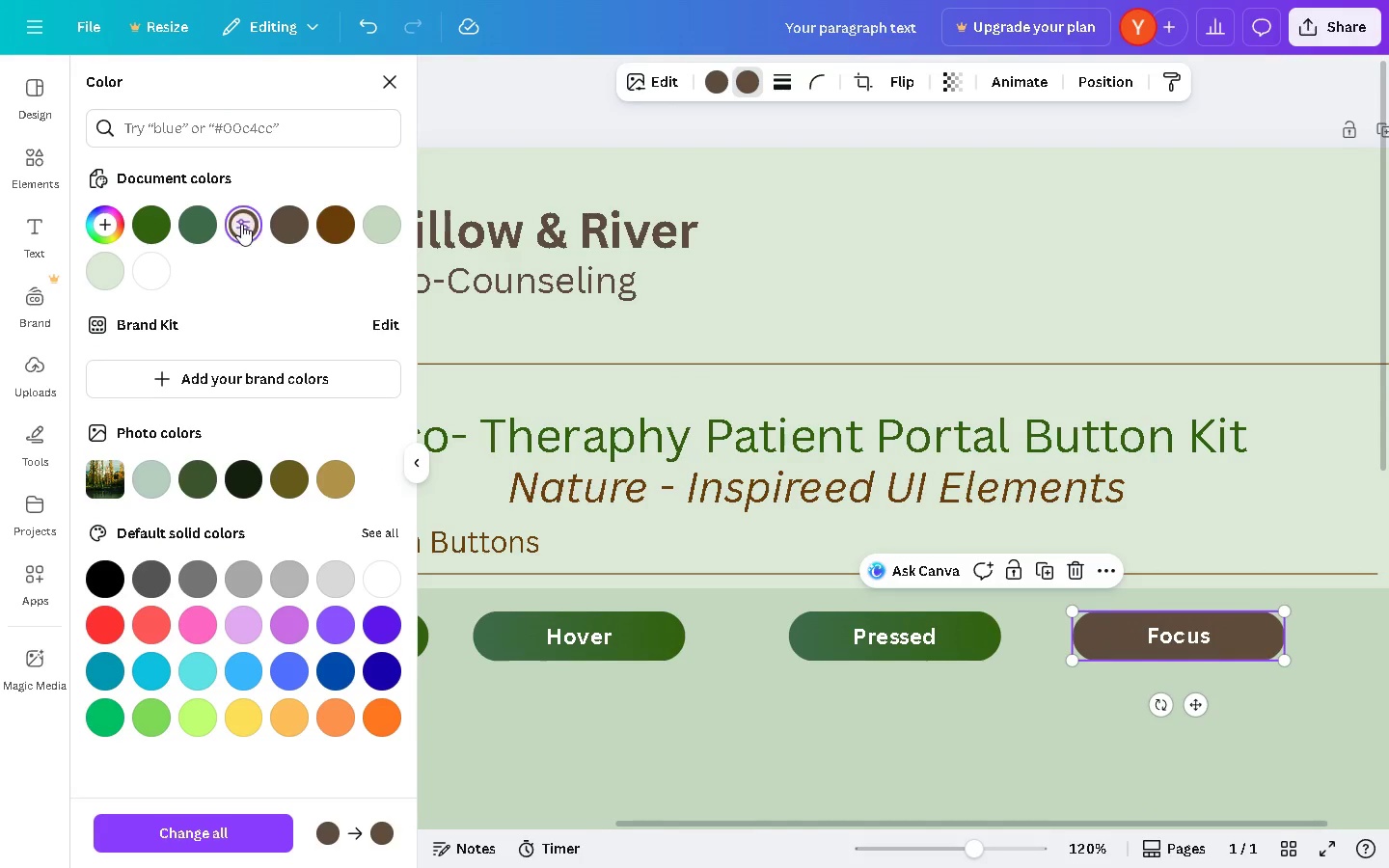 
left_click([241, 224])
 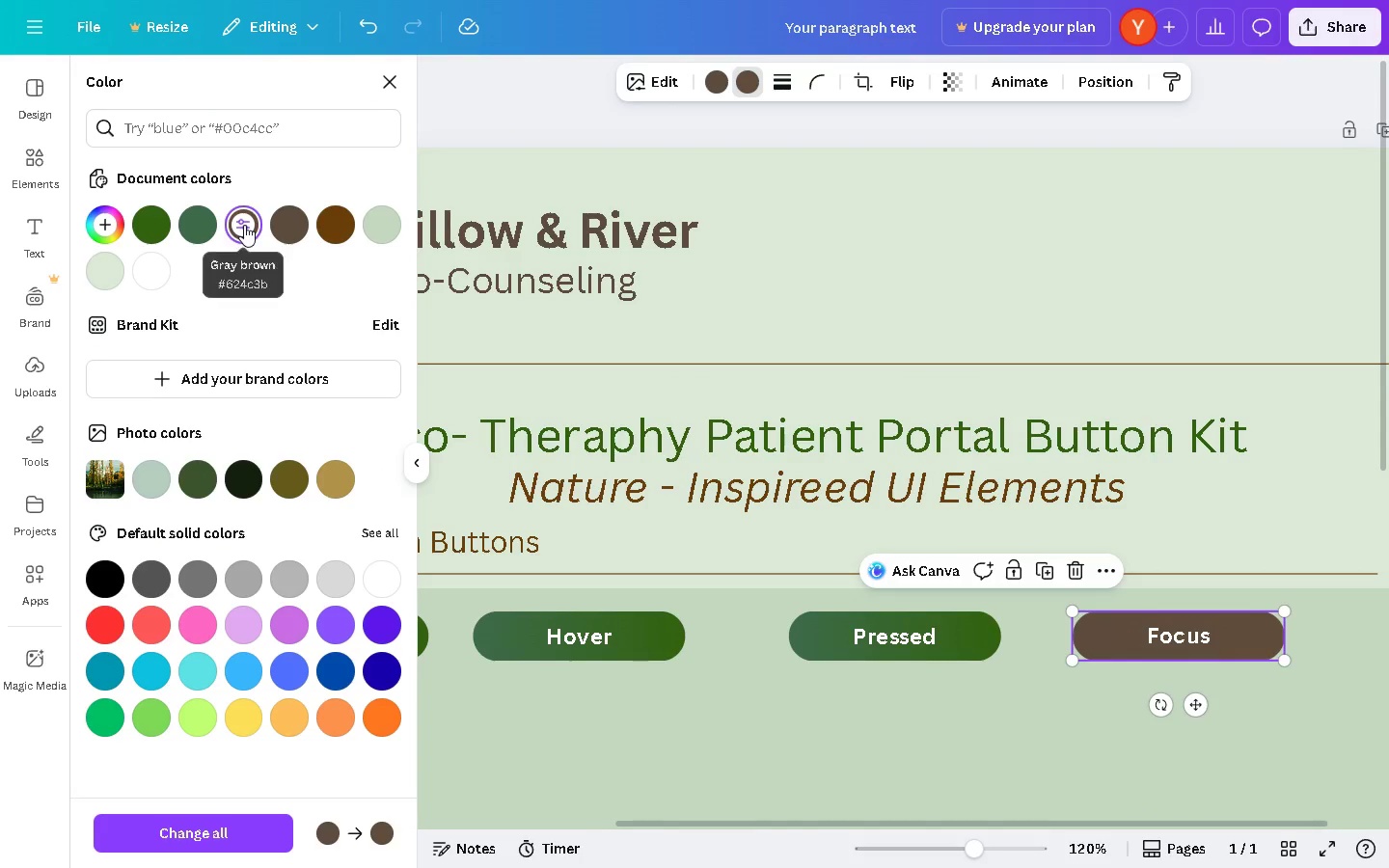 
double_click([244, 225])
 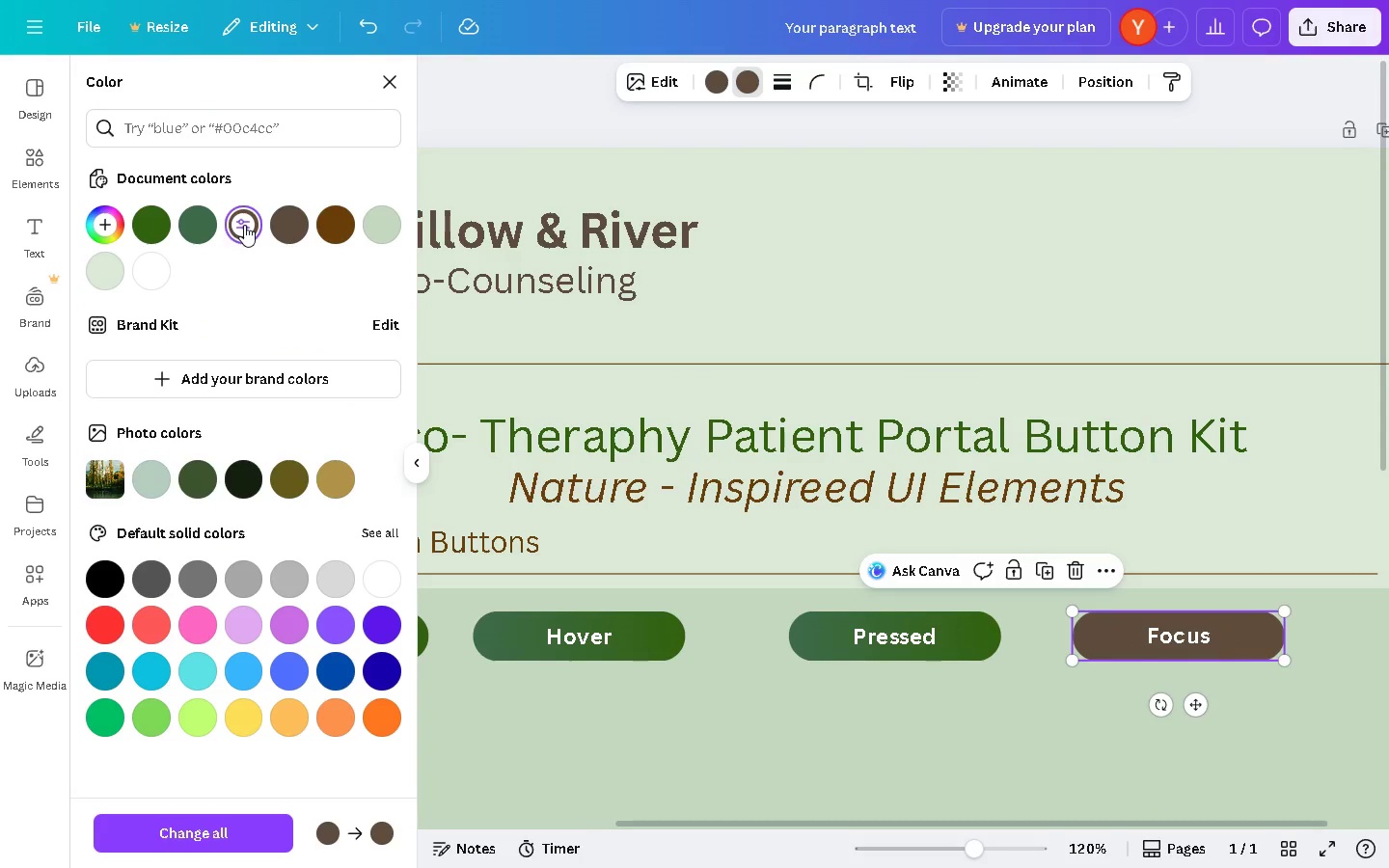 
triple_click([244, 225])
 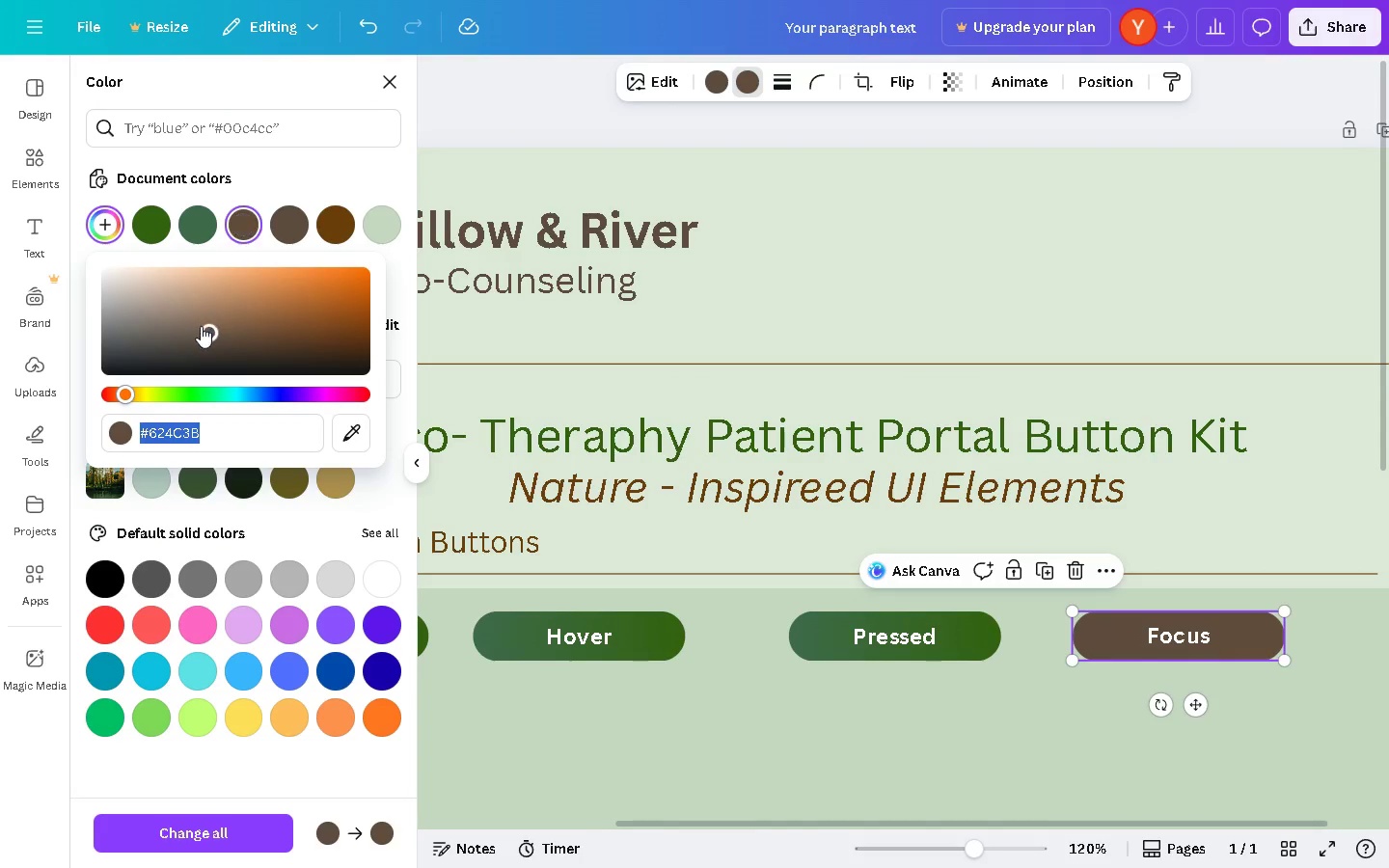 
left_click_drag(start_coordinate=[206, 329], to_coordinate=[317, 289])
 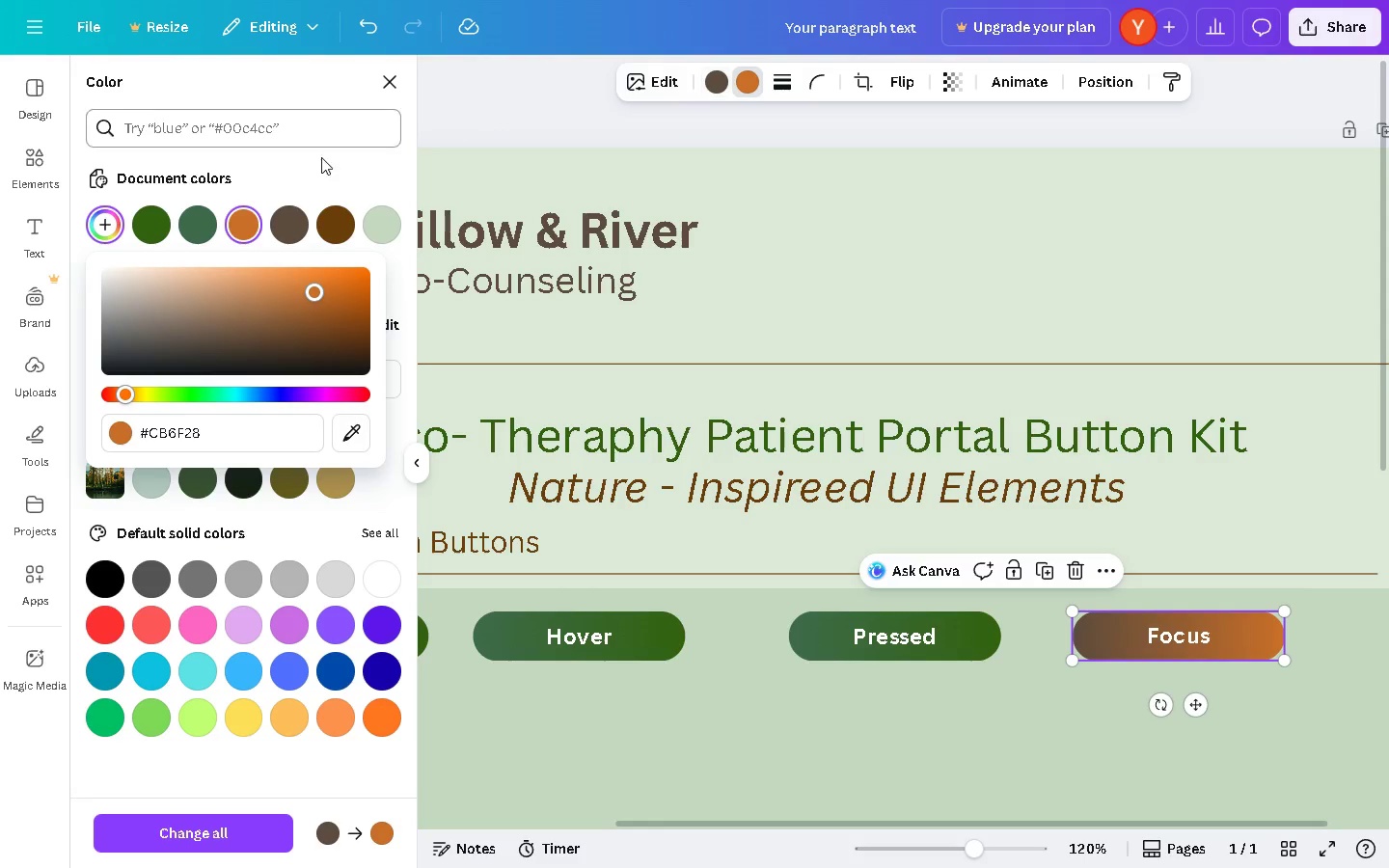 
left_click([206, 224])
 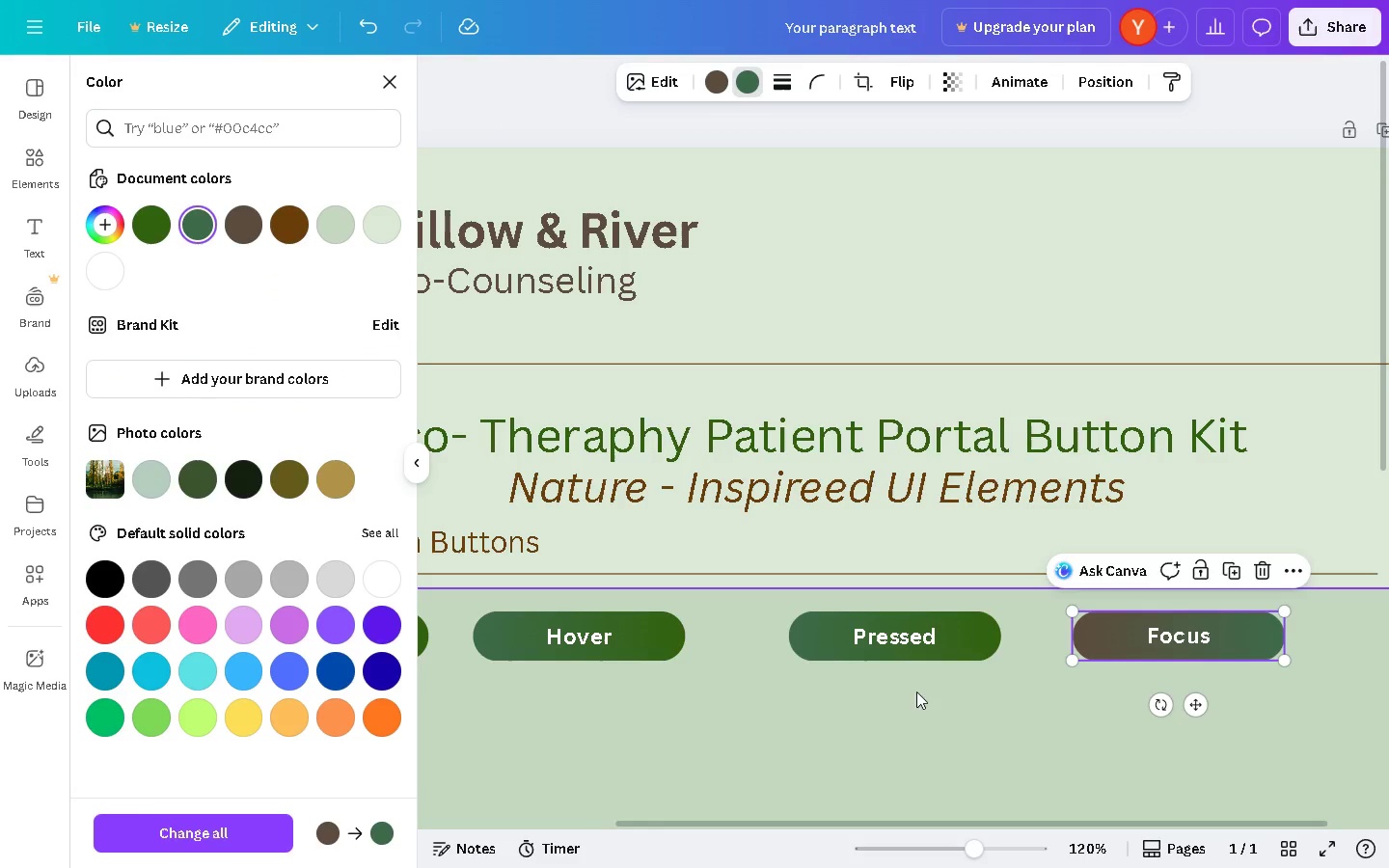 
hold_key(key=ControlLeft, duration=0.78)
scroll: coordinate [779, 729], scroll_direction: down, amount: 2.0
 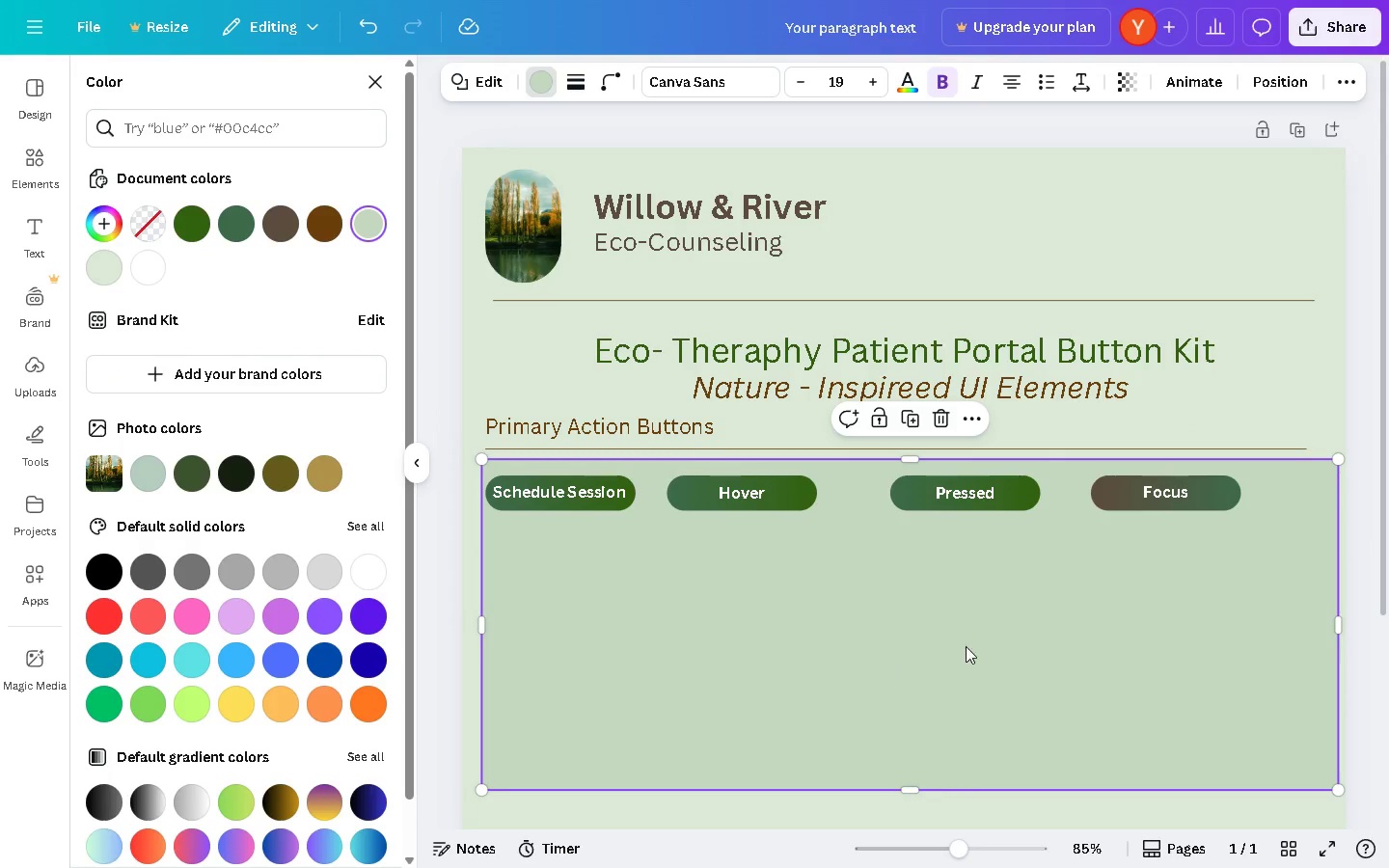 
left_click([1046, 638])
 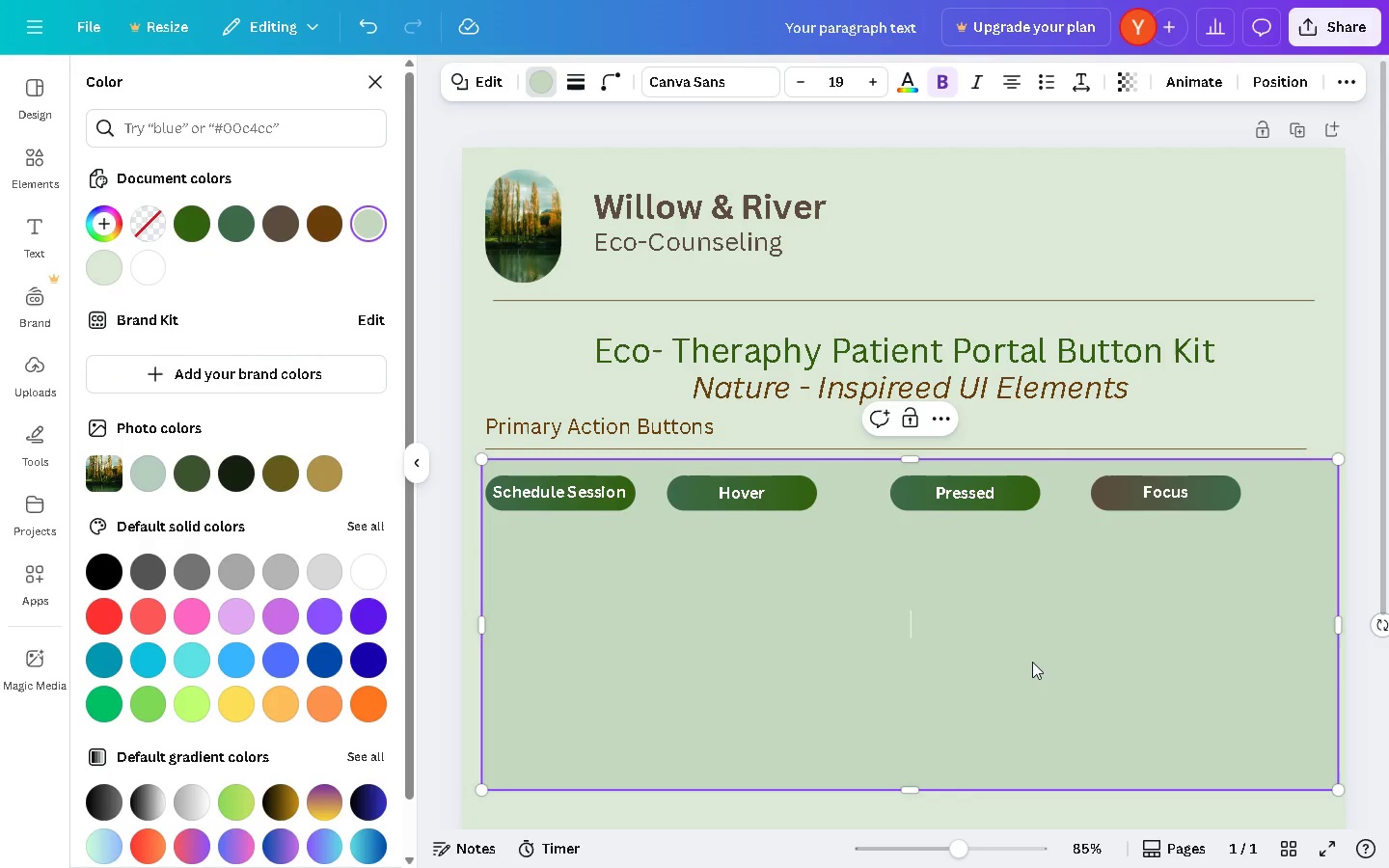 
hold_key(key=ControlLeft, duration=0.75)
scroll: coordinate [1032, 662], scroll_direction: down, amount: 1.0
 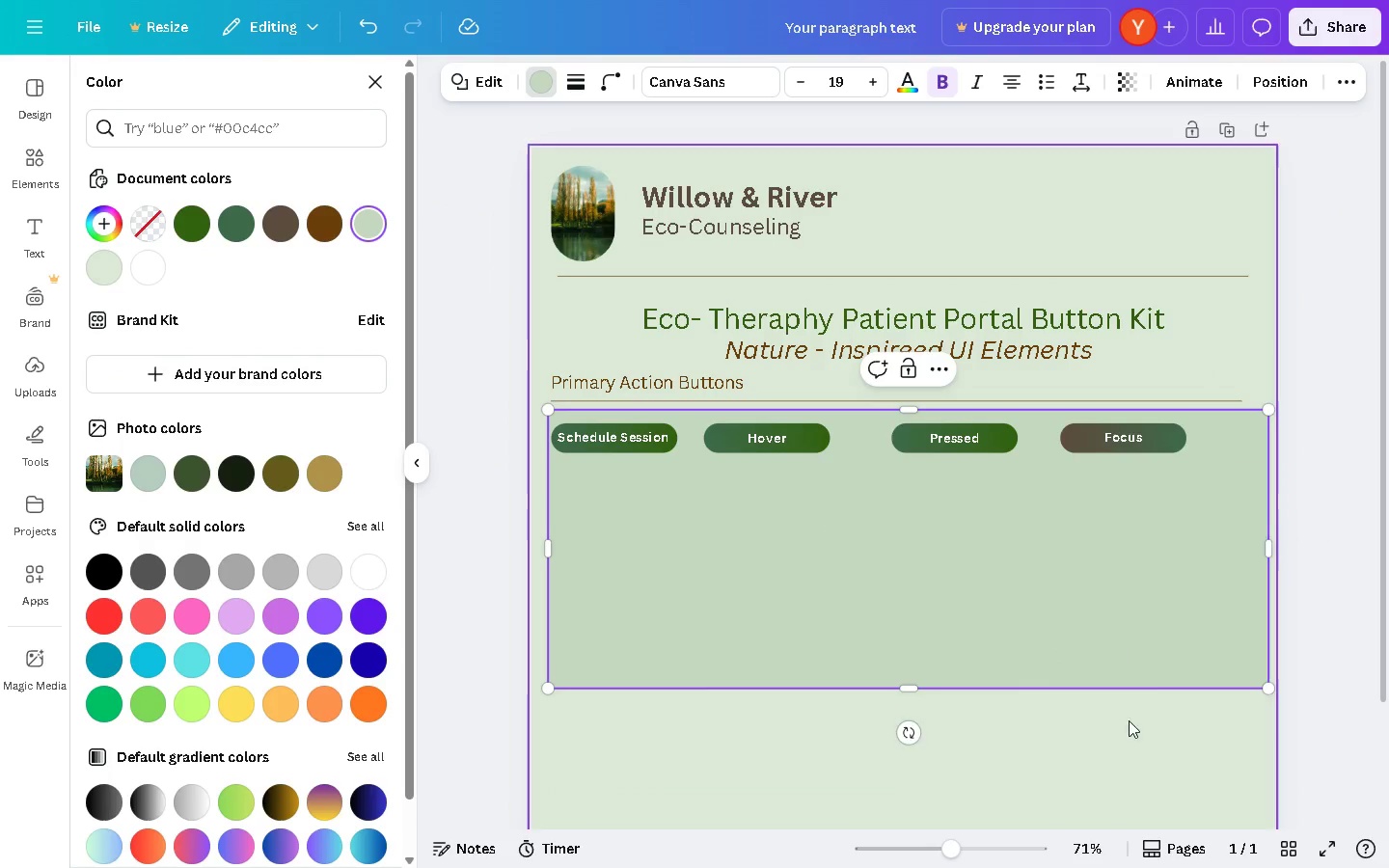 
left_click([1109, 756])
 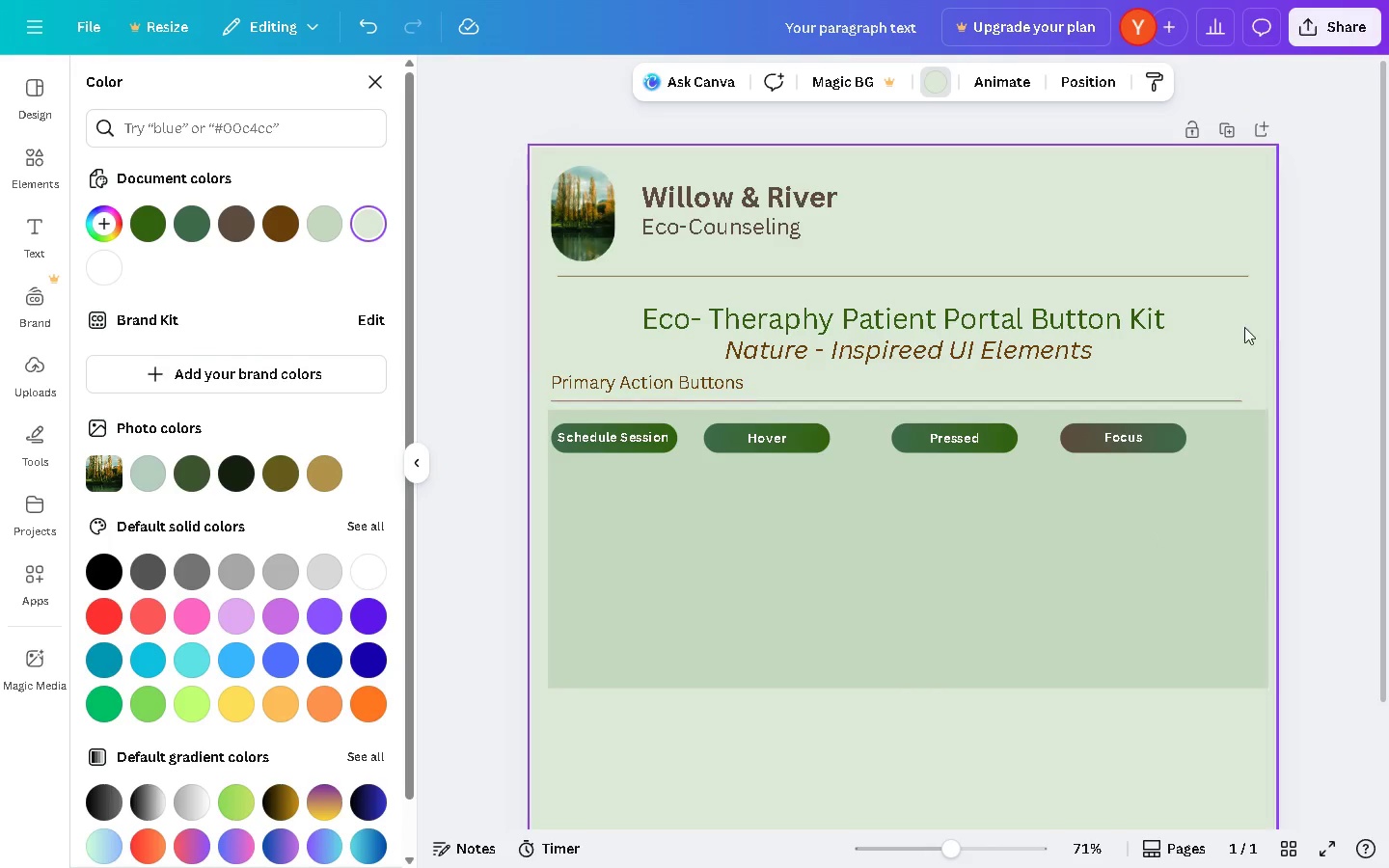 
left_click([1331, 311])
 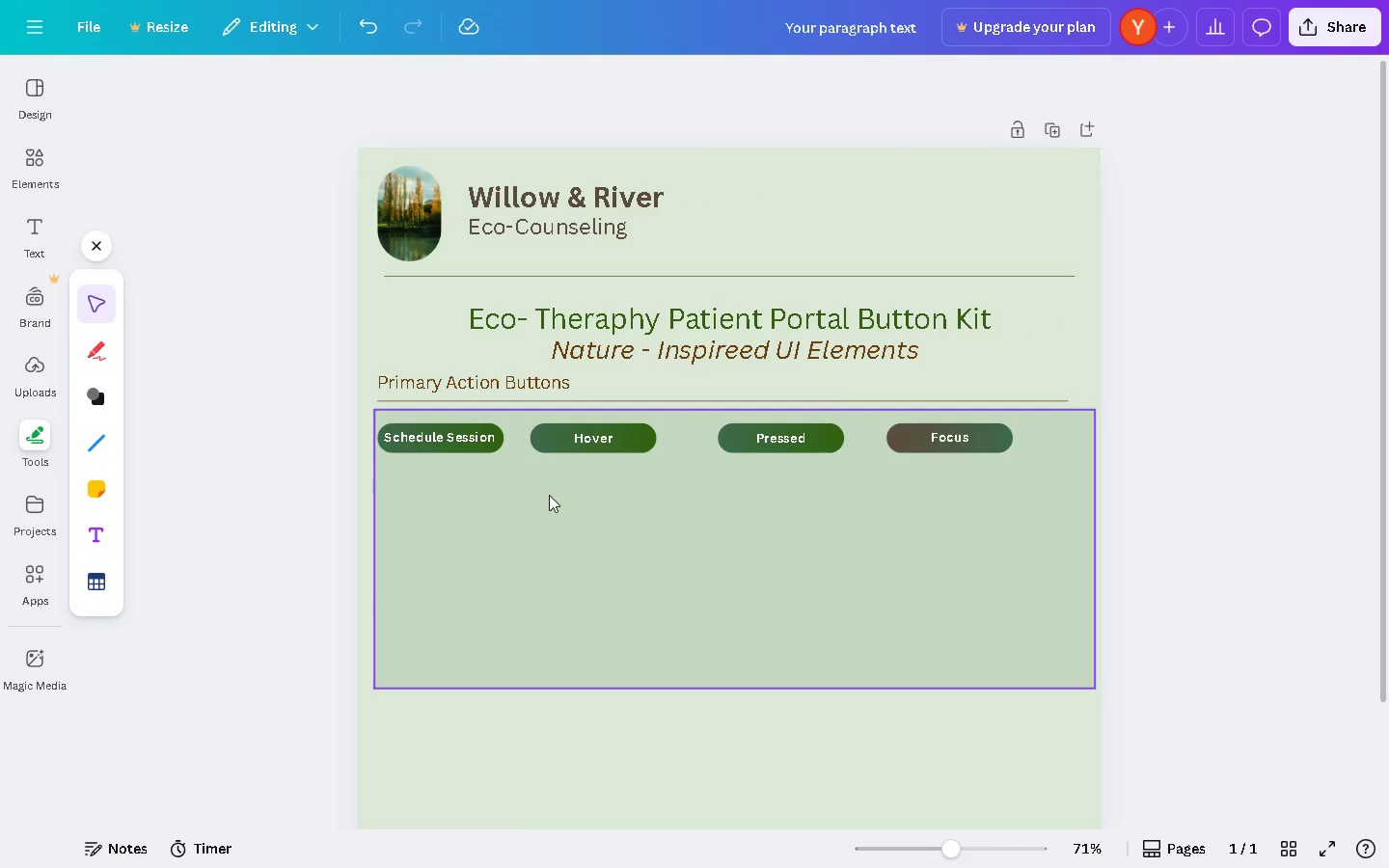 
left_click_drag(start_coordinate=[474, 468], to_coordinate=[465, 567])
 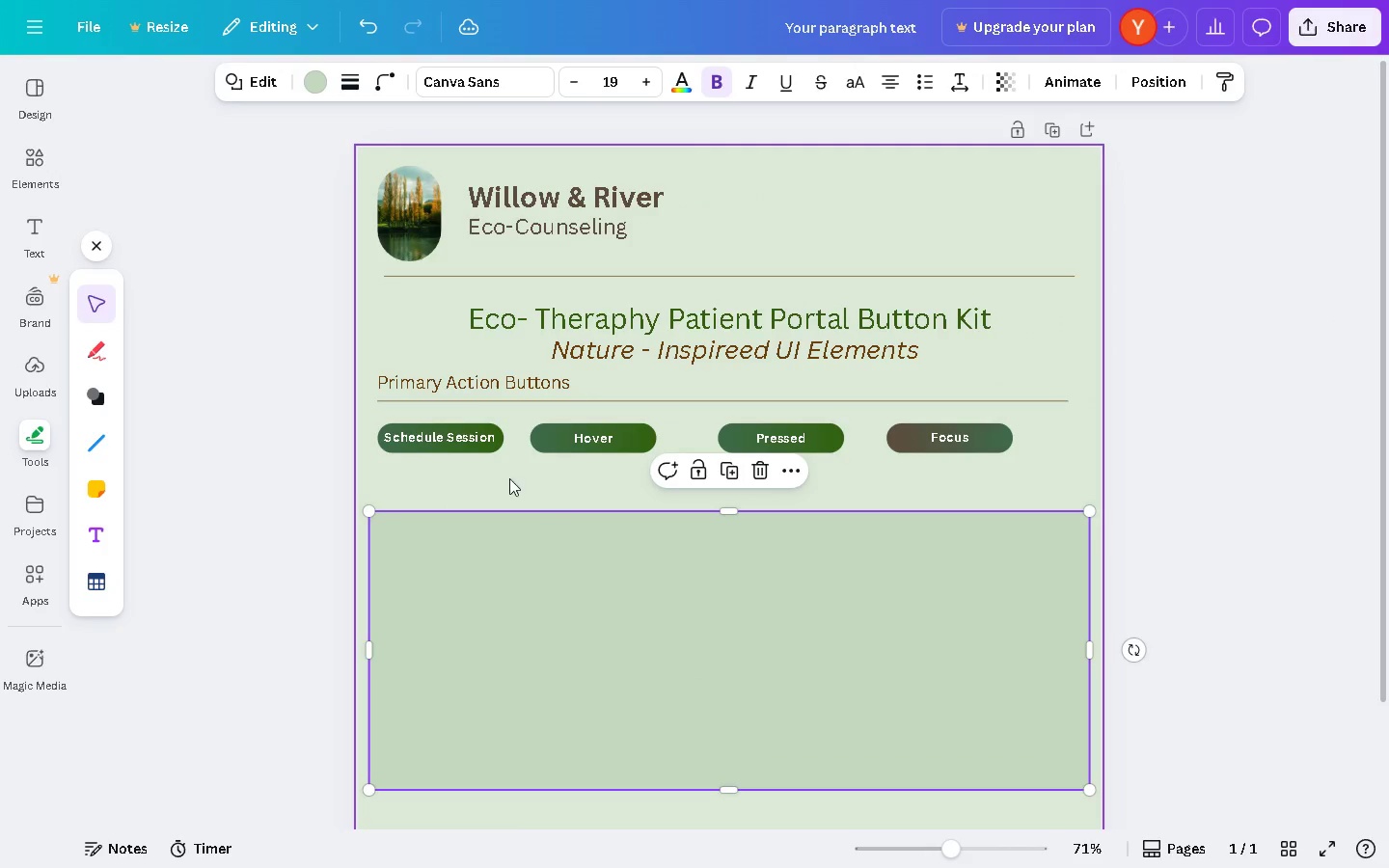 
left_click([502, 481])
 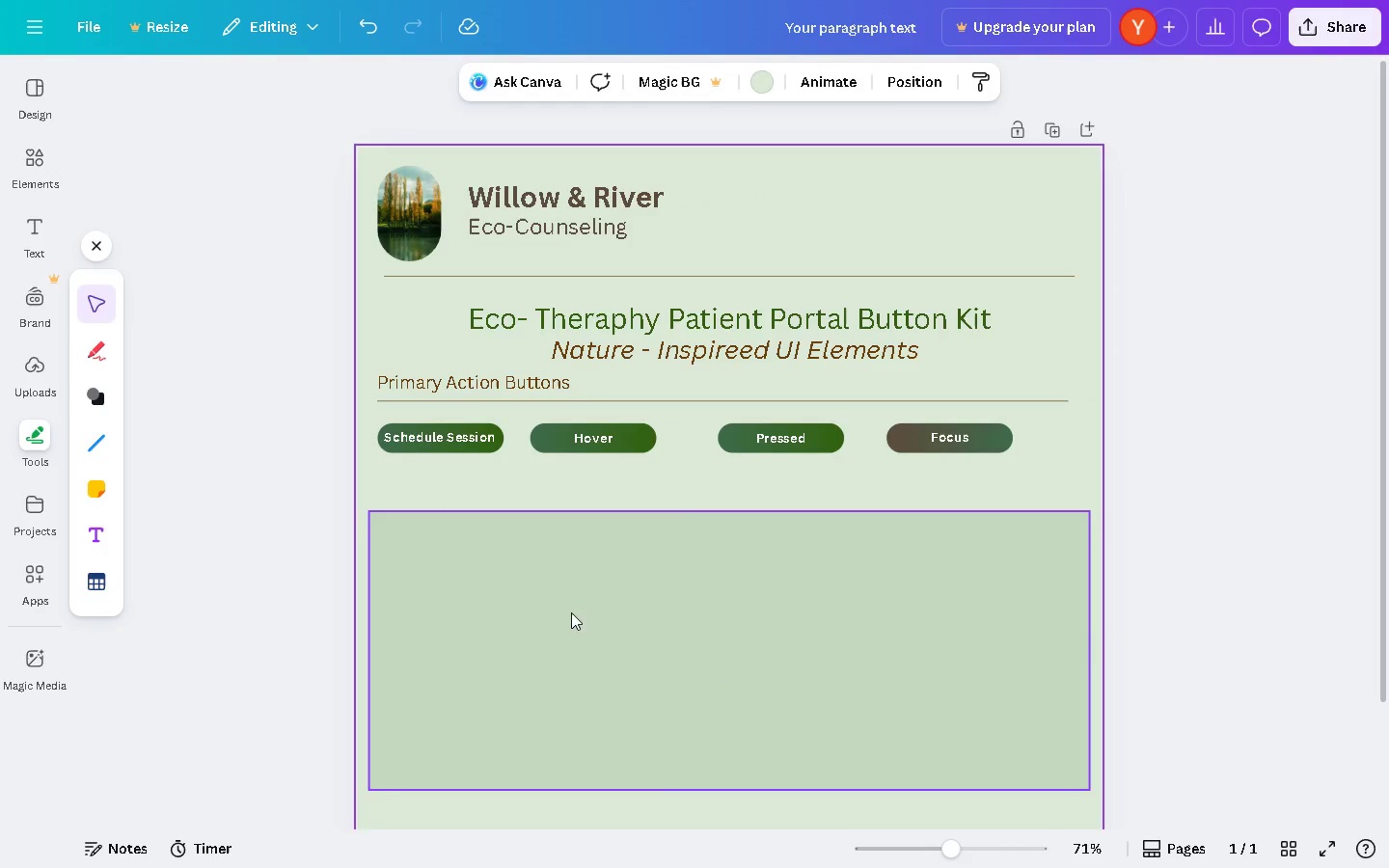 
left_click([573, 621])
 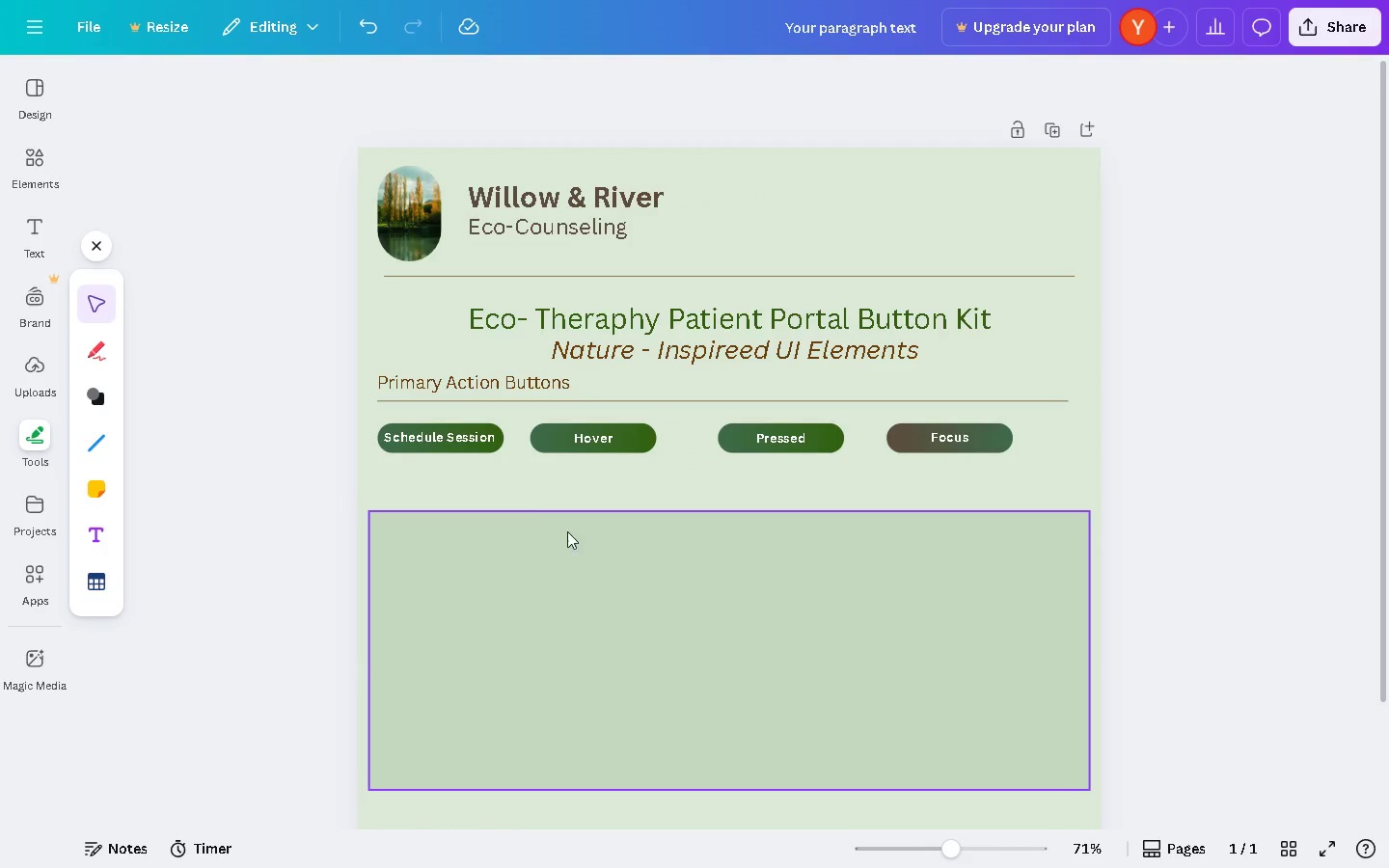 
left_click_drag(start_coordinate=[460, 473], to_coordinate=[423, 415])
 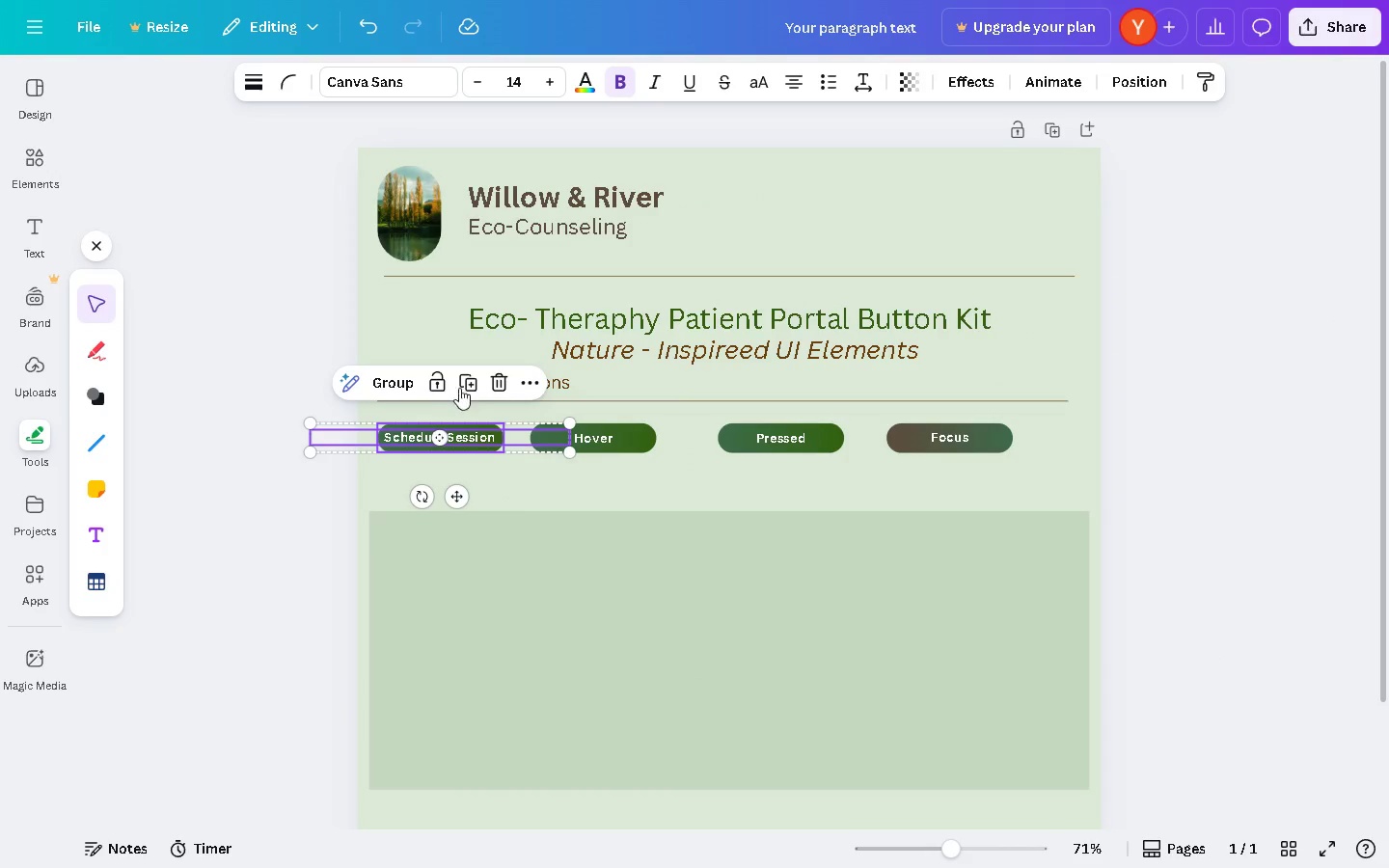 
left_click([463, 383])
 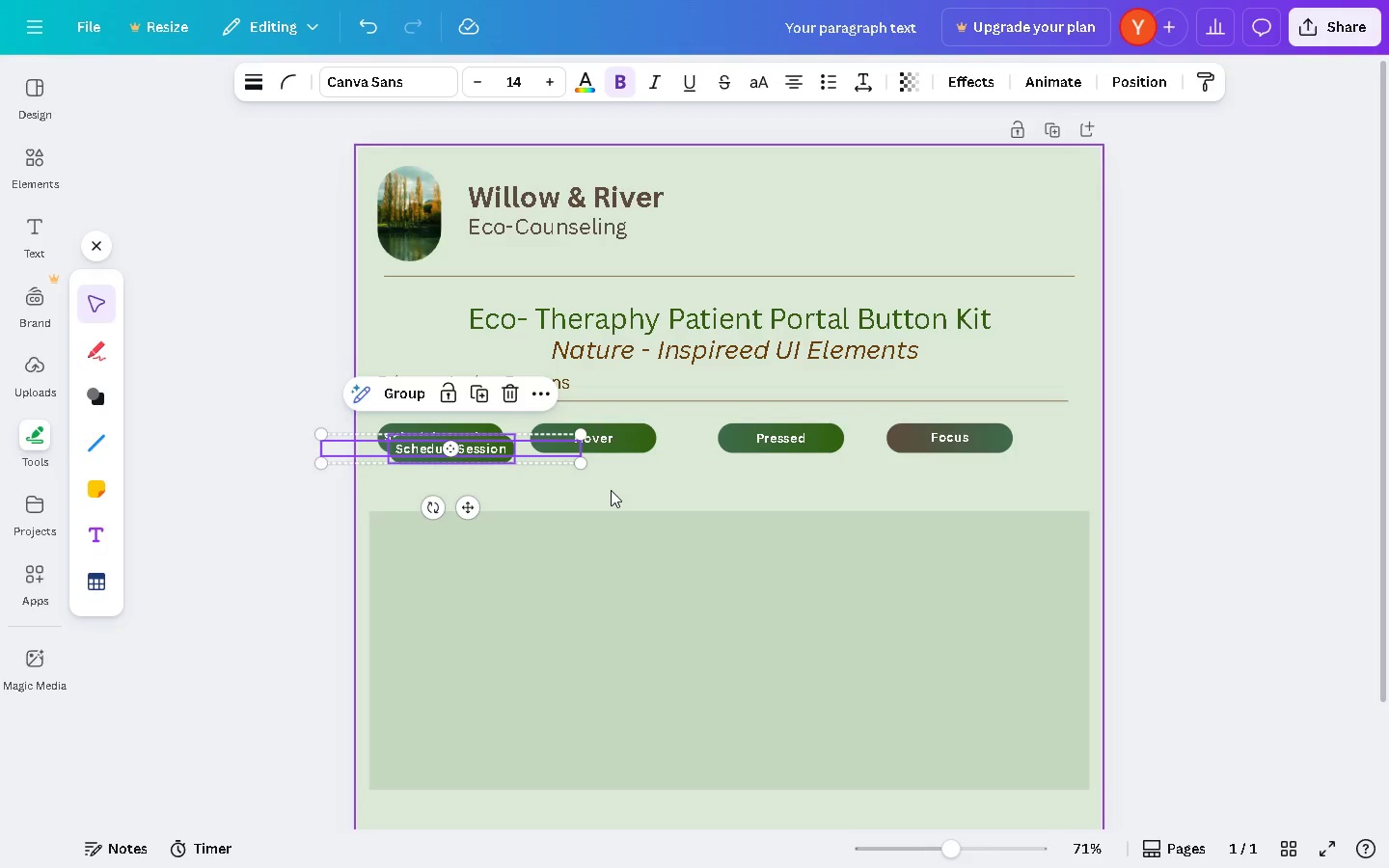 
key(Control+ControlLeft)
 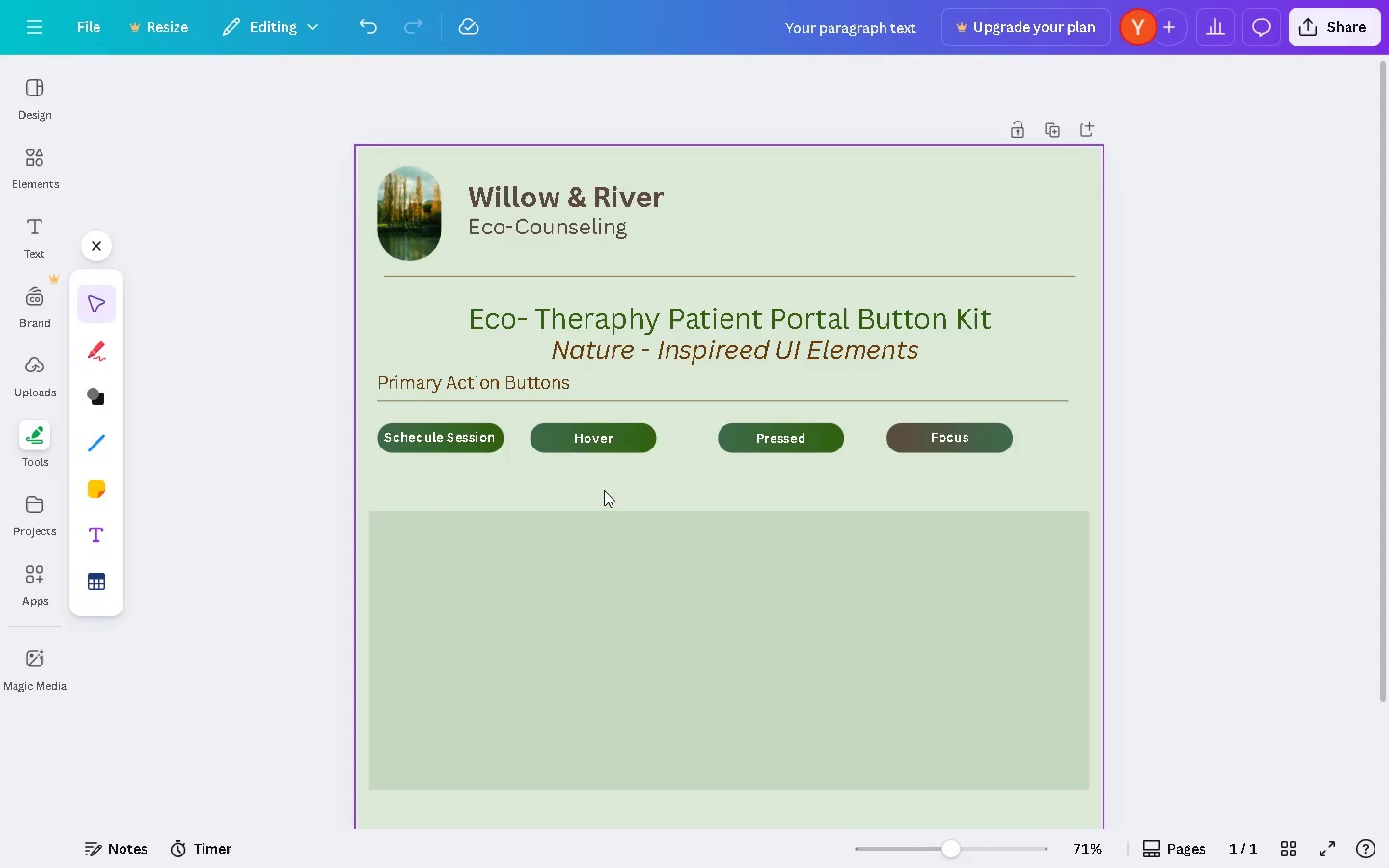 
key(Control+Z)
 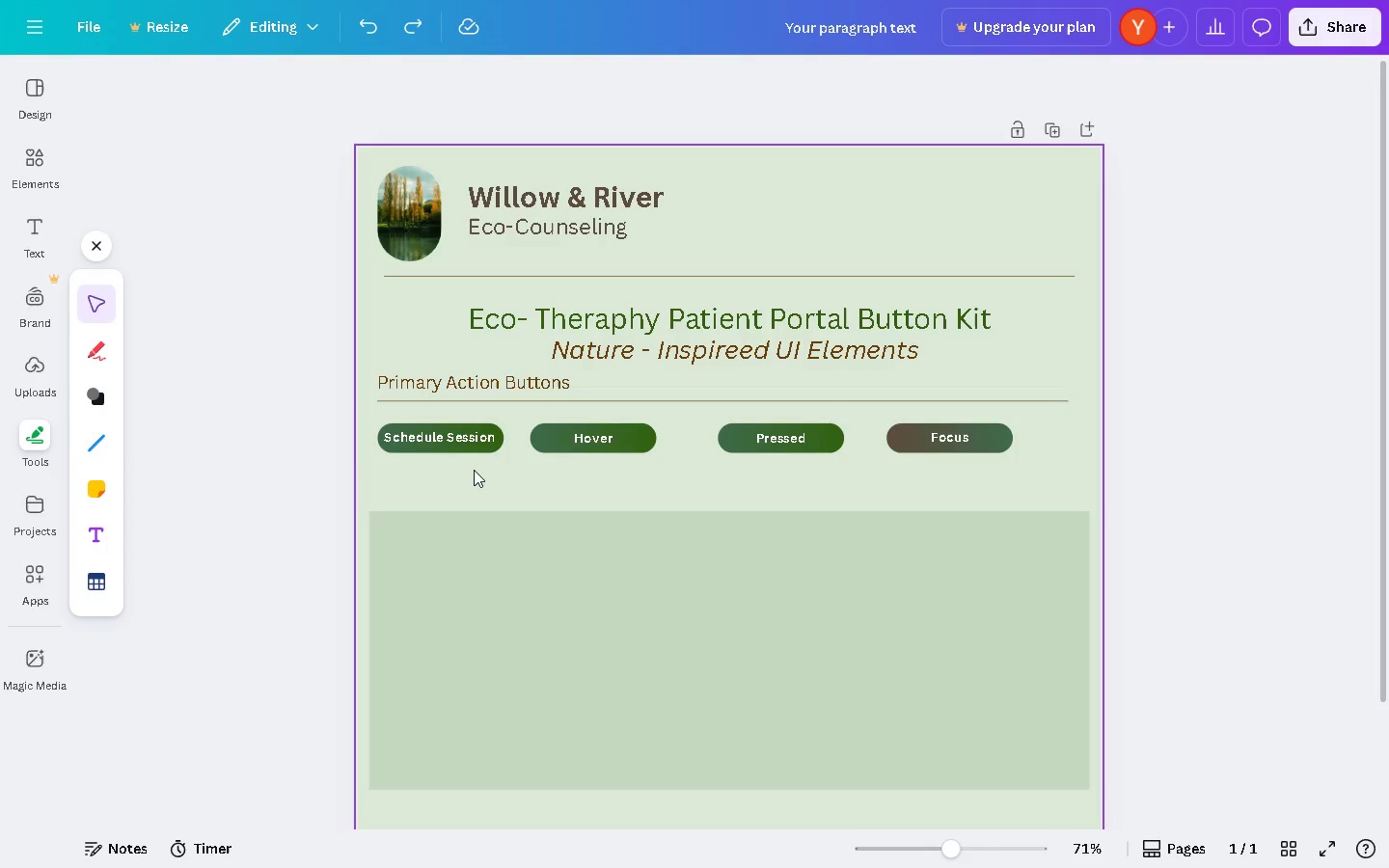 
left_click_drag(start_coordinate=[474, 470], to_coordinate=[417, 413])
 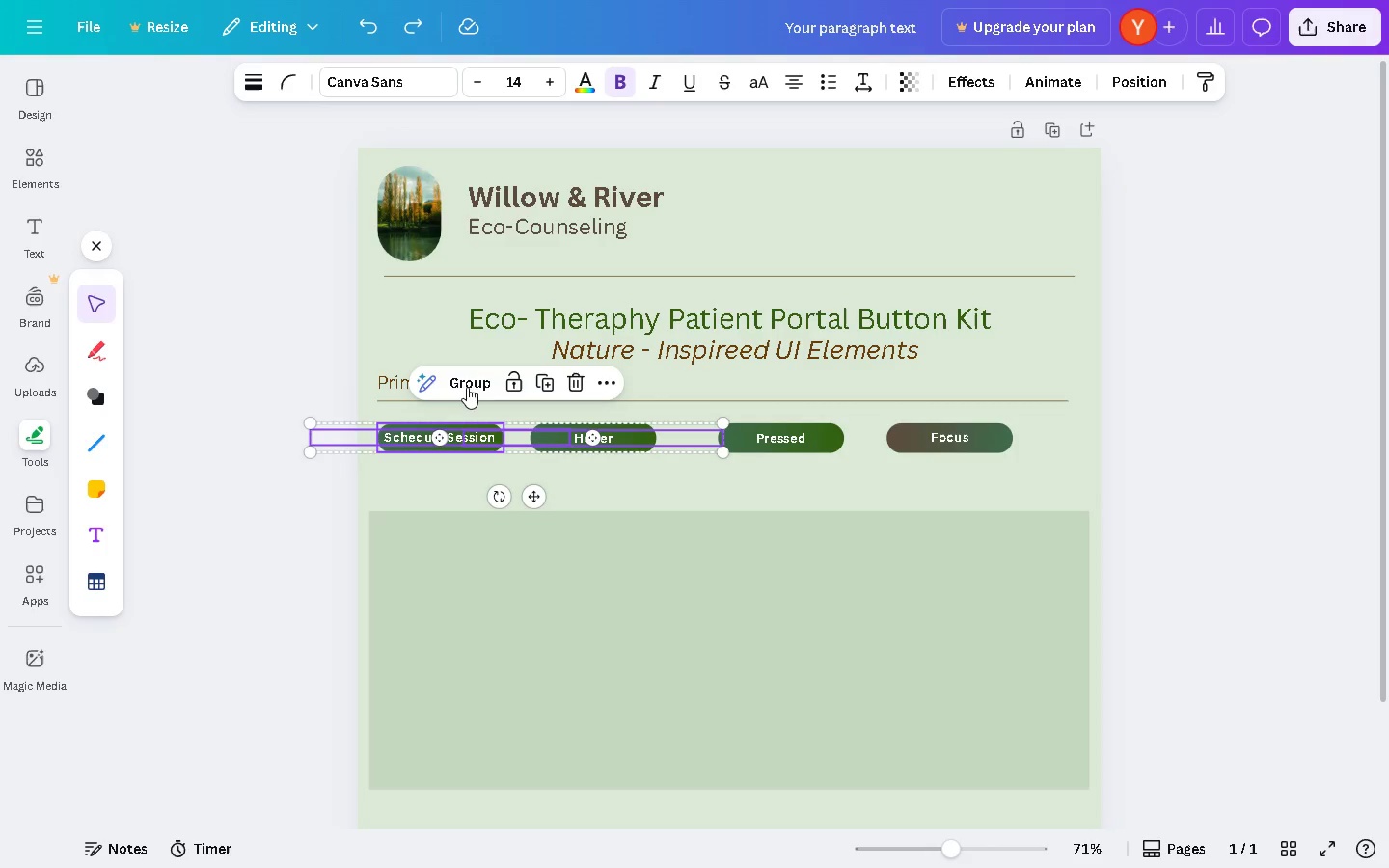 
left_click([473, 380])
 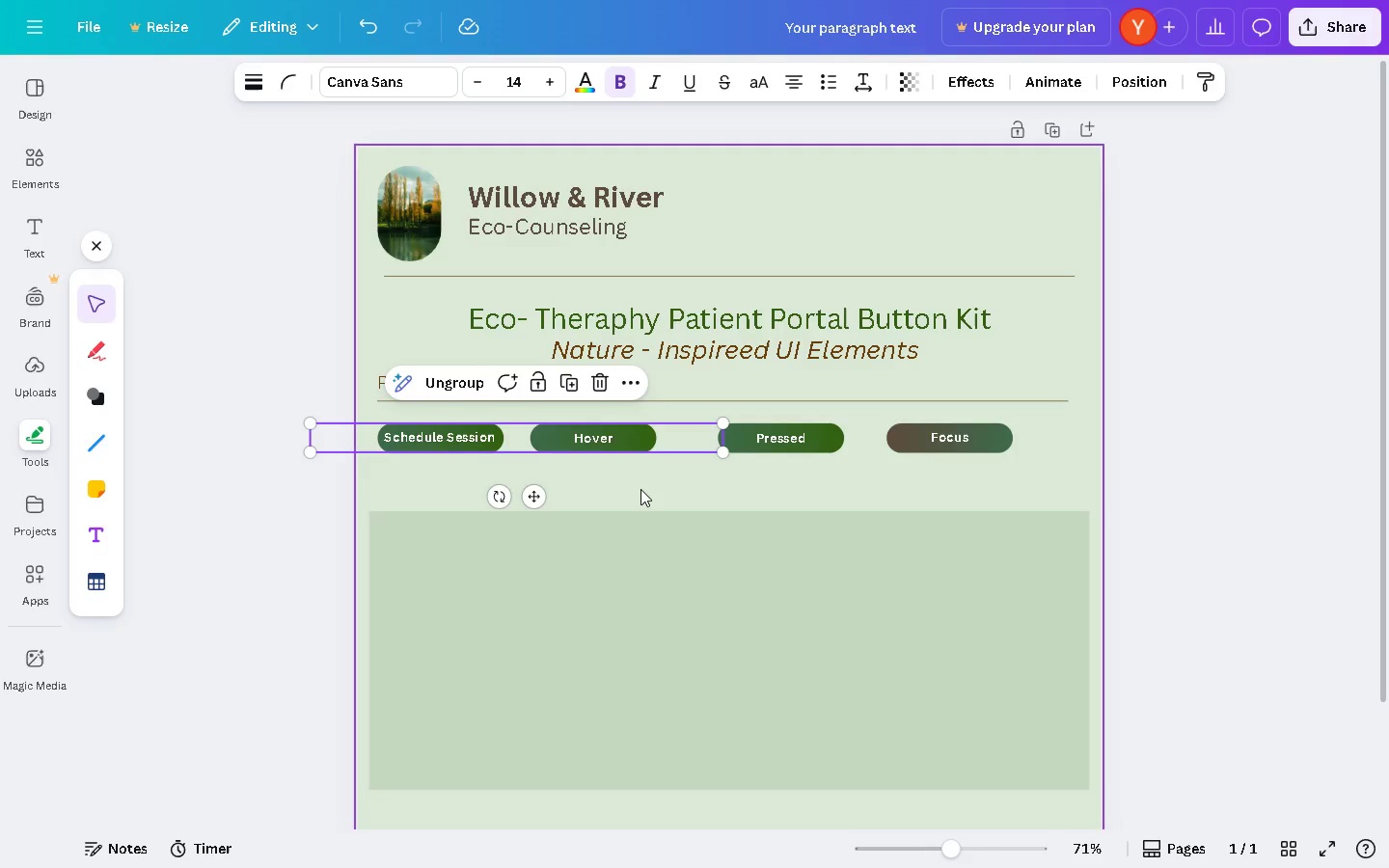 
left_click_drag(start_coordinate=[641, 489], to_coordinate=[570, 412])
 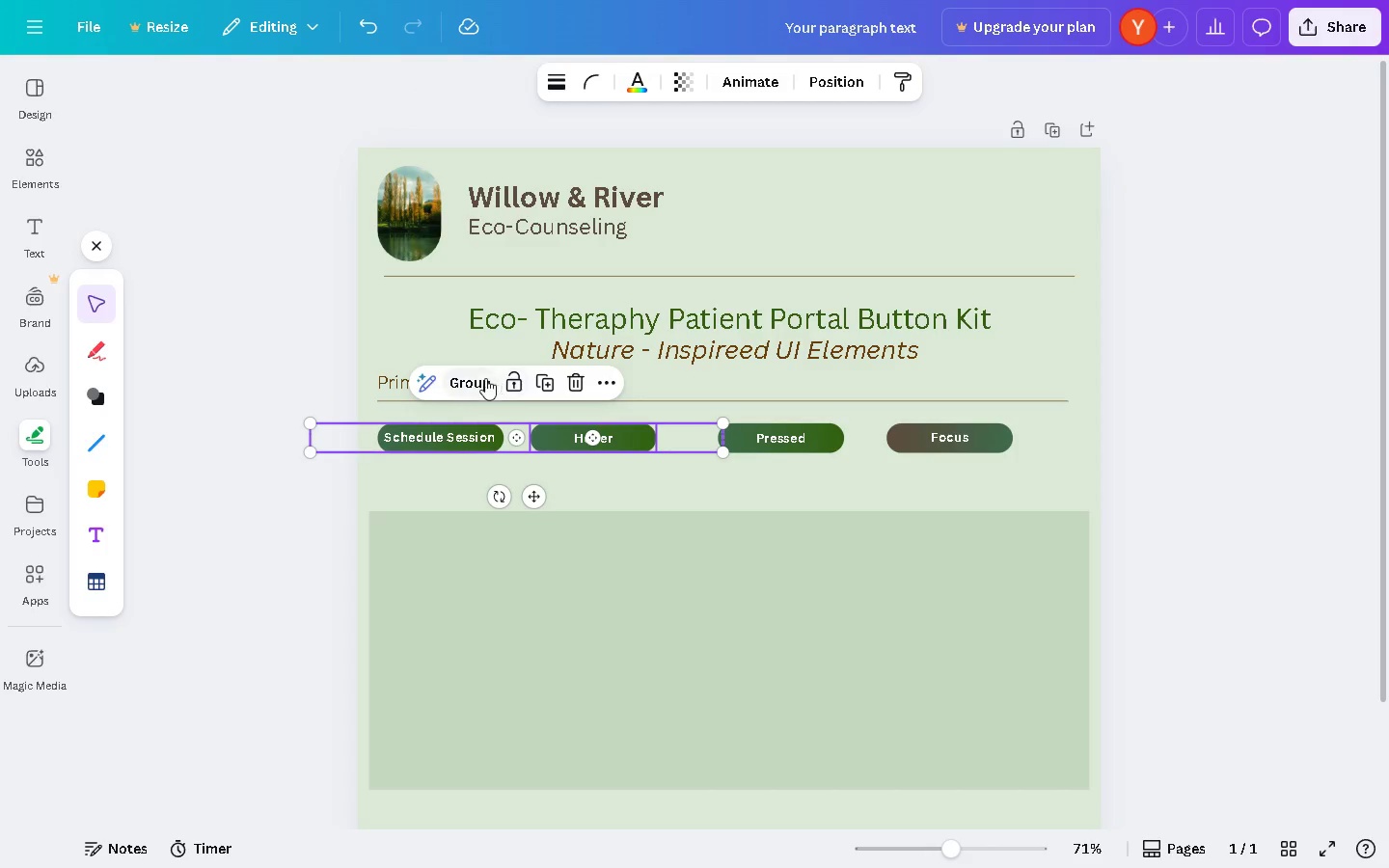 
left_click([477, 380])
 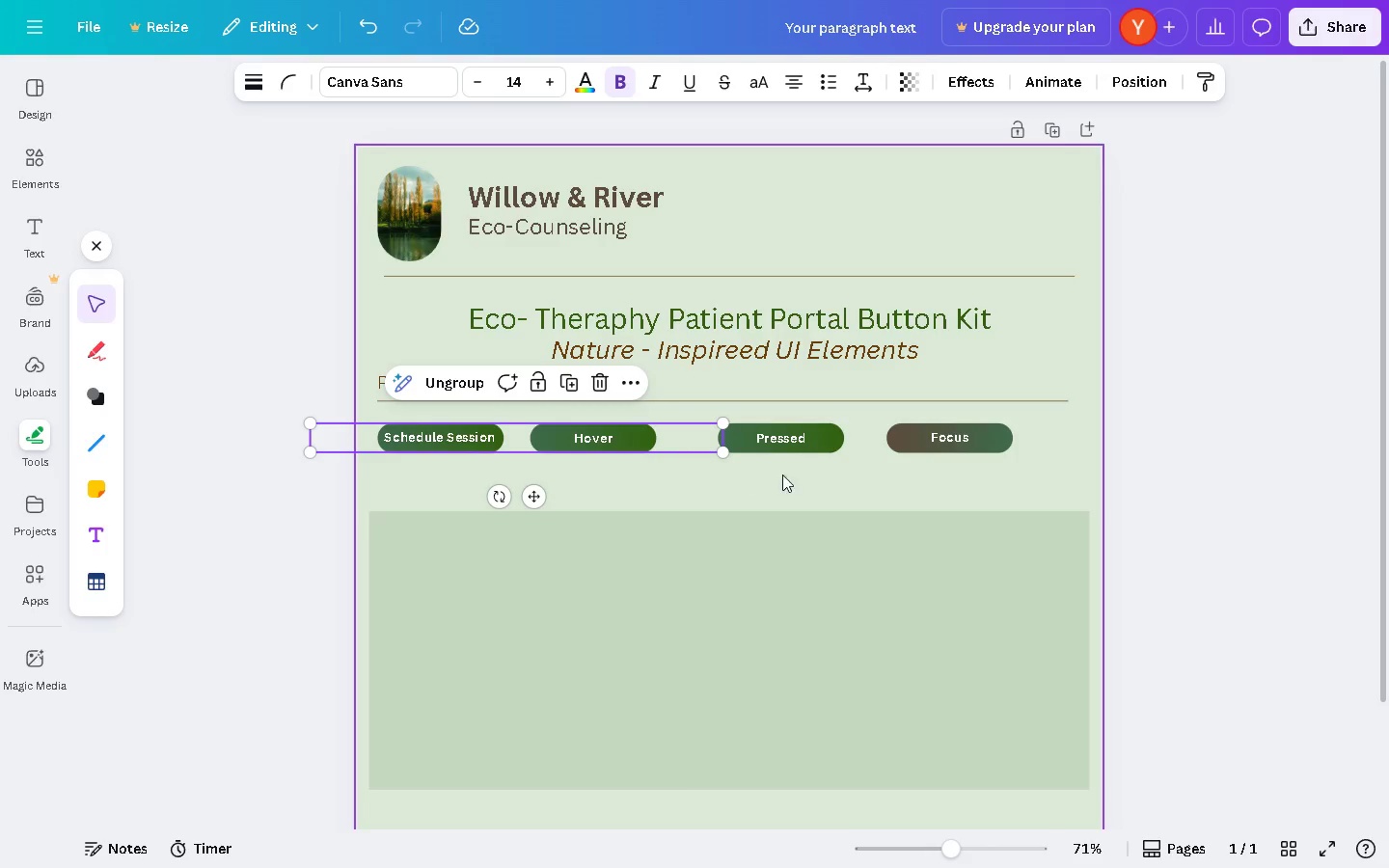 
left_click_drag(start_coordinate=[793, 475], to_coordinate=[751, 416])
 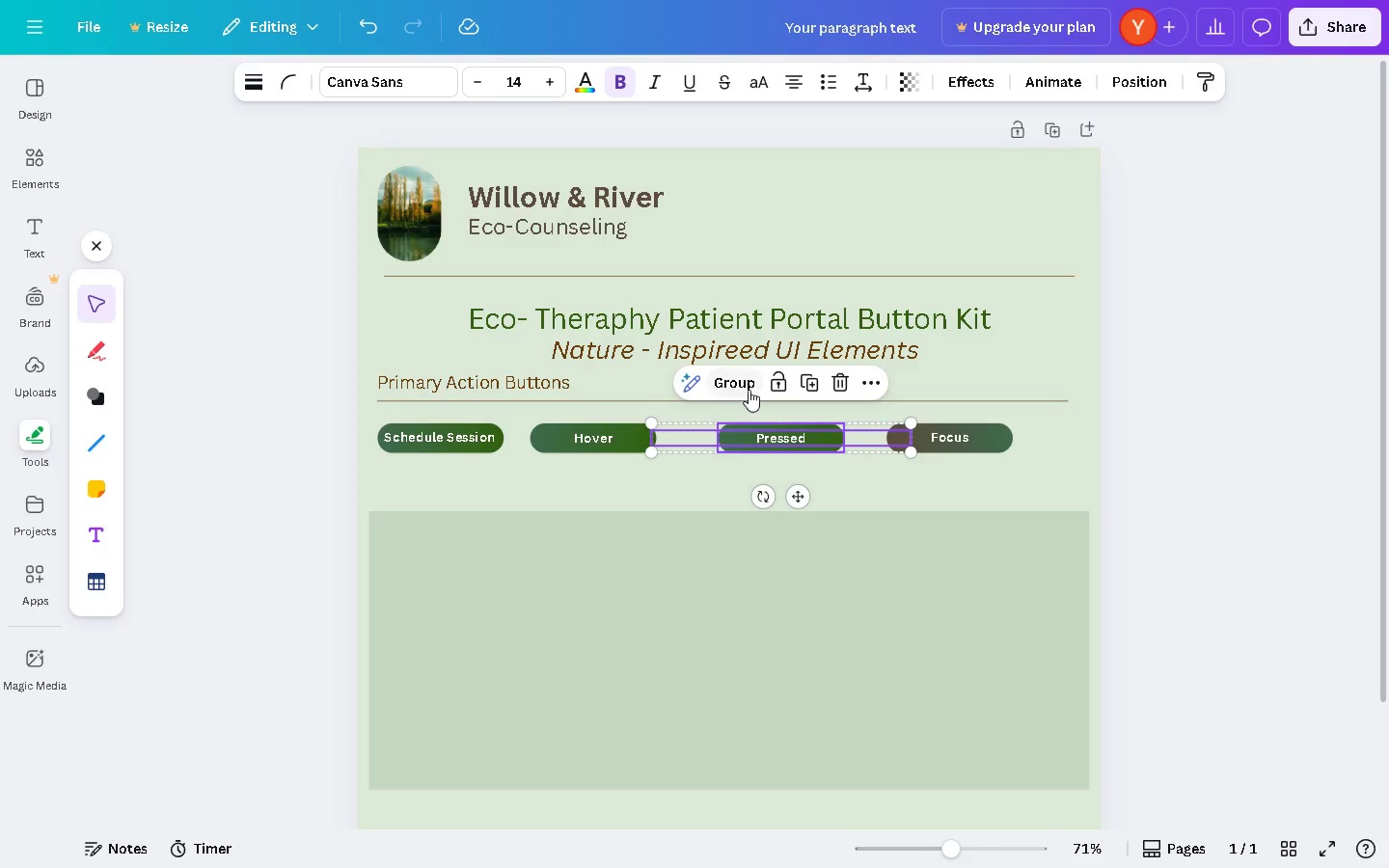 
left_click([749, 385])
 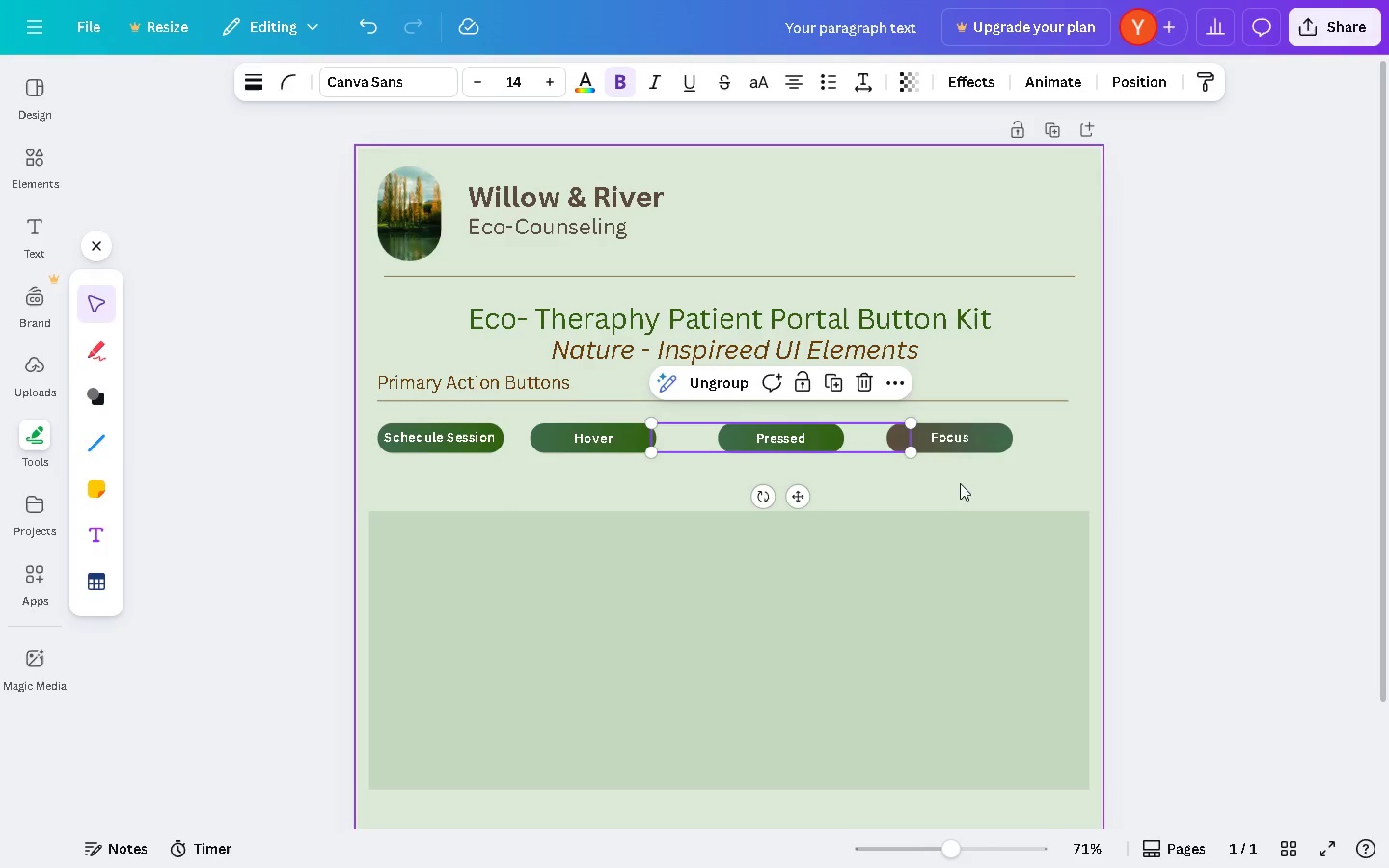 
left_click_drag(start_coordinate=[962, 473], to_coordinate=[920, 414])
 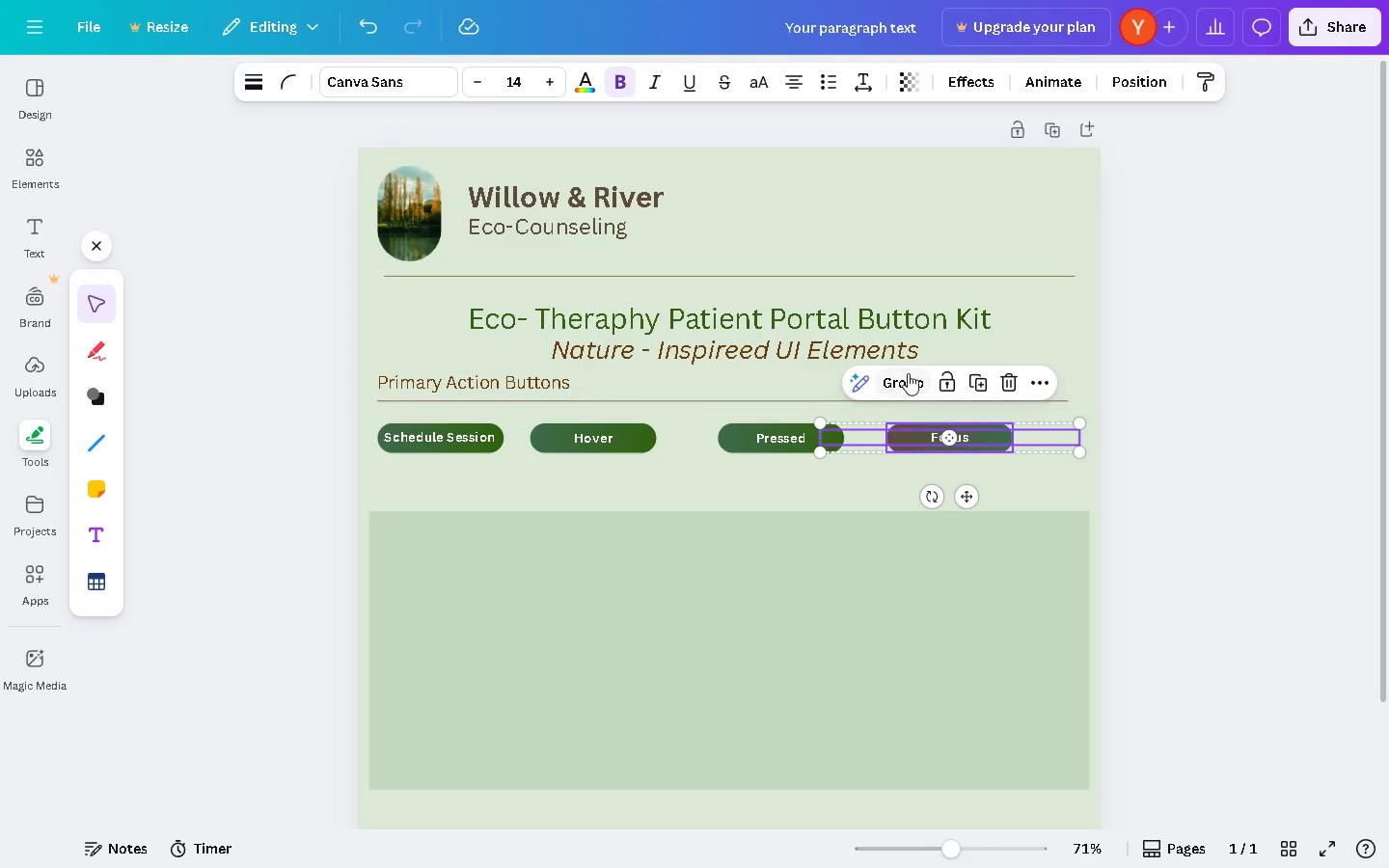 
left_click([907, 373])
 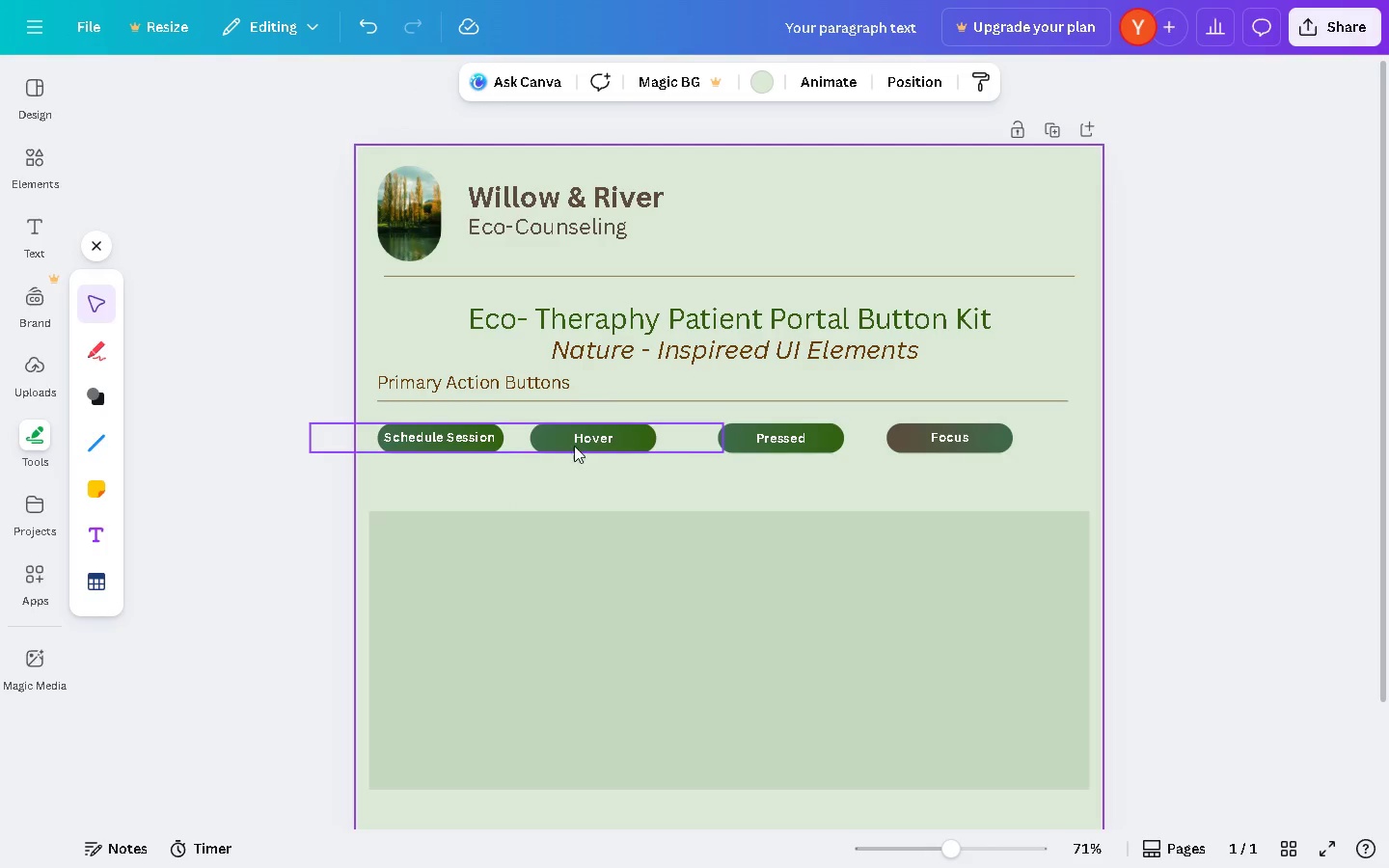 
left_click_drag(start_coordinate=[624, 440], to_coordinate=[638, 437])
 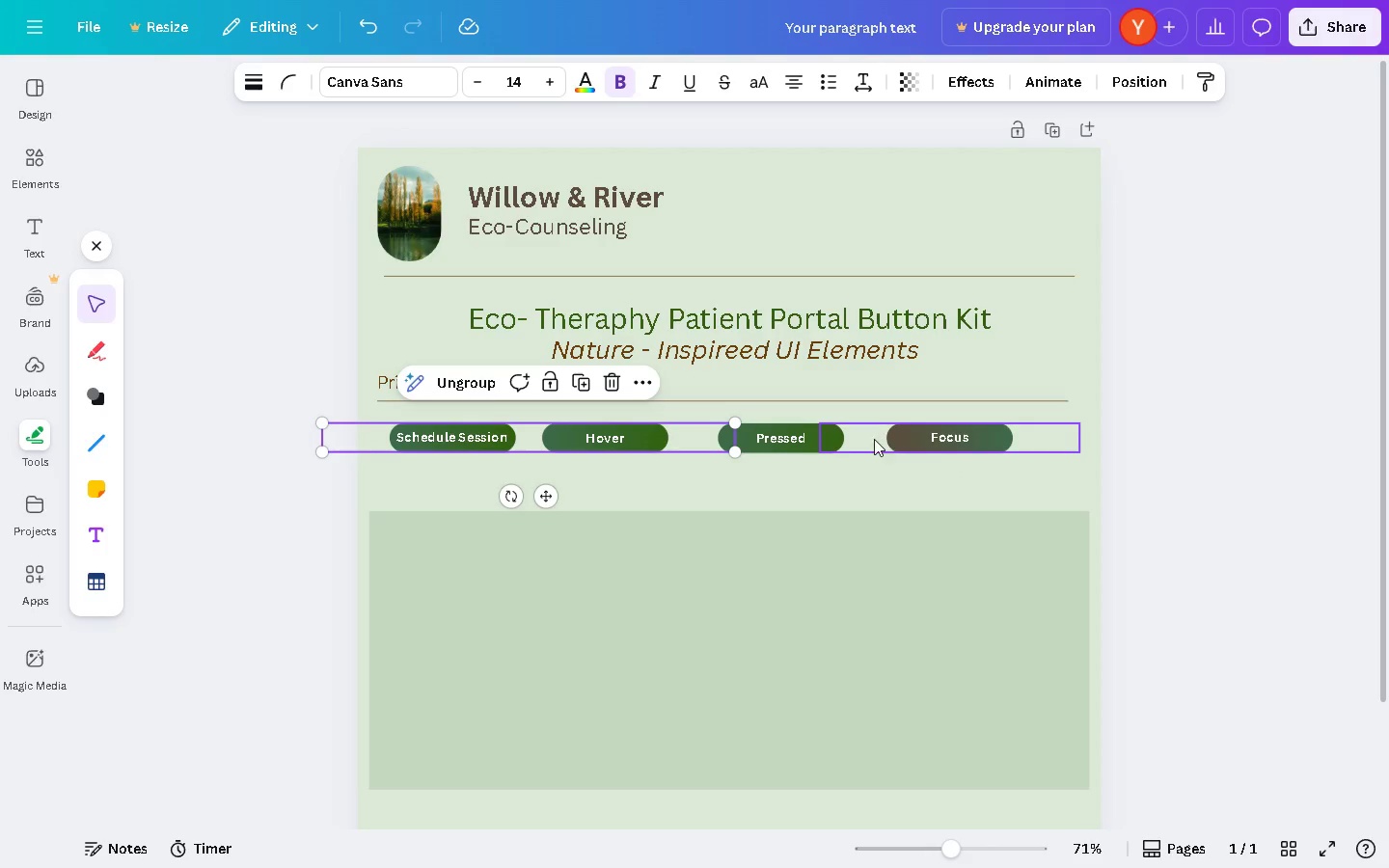 
key(Control+Z)
 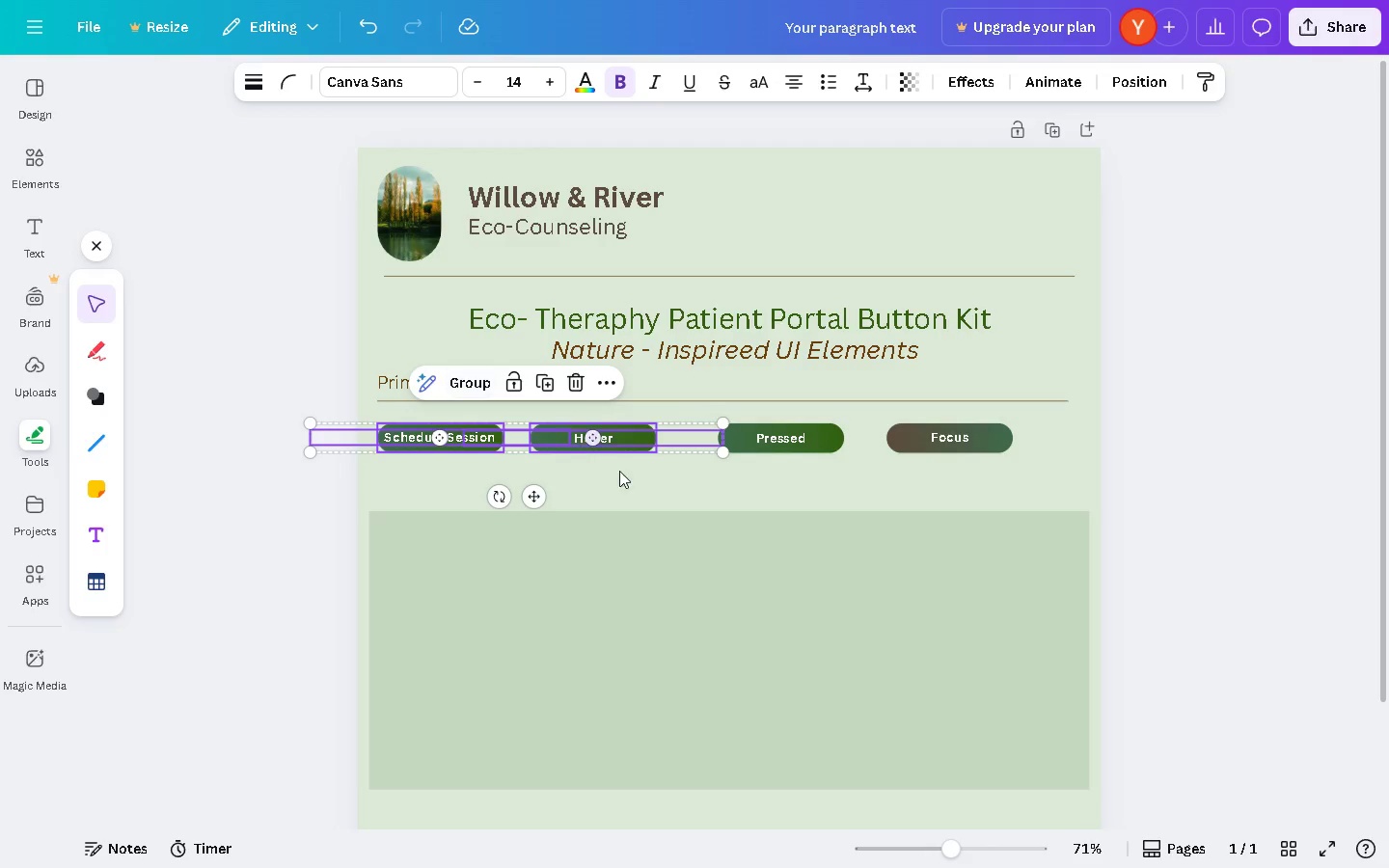 
left_click_drag(start_coordinate=[591, 469], to_coordinate=[588, 422])
 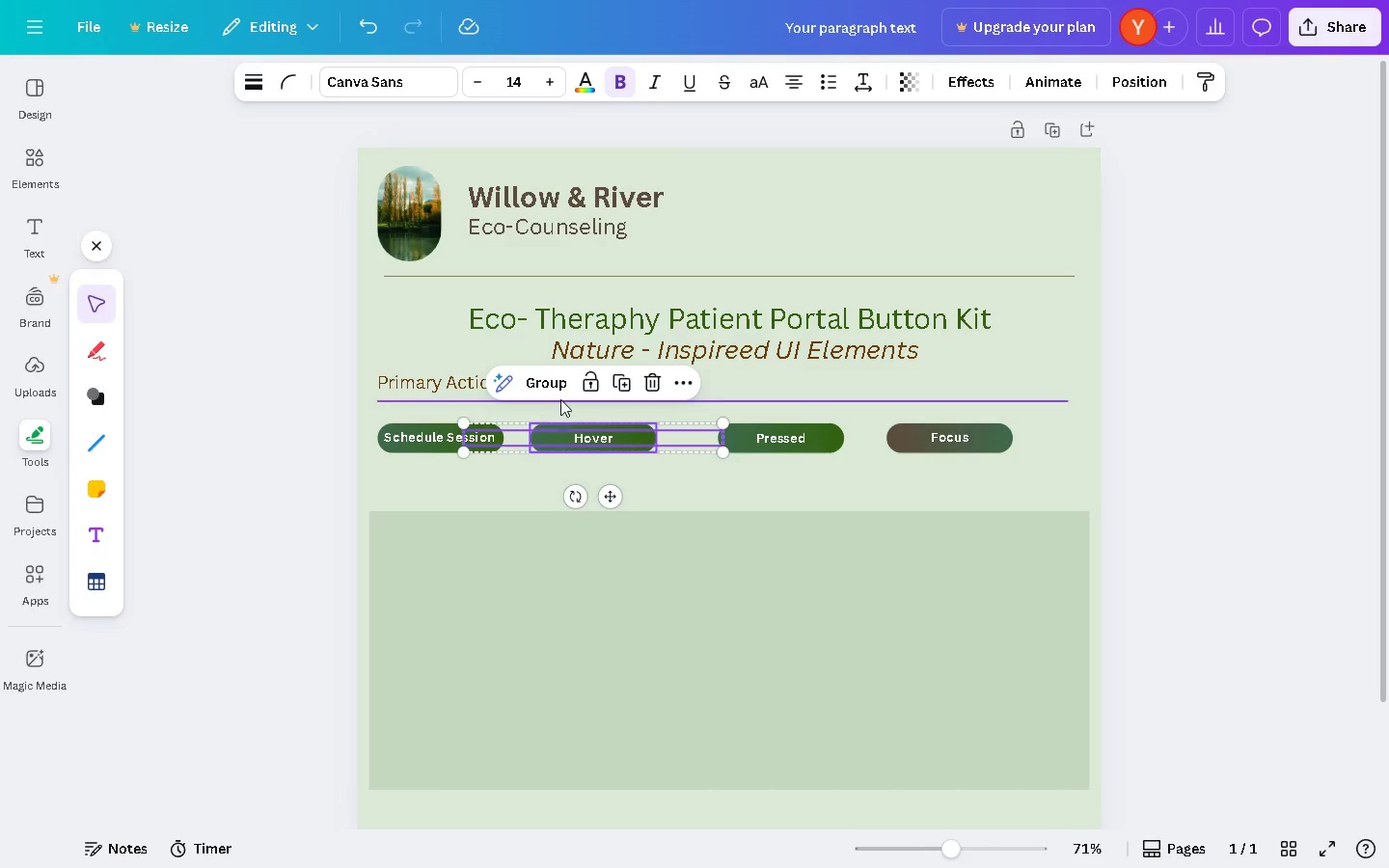 
left_click([553, 388])
 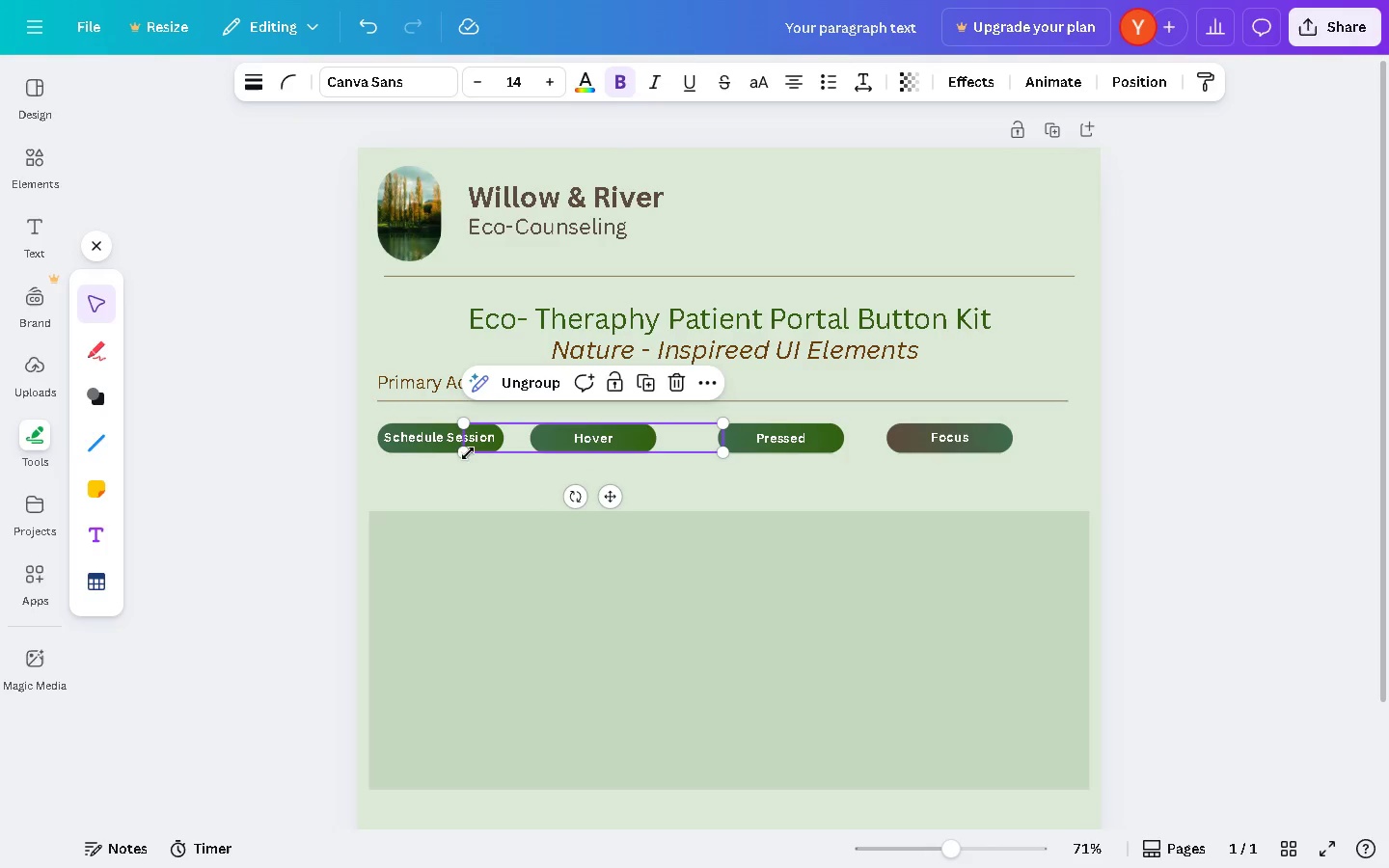 
left_click([465, 473])
 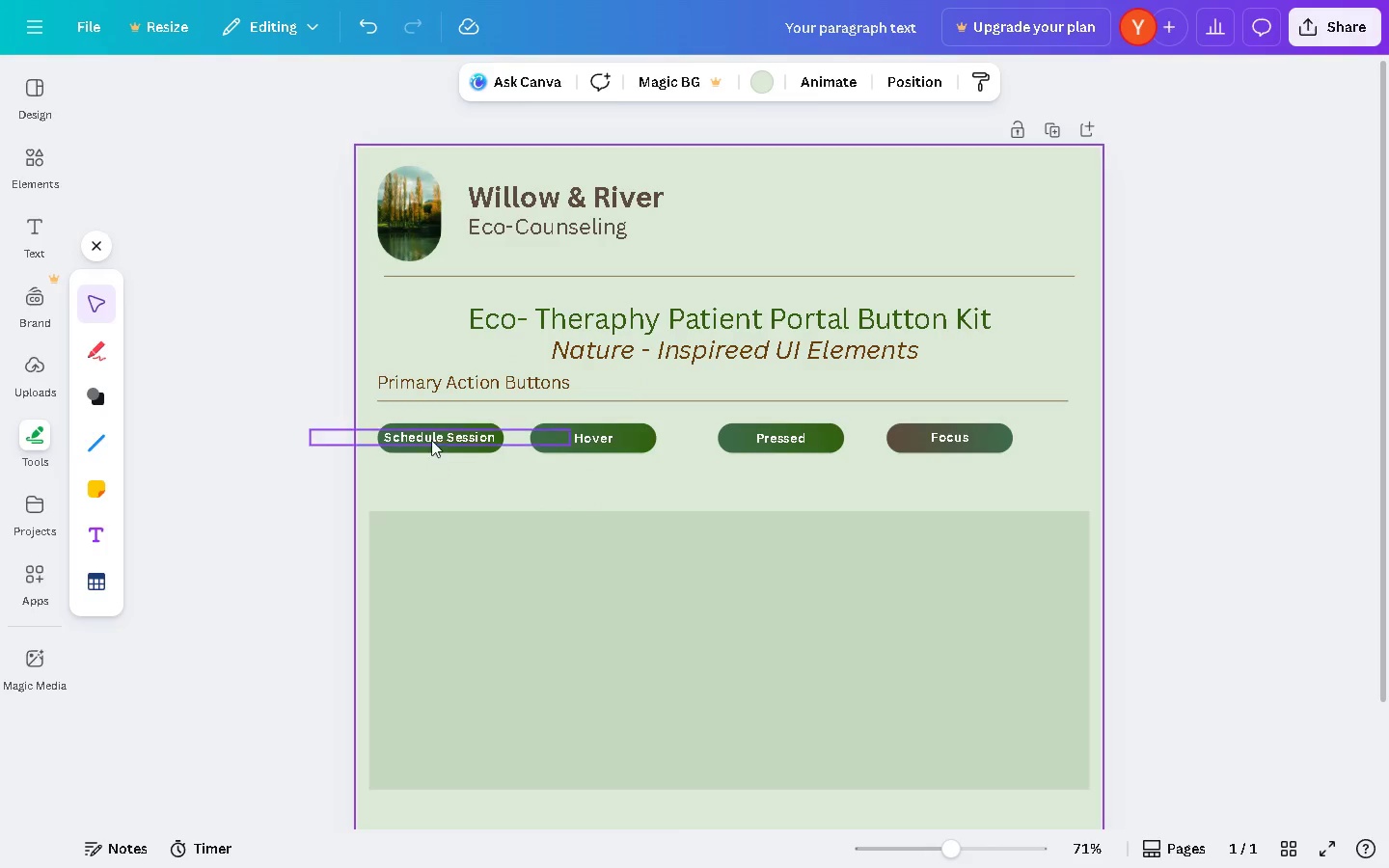 
left_click_drag(start_coordinate=[432, 436], to_coordinate=[439, 437])
 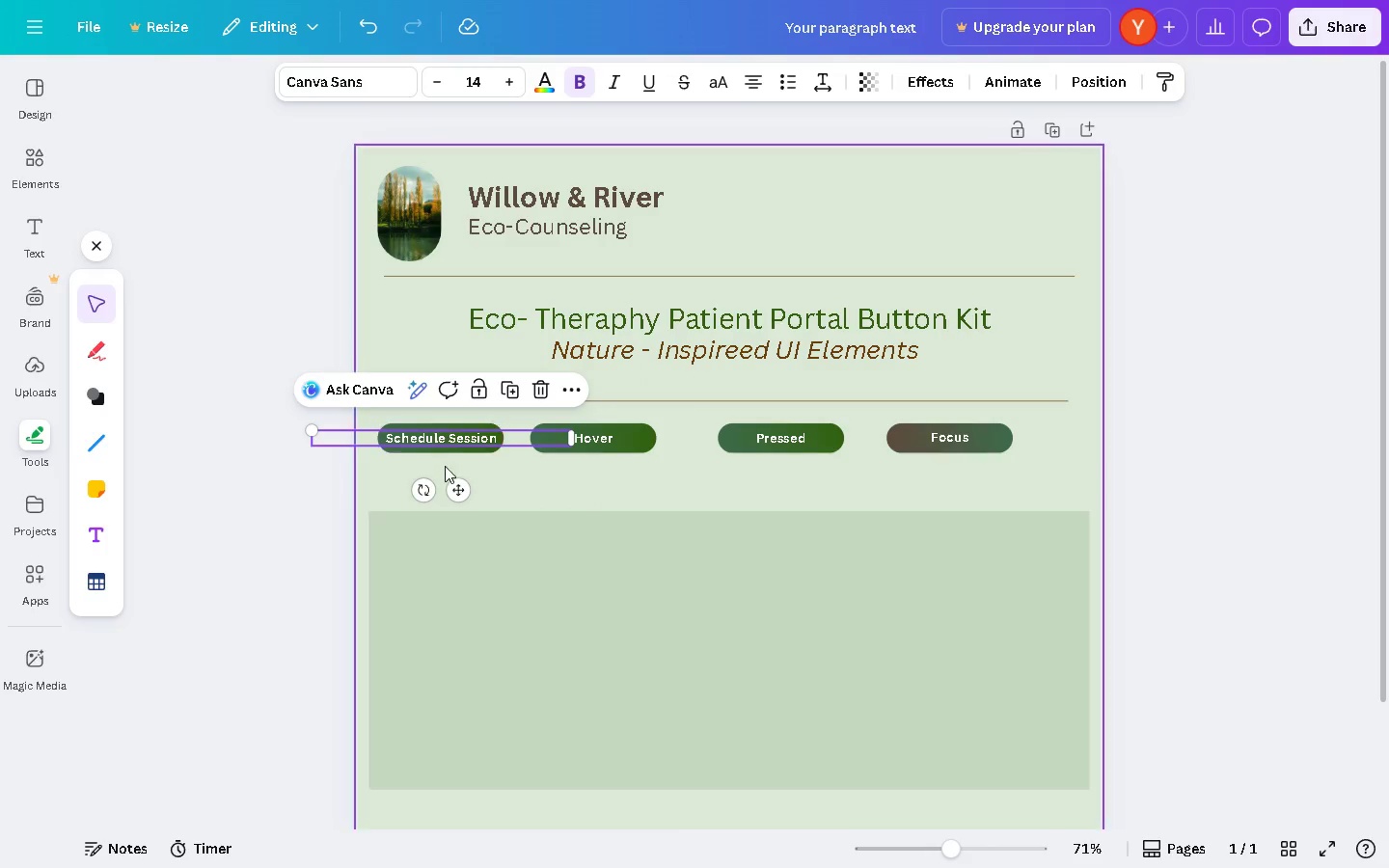 
key(Control+ControlLeft)
 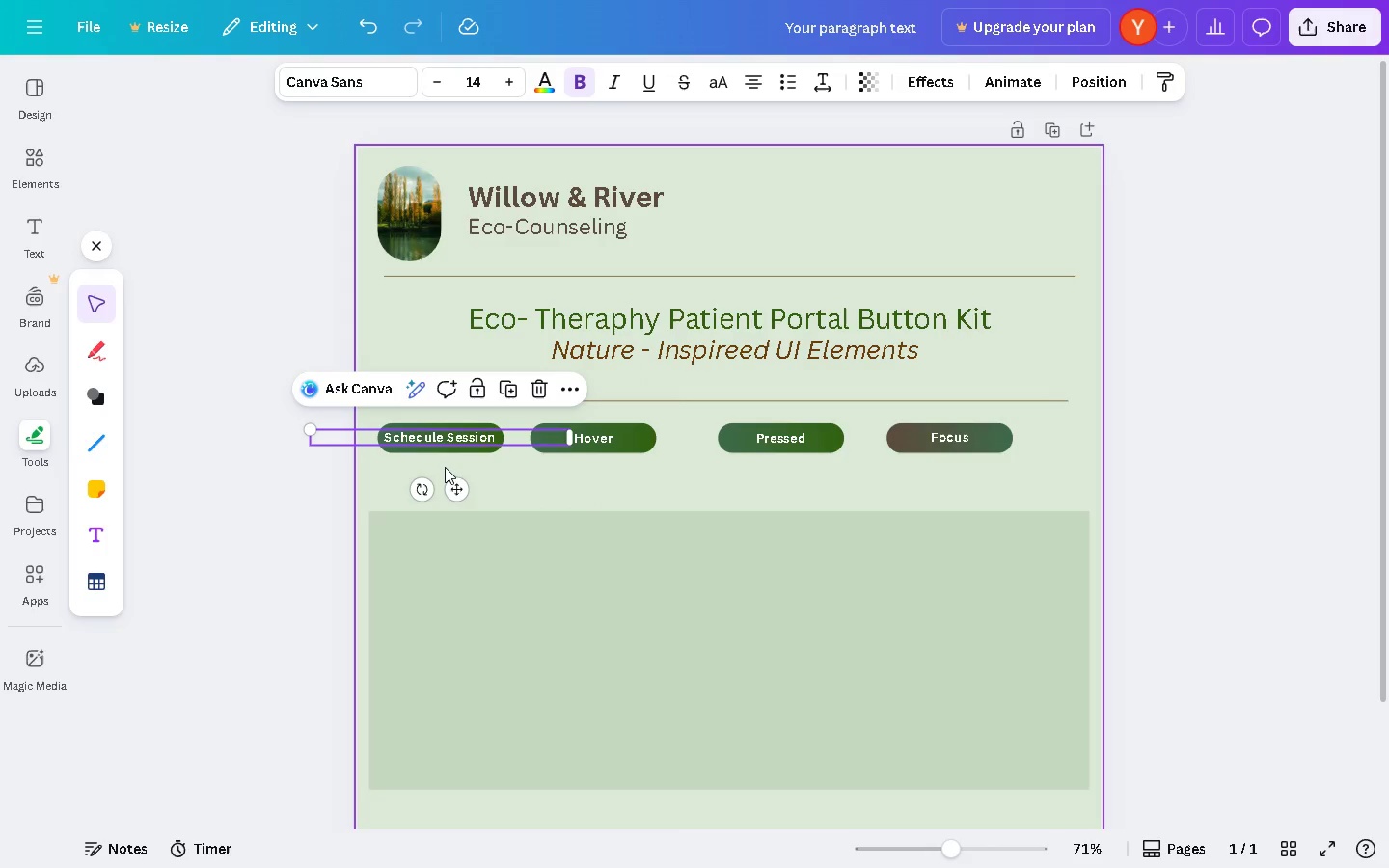 
key(Control+Z)
 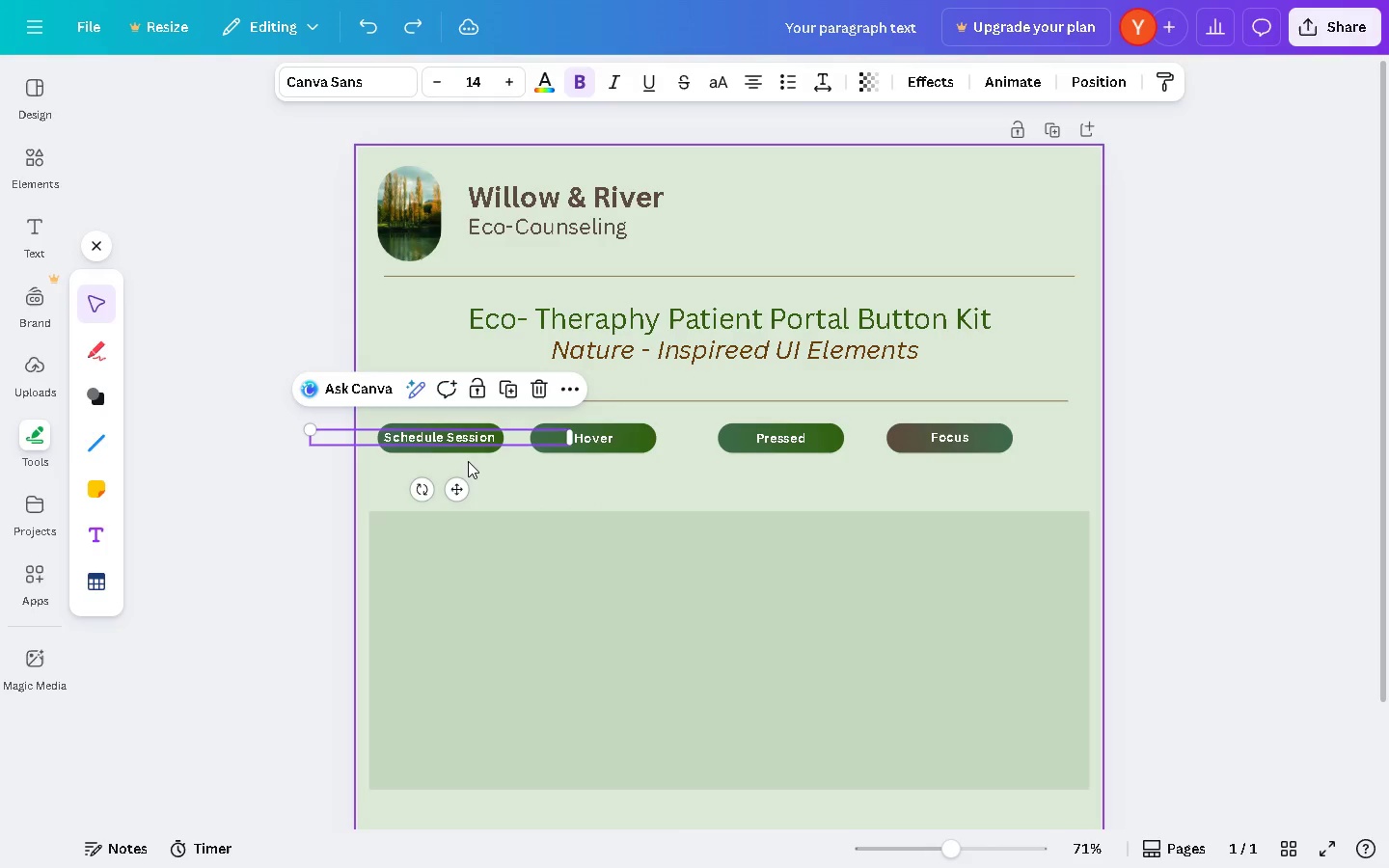 
left_click([472, 461])
 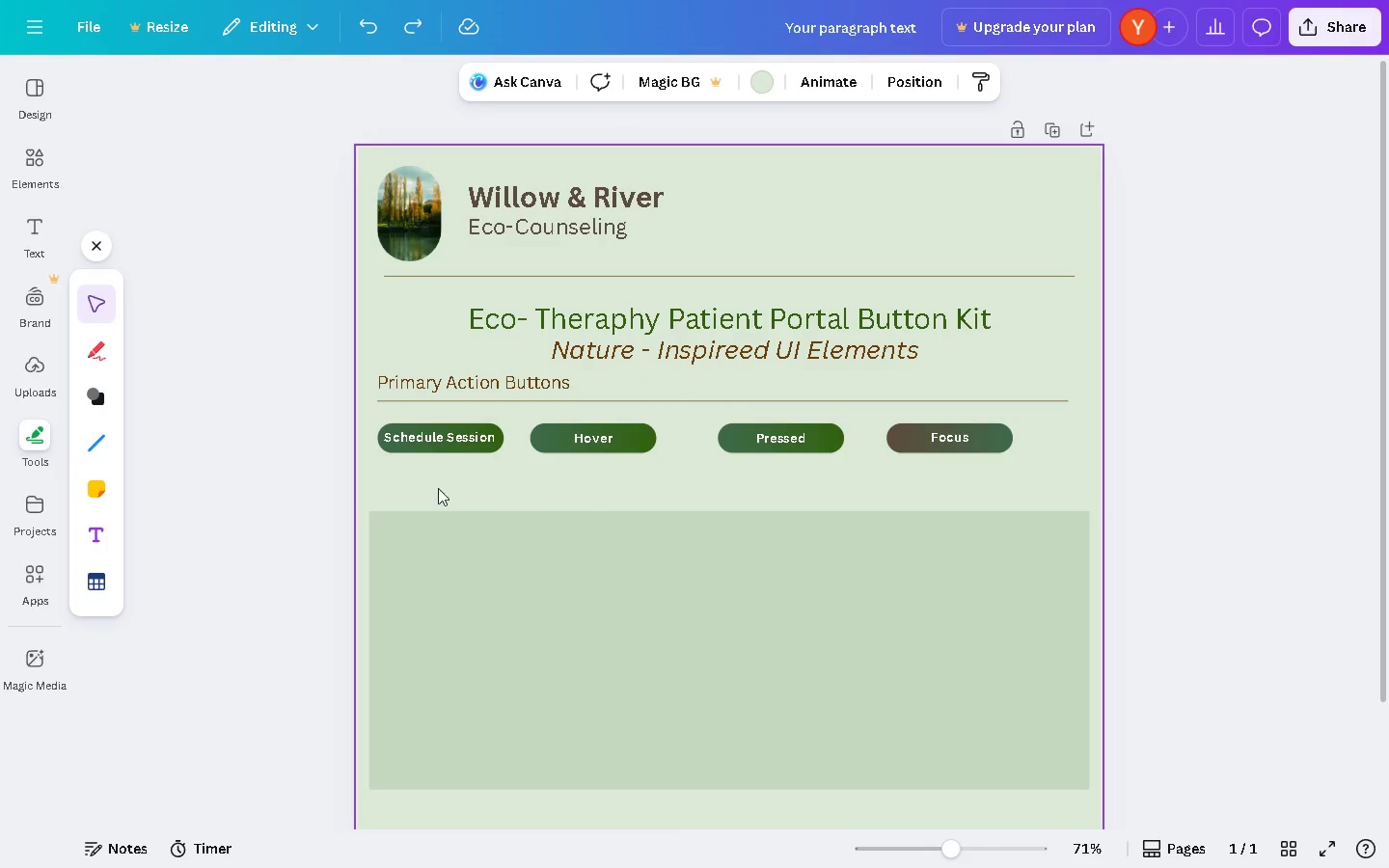 
left_click_drag(start_coordinate=[440, 484], to_coordinate=[427, 412])
 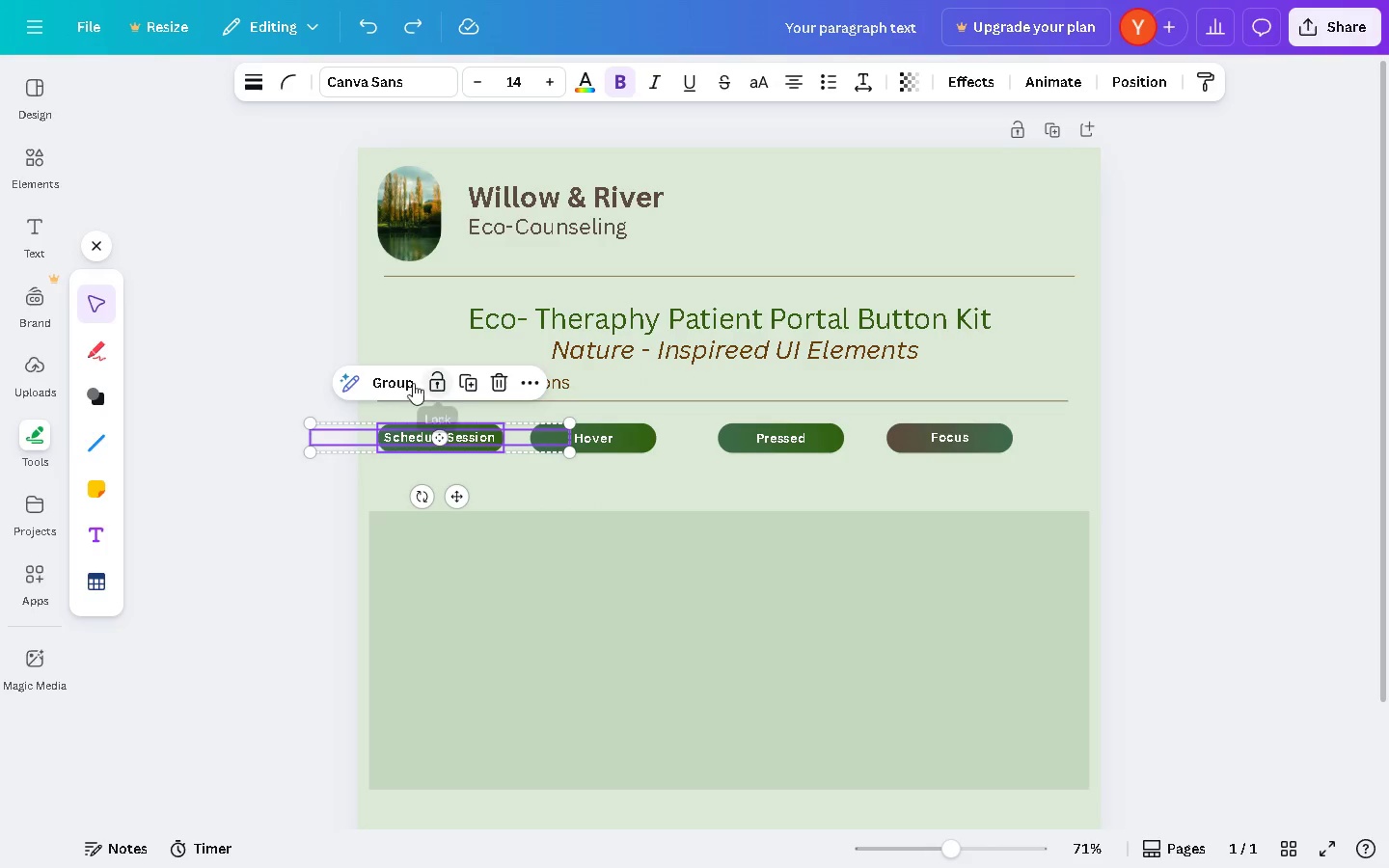 
left_click([396, 384])
 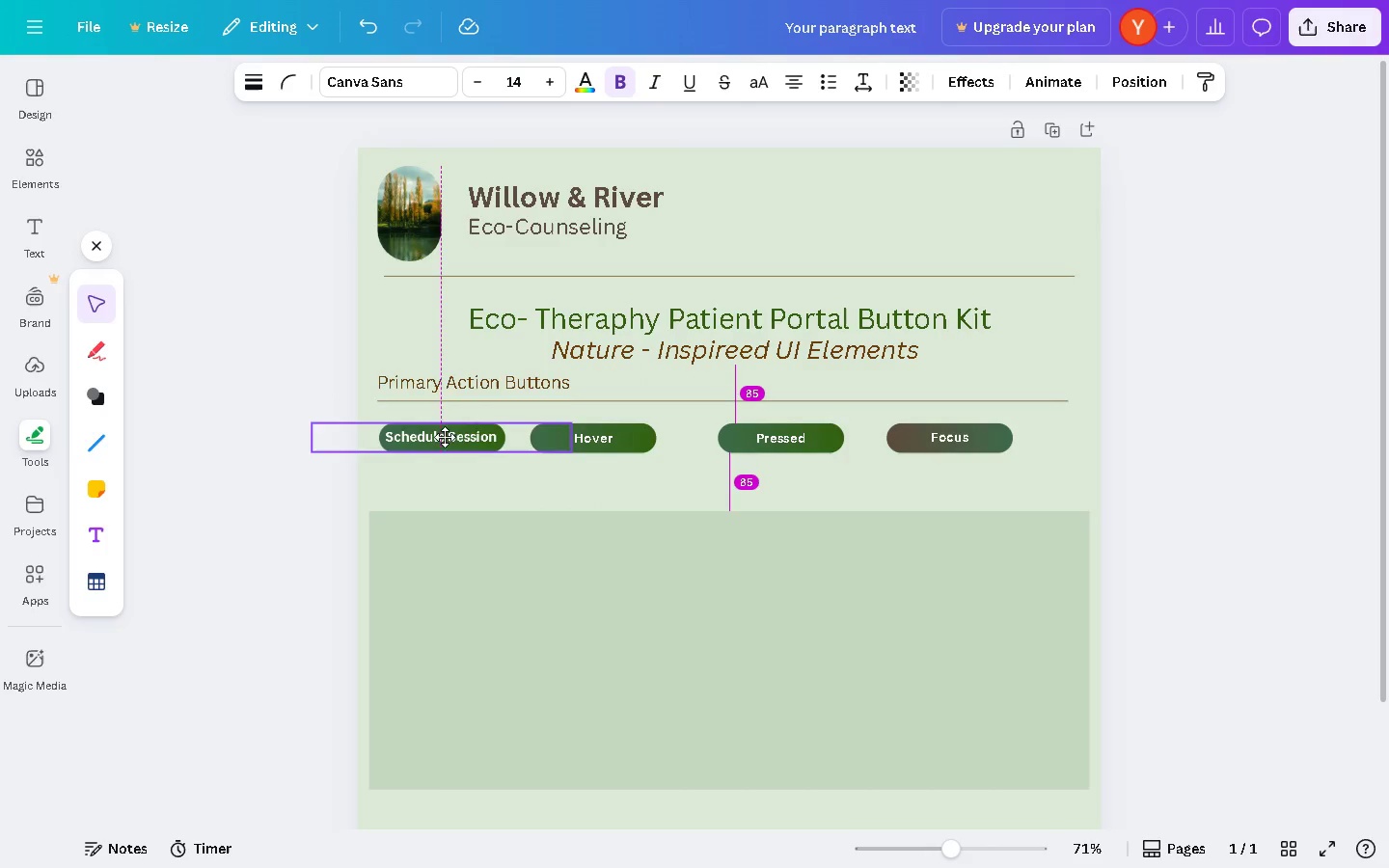 
left_click_drag(start_coordinate=[603, 438], to_coordinate=[625, 438])
 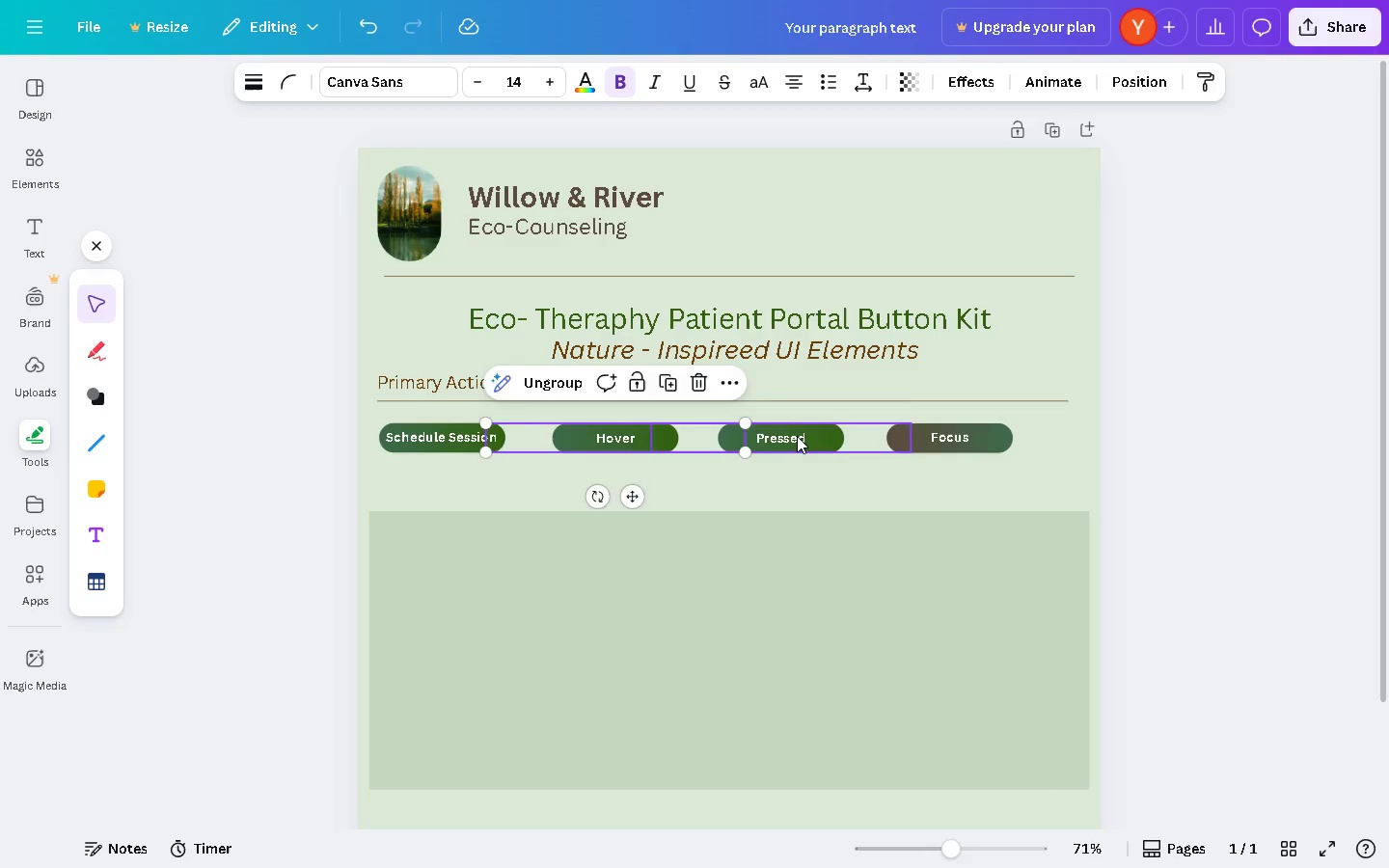 
left_click_drag(start_coordinate=[797, 436], to_coordinate=[817, 436])
 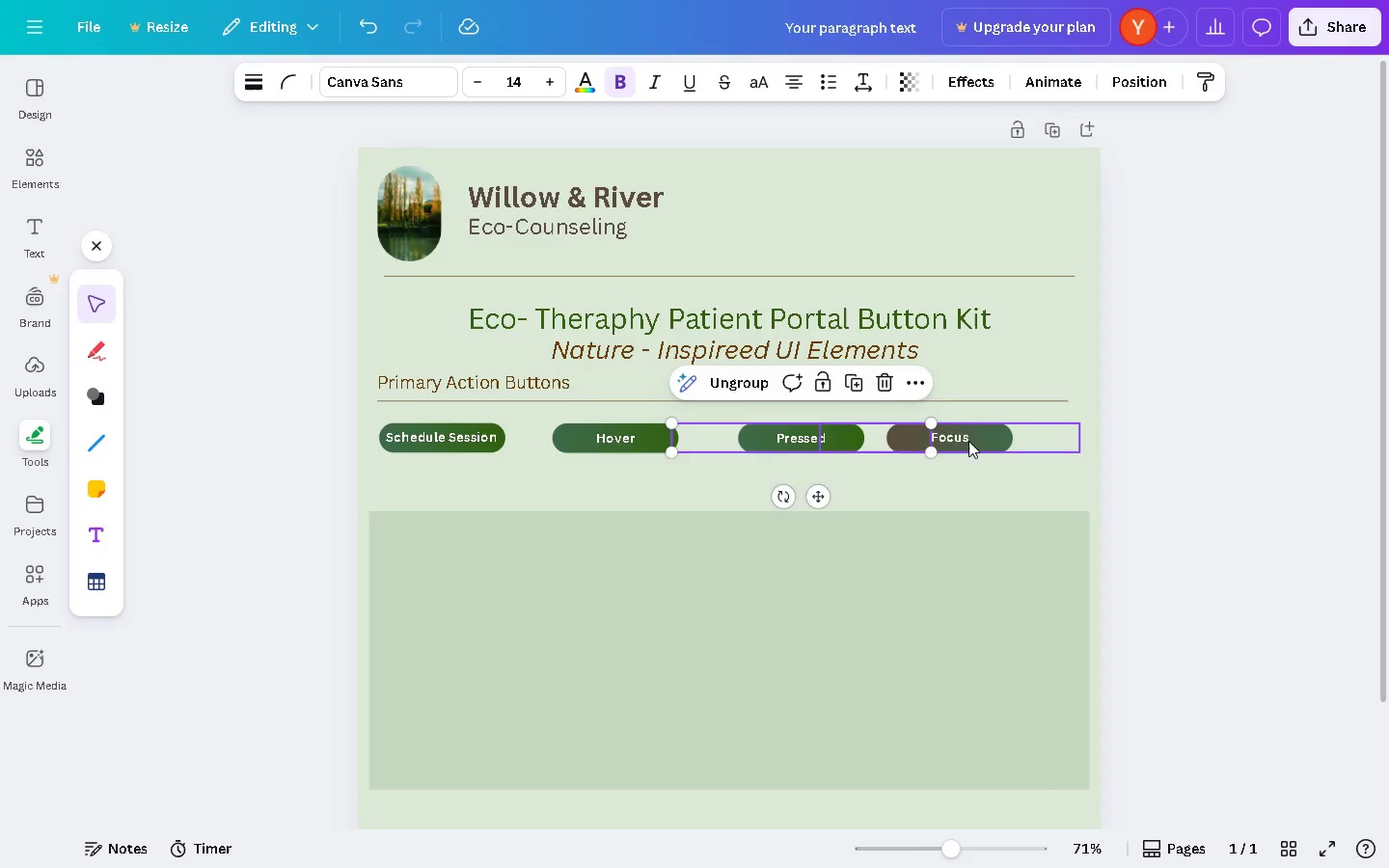 
left_click_drag(start_coordinate=[970, 440], to_coordinate=[1024, 440])
 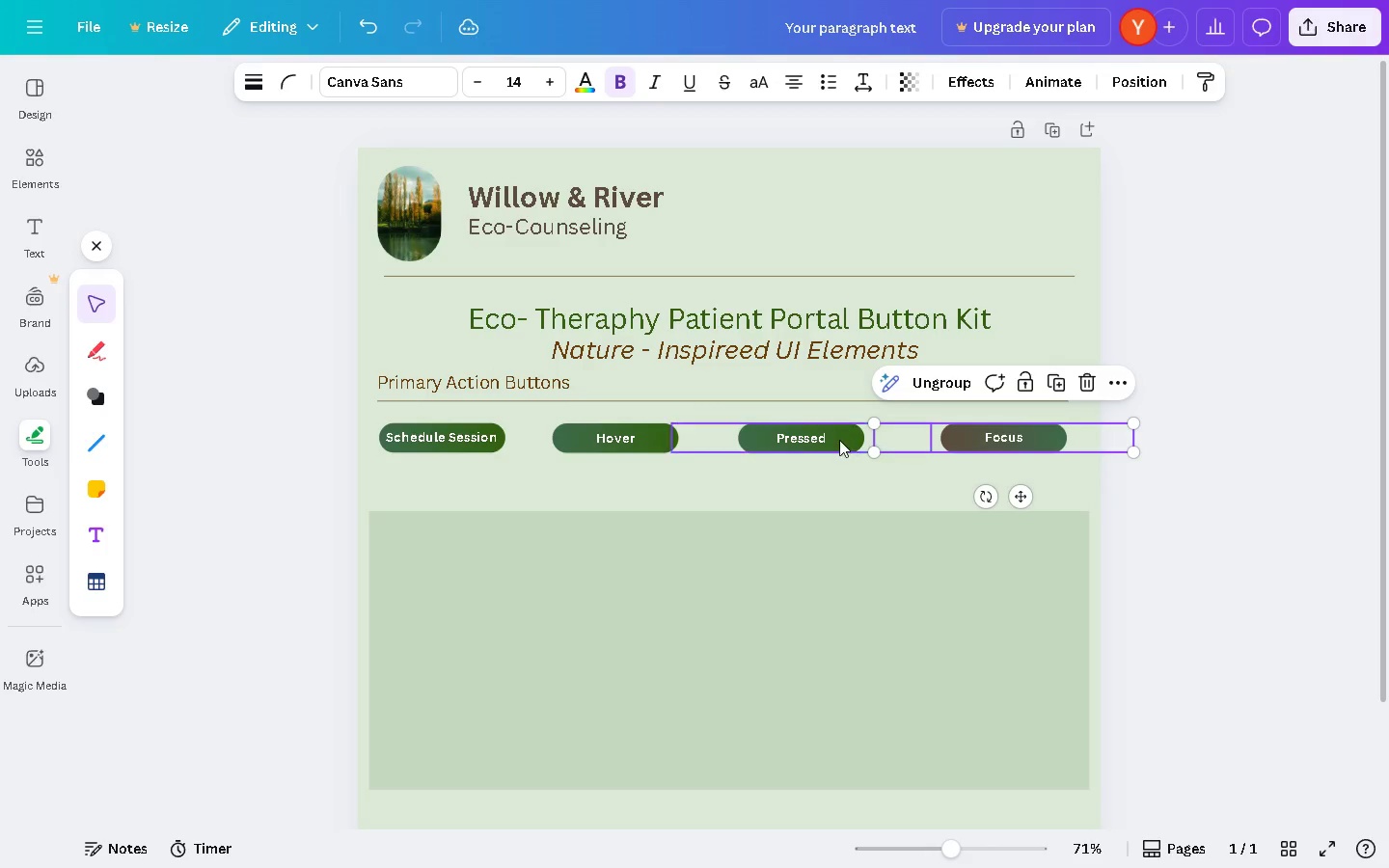 
left_click_drag(start_coordinate=[833, 439], to_coordinate=[849, 437])
 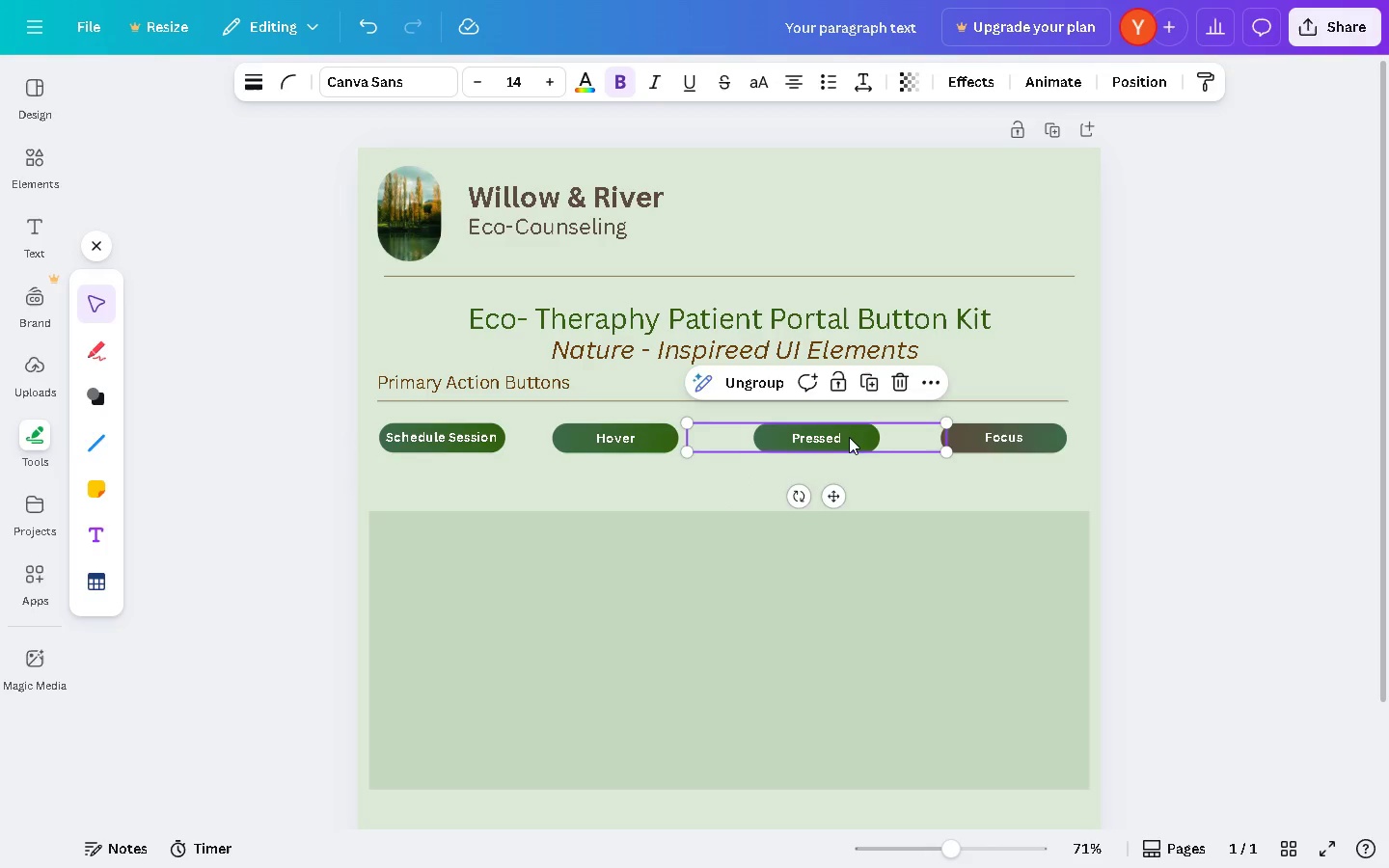 
left_click_drag(start_coordinate=[849, 437], to_coordinate=[839, 439])
 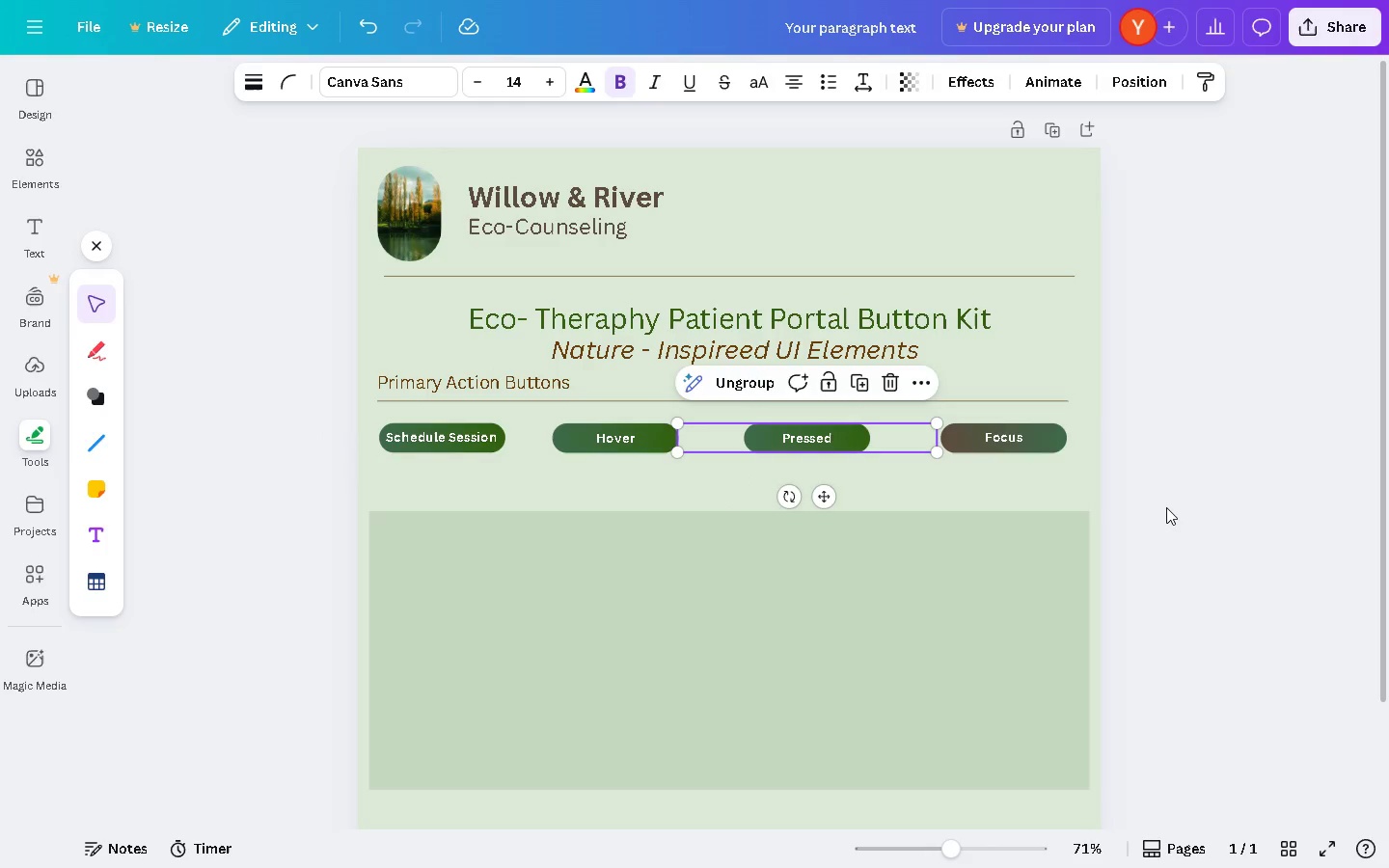 
left_click([1166, 507])
 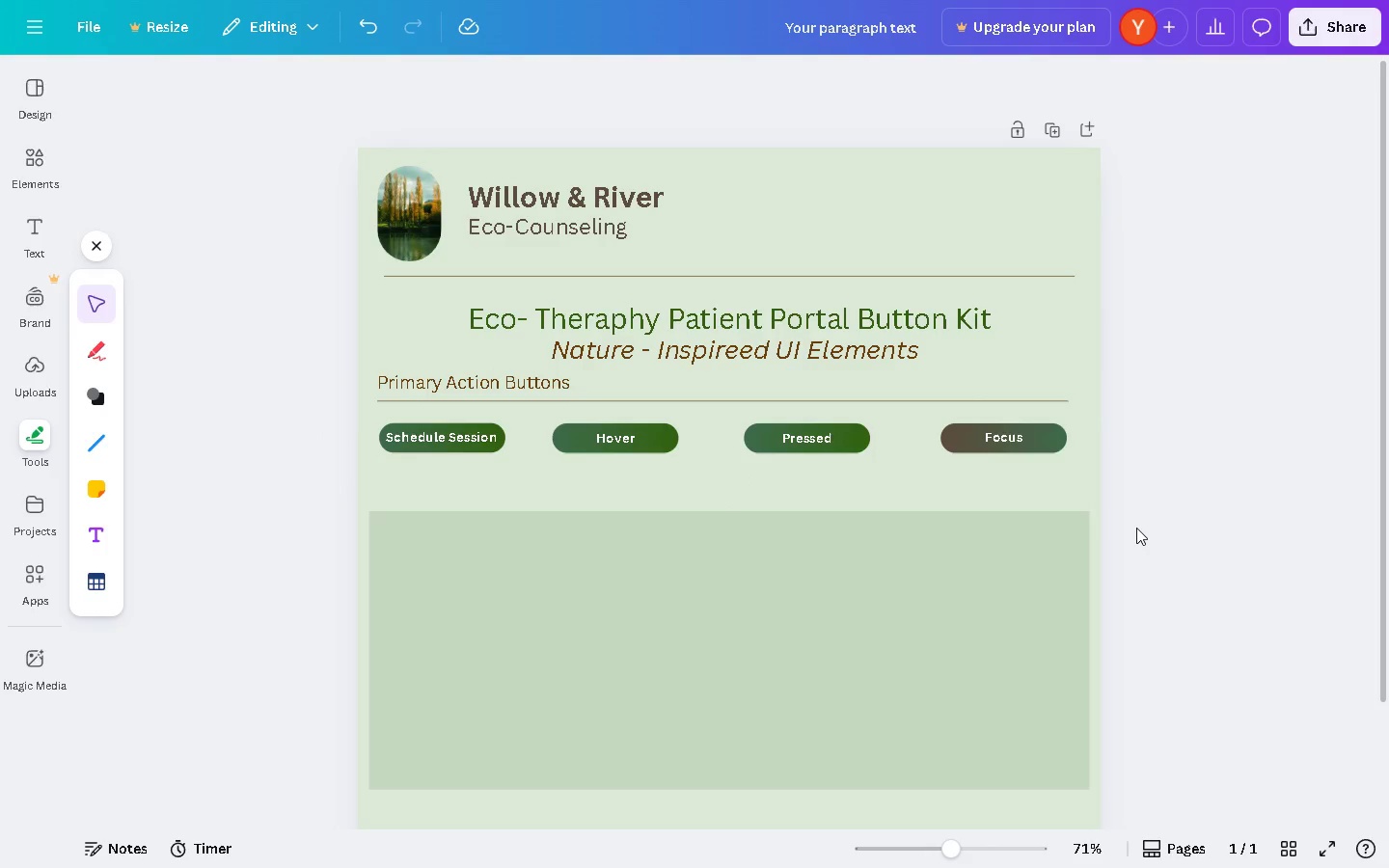 
hold_key(key=ControlLeft, duration=0.5)
scroll: coordinate [1136, 528], scroll_direction: down, amount: 1.0
 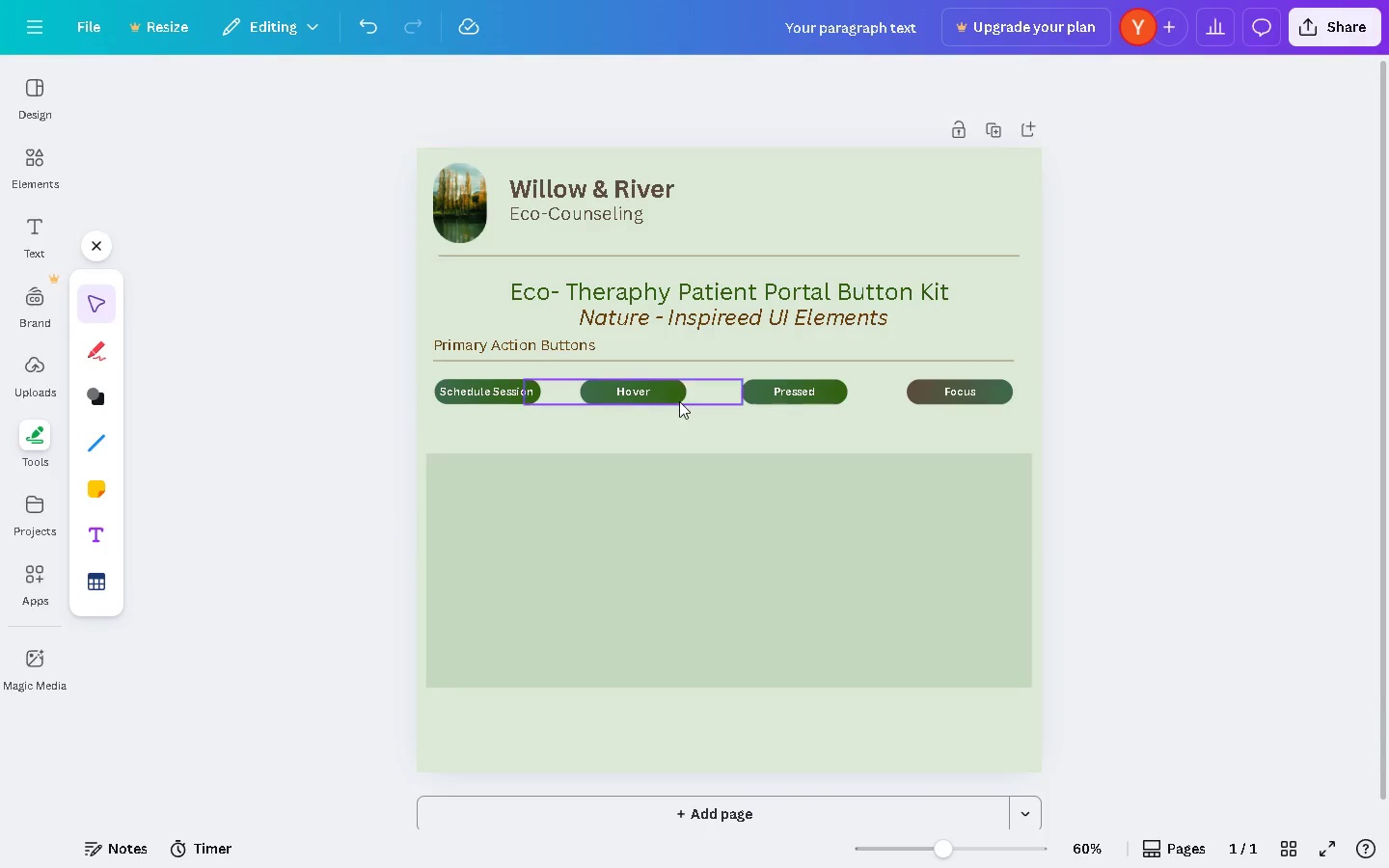 
left_click_drag(start_coordinate=[660, 401], to_coordinate=[674, 401])
 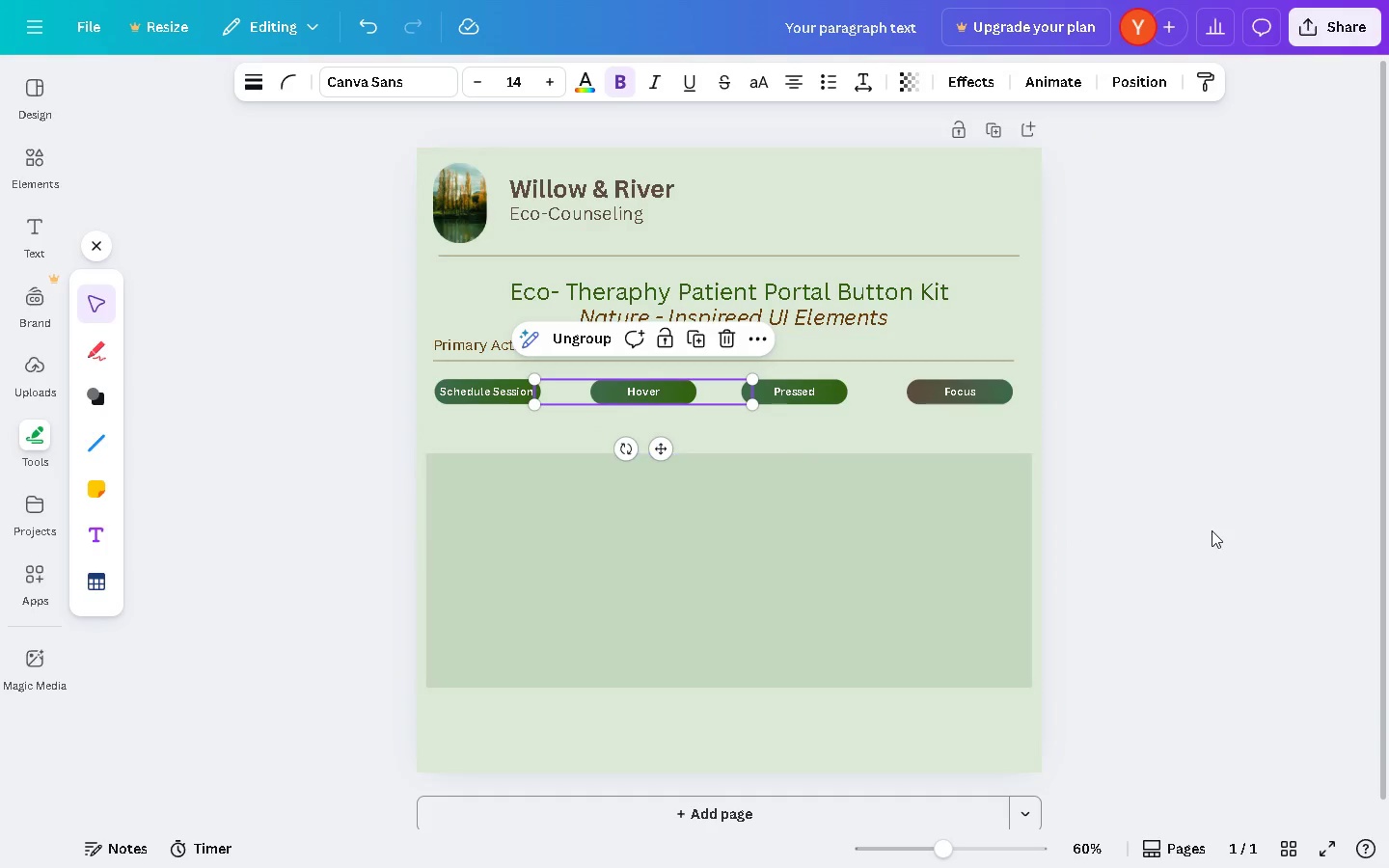 
left_click([1212, 530])
 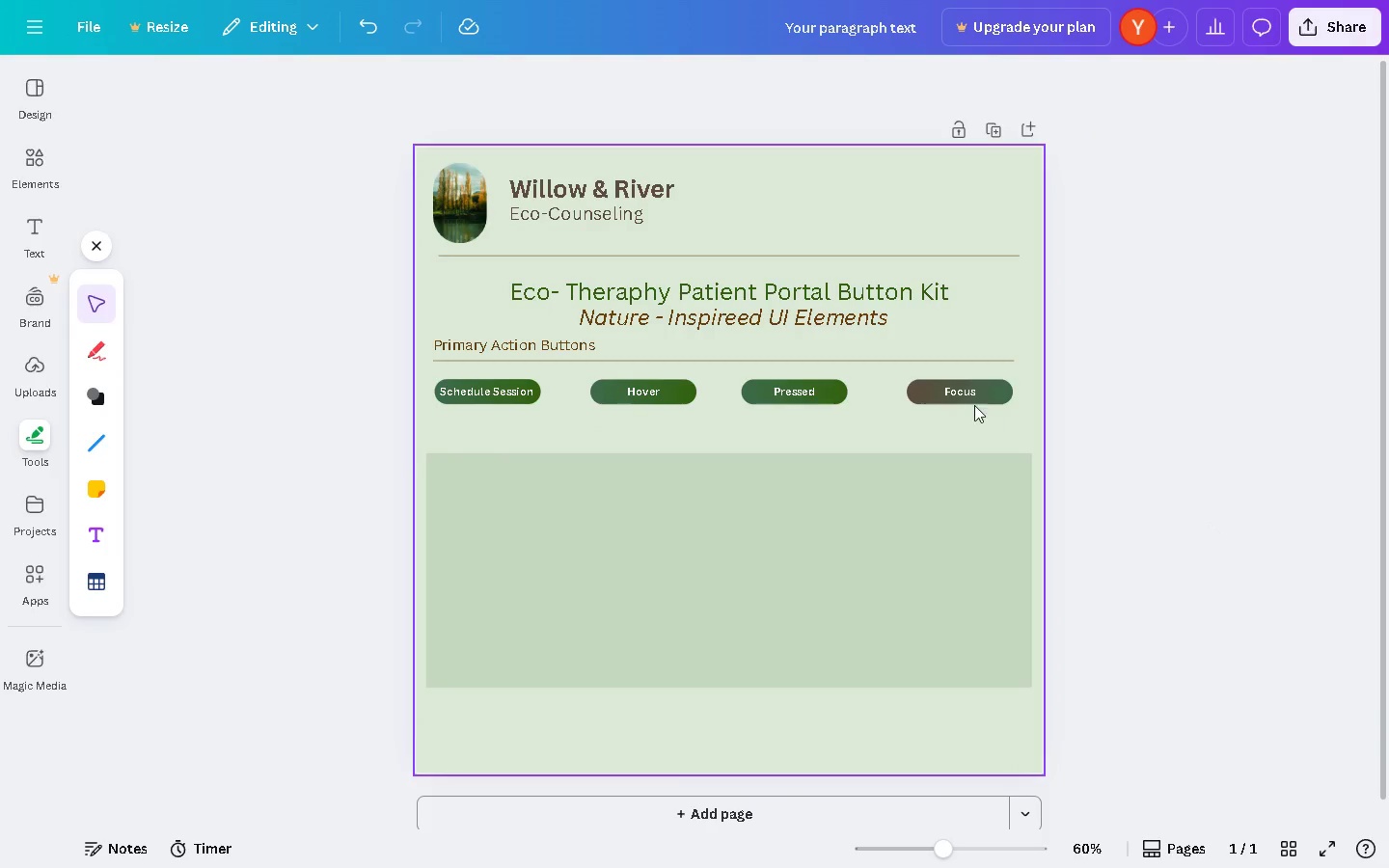 
left_click_drag(start_coordinate=[967, 397], to_coordinate=[958, 397])
 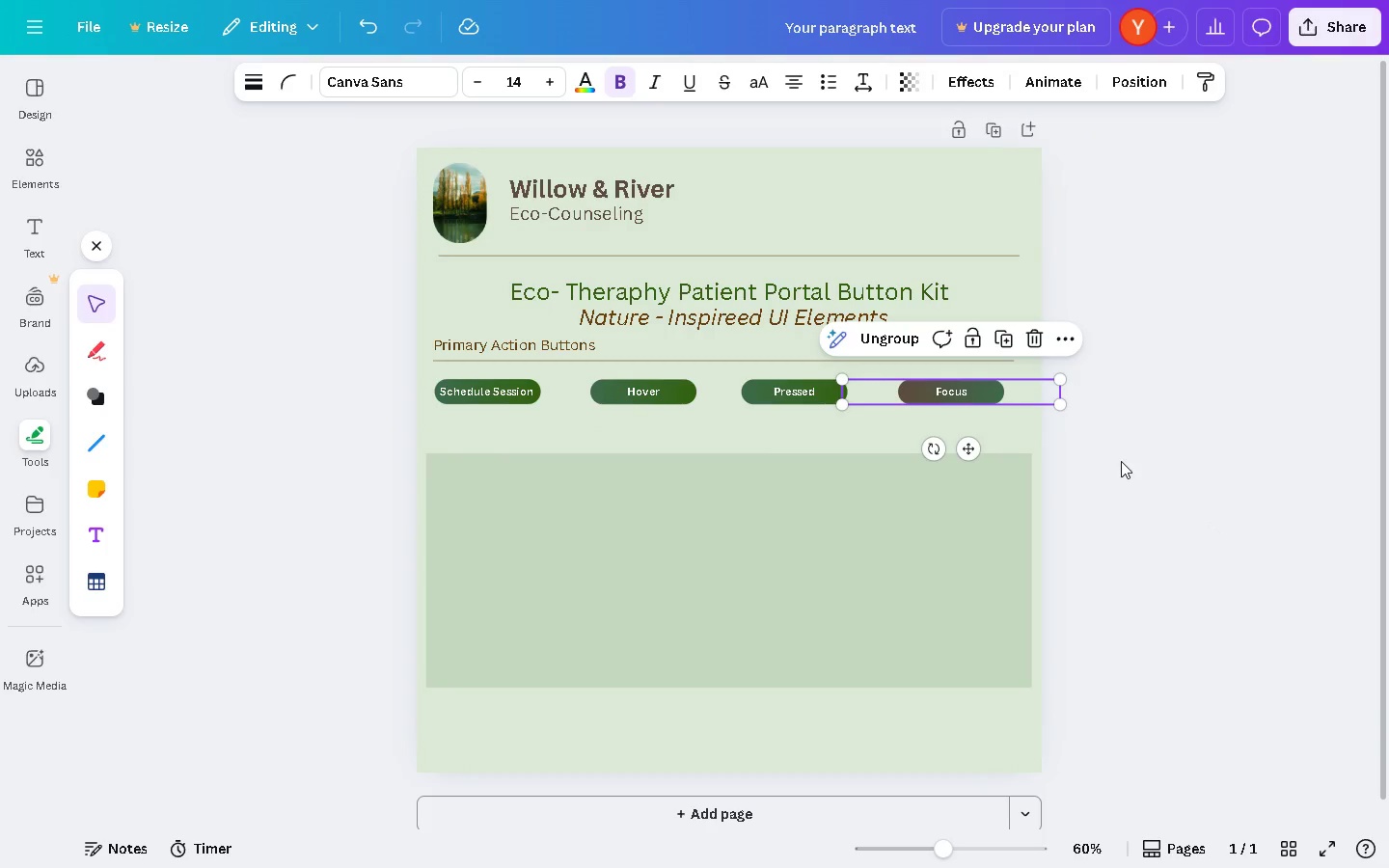 
left_click([1121, 461])
 